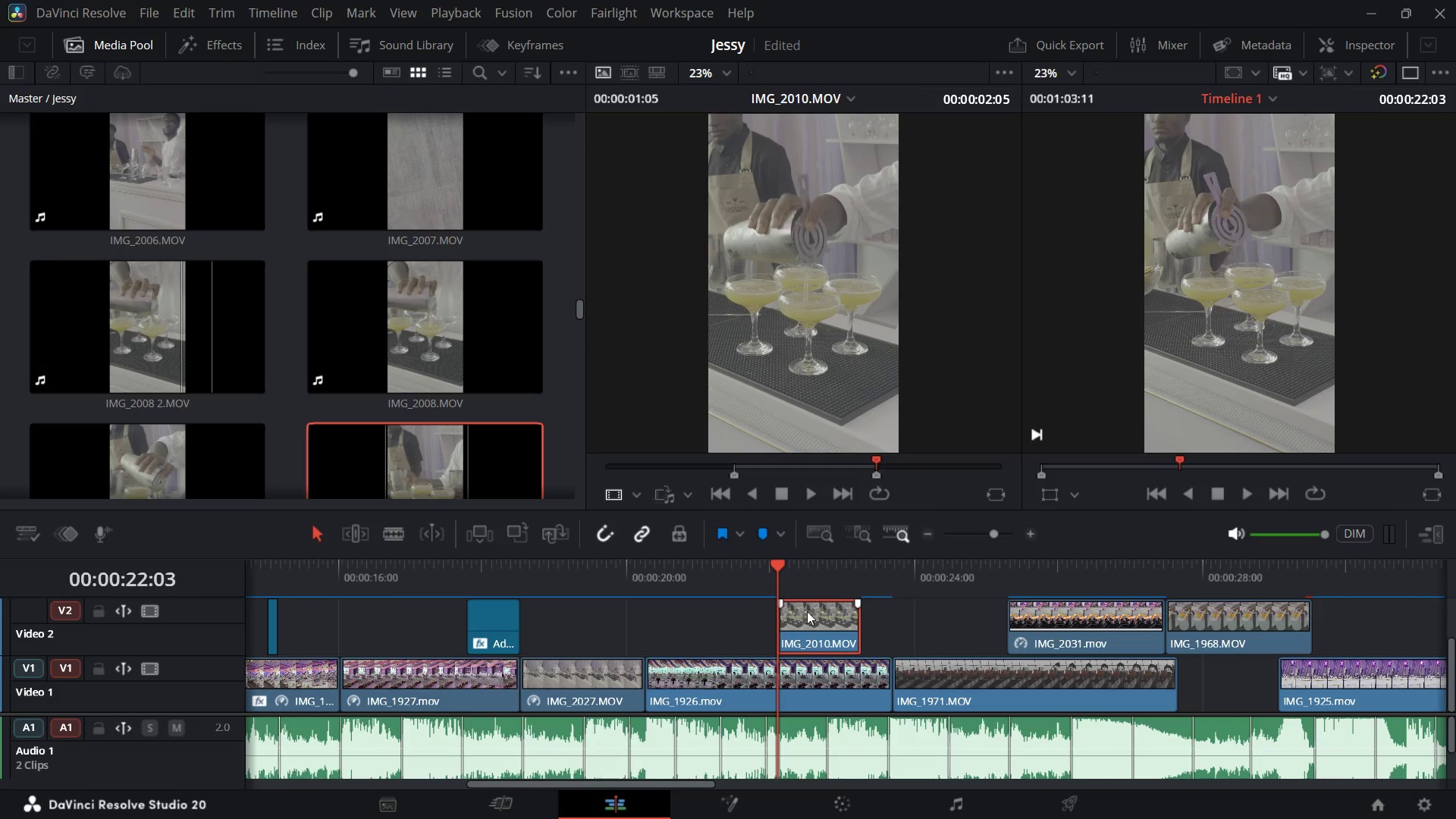 
left_click([821, 615])
 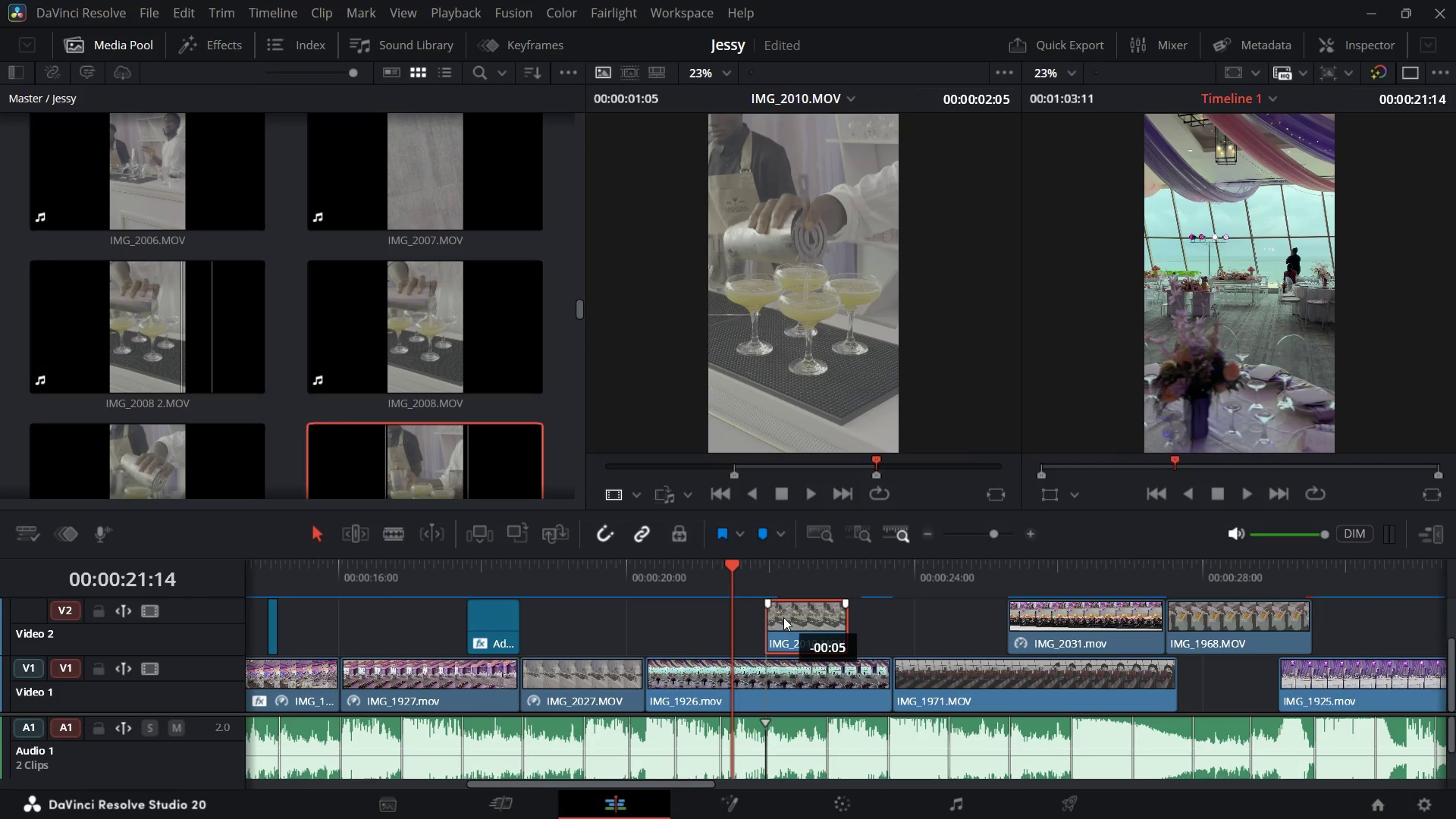 
wait(6.11)
 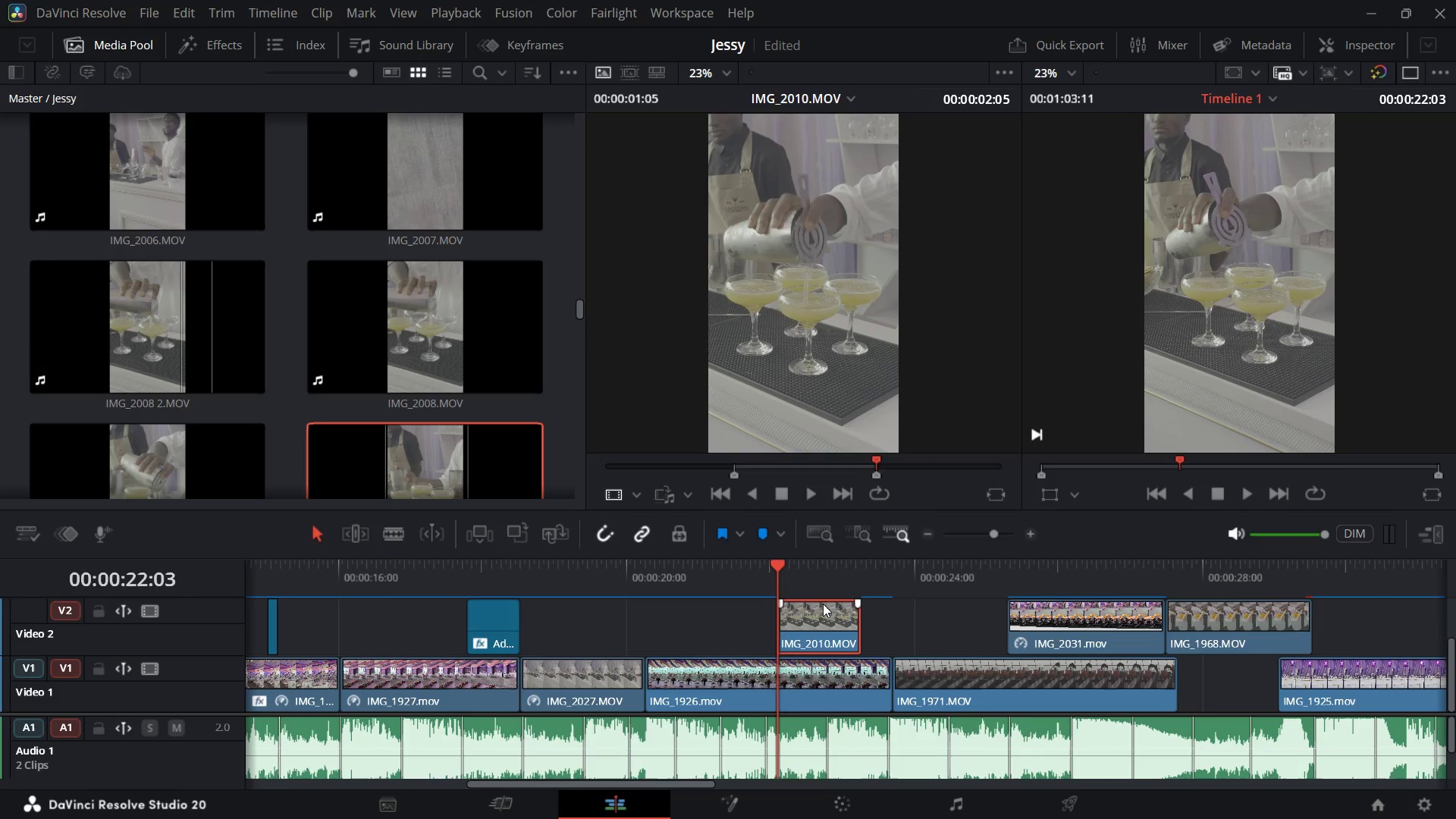 
key(Space)
 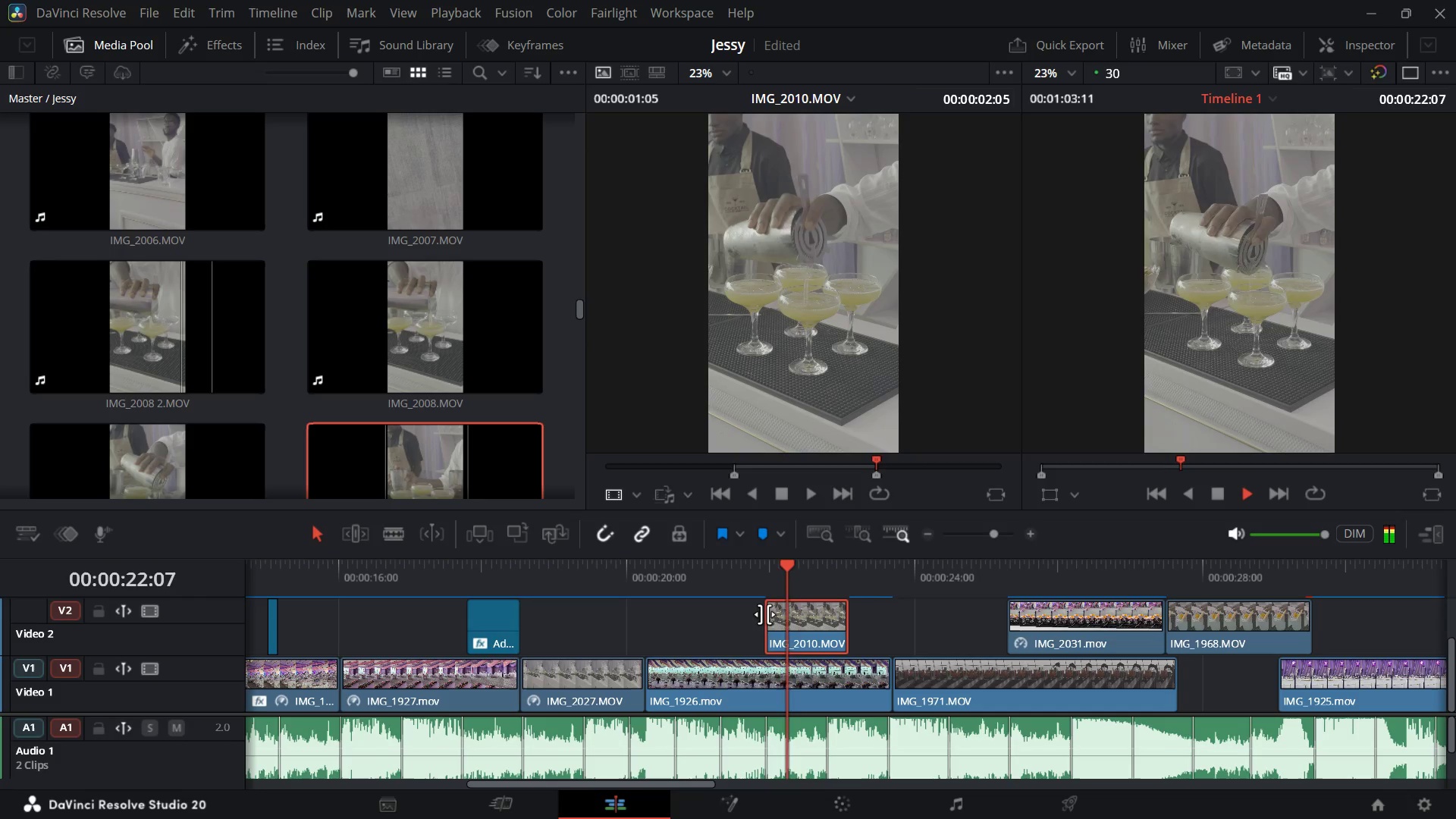 
key(Space)
 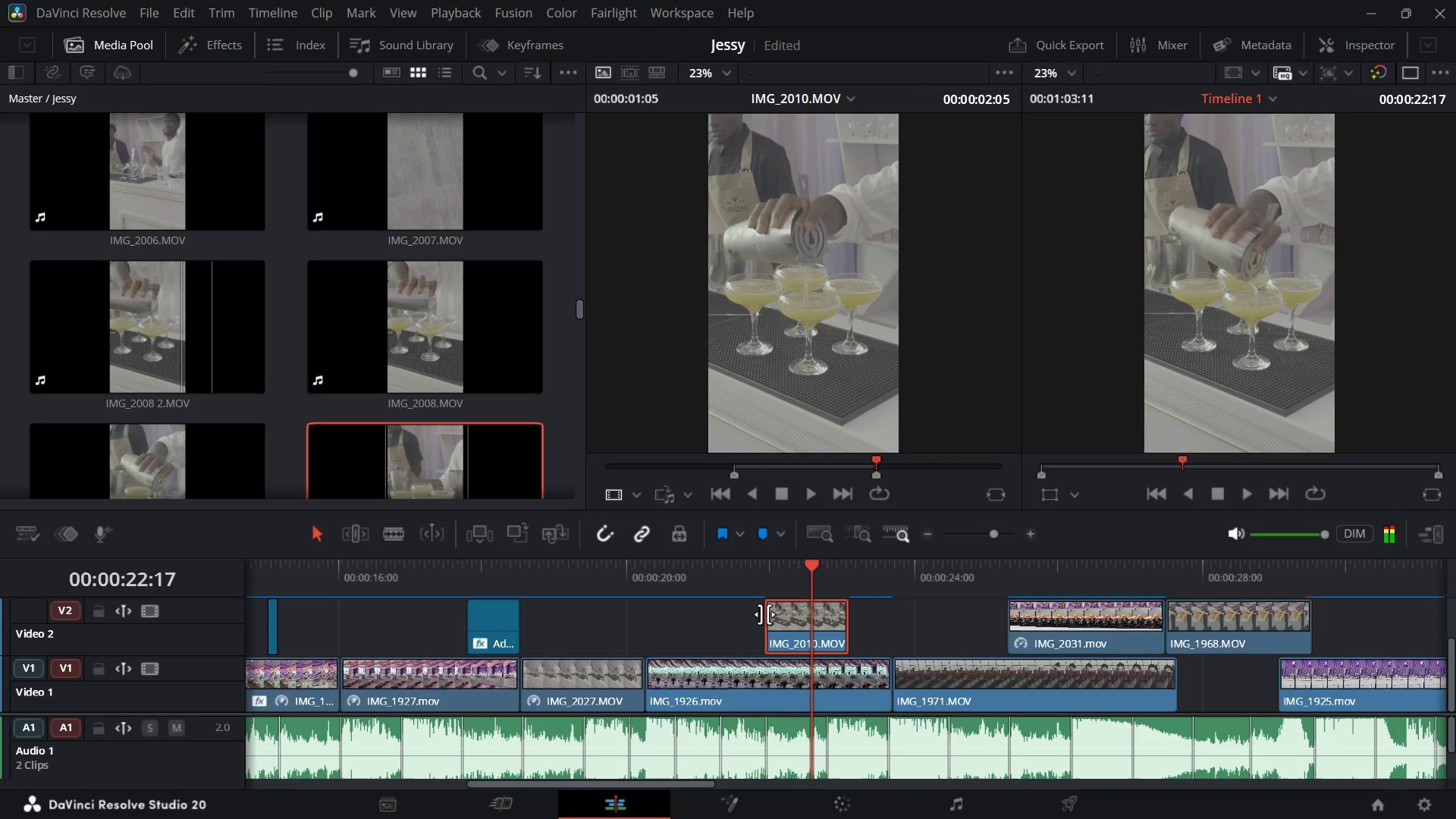 
key(Space)
 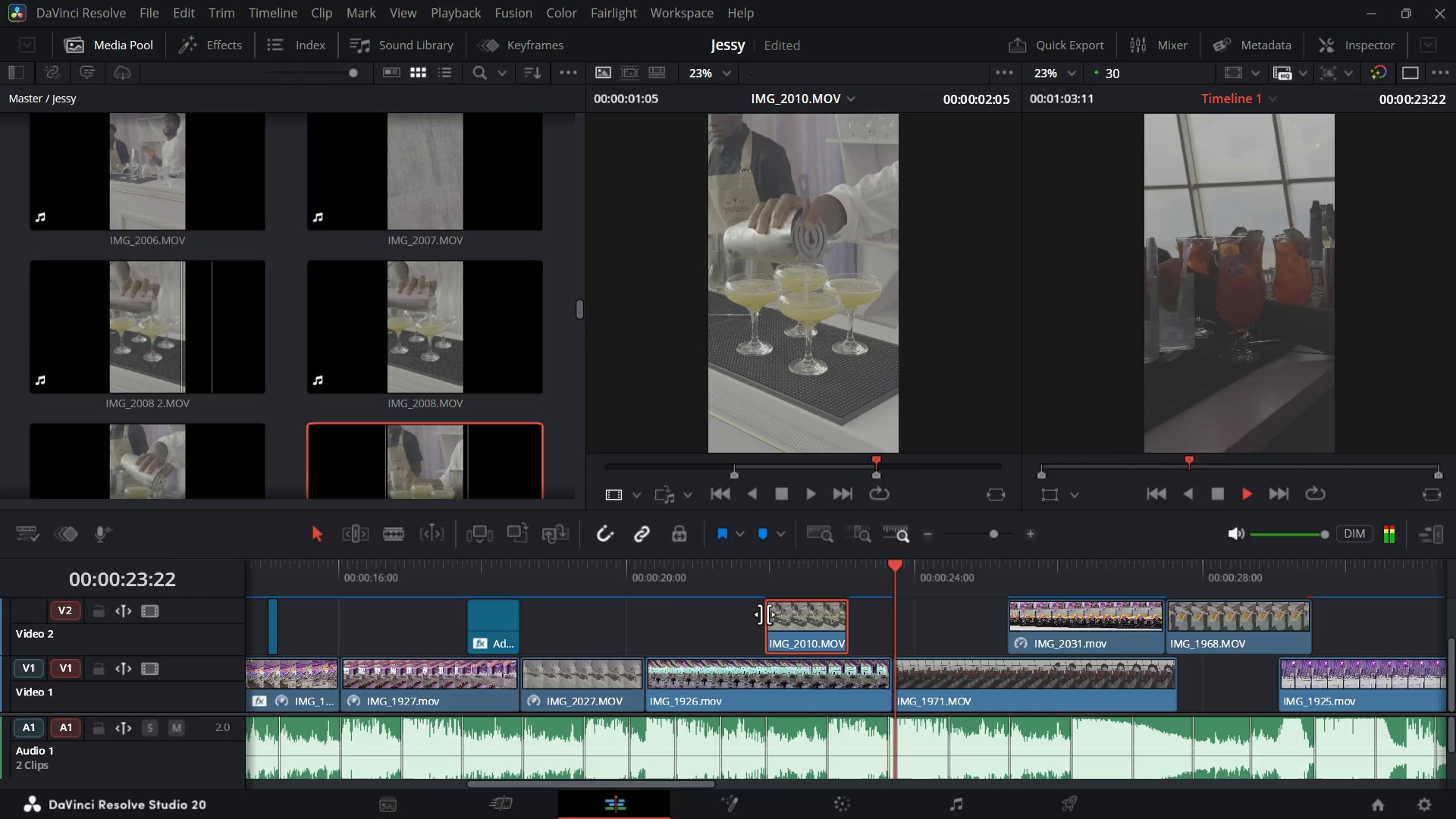 
key(Space)
 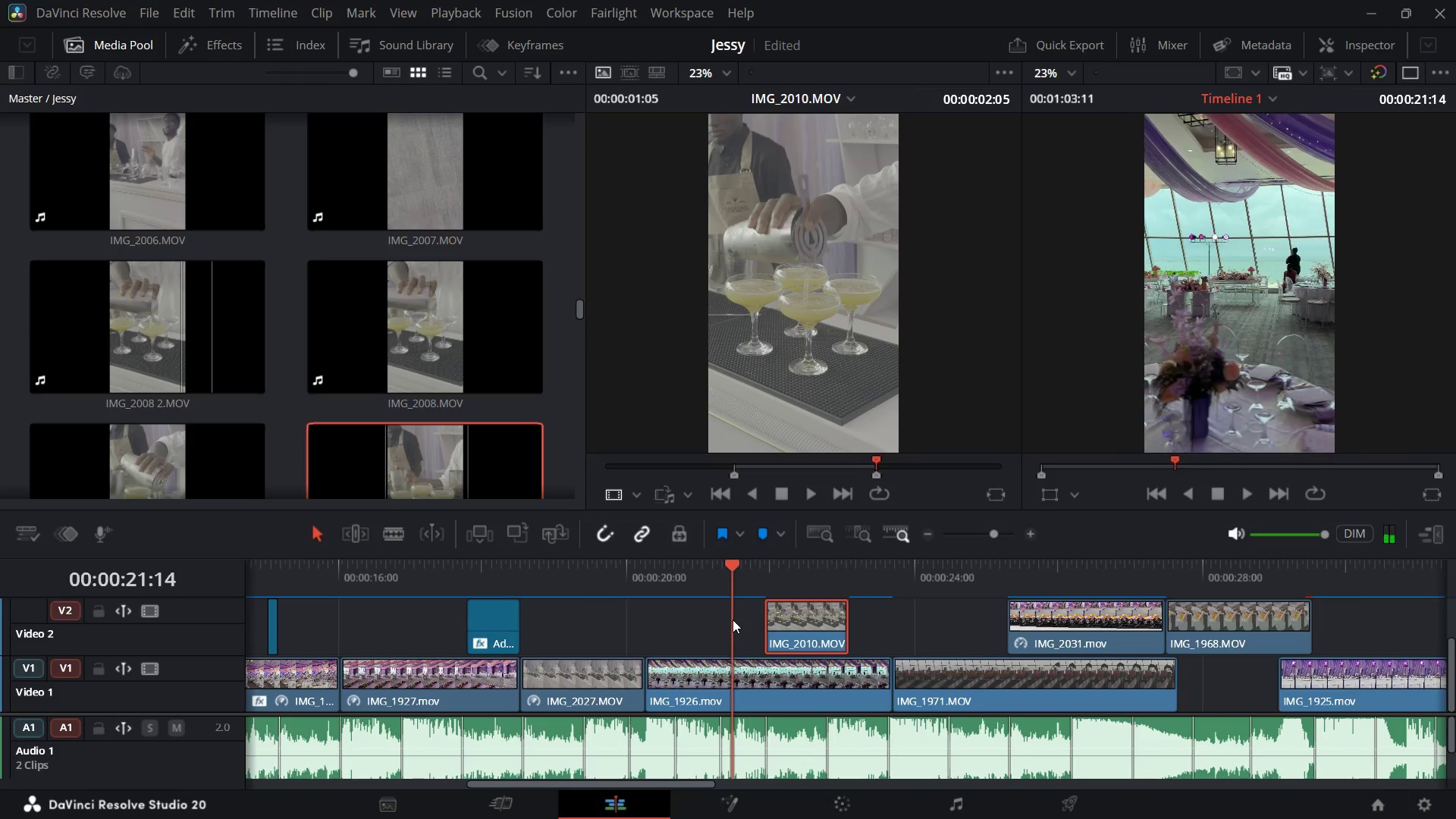 
left_click([802, 618])
 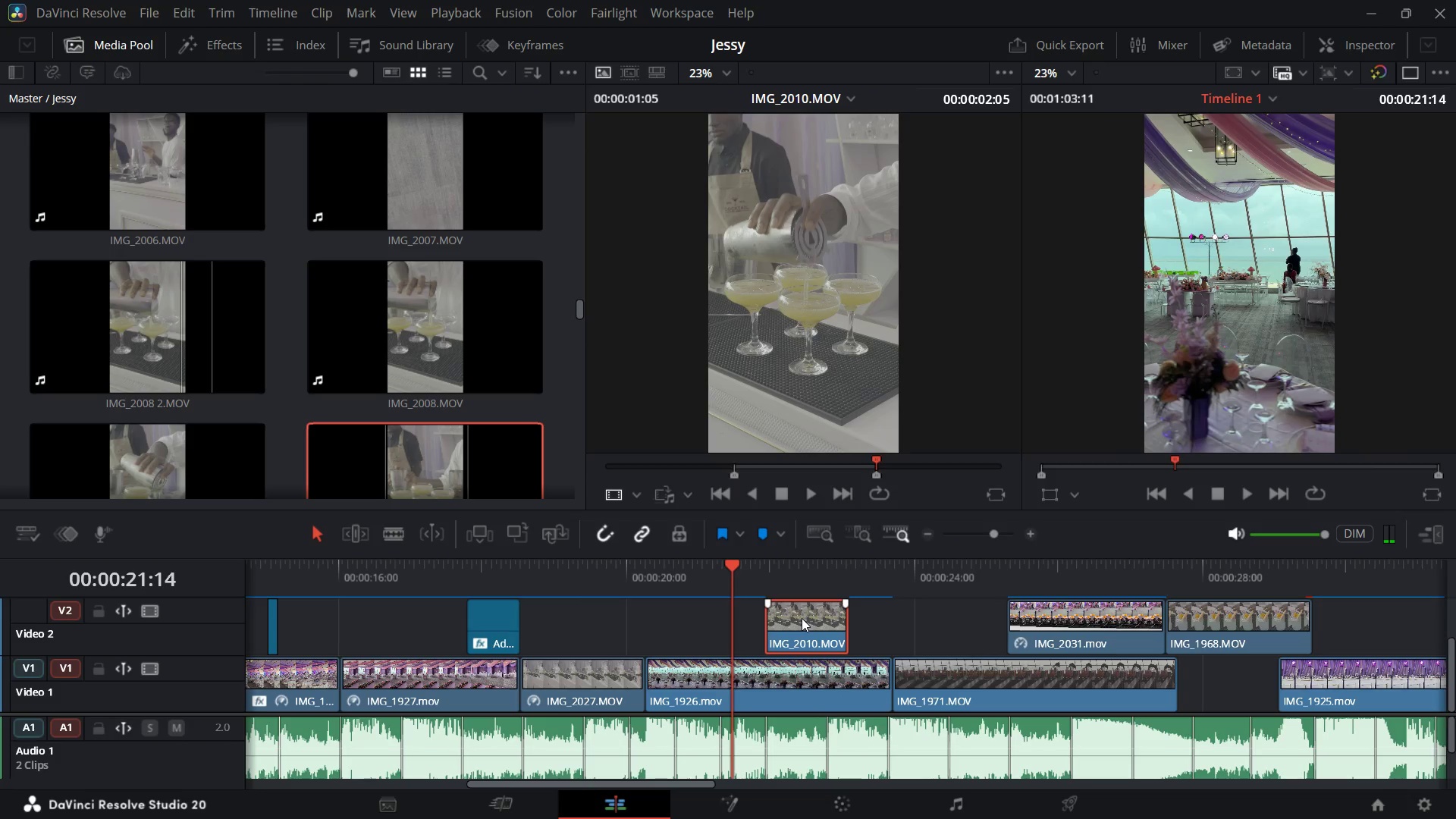 
key(Control+R)
 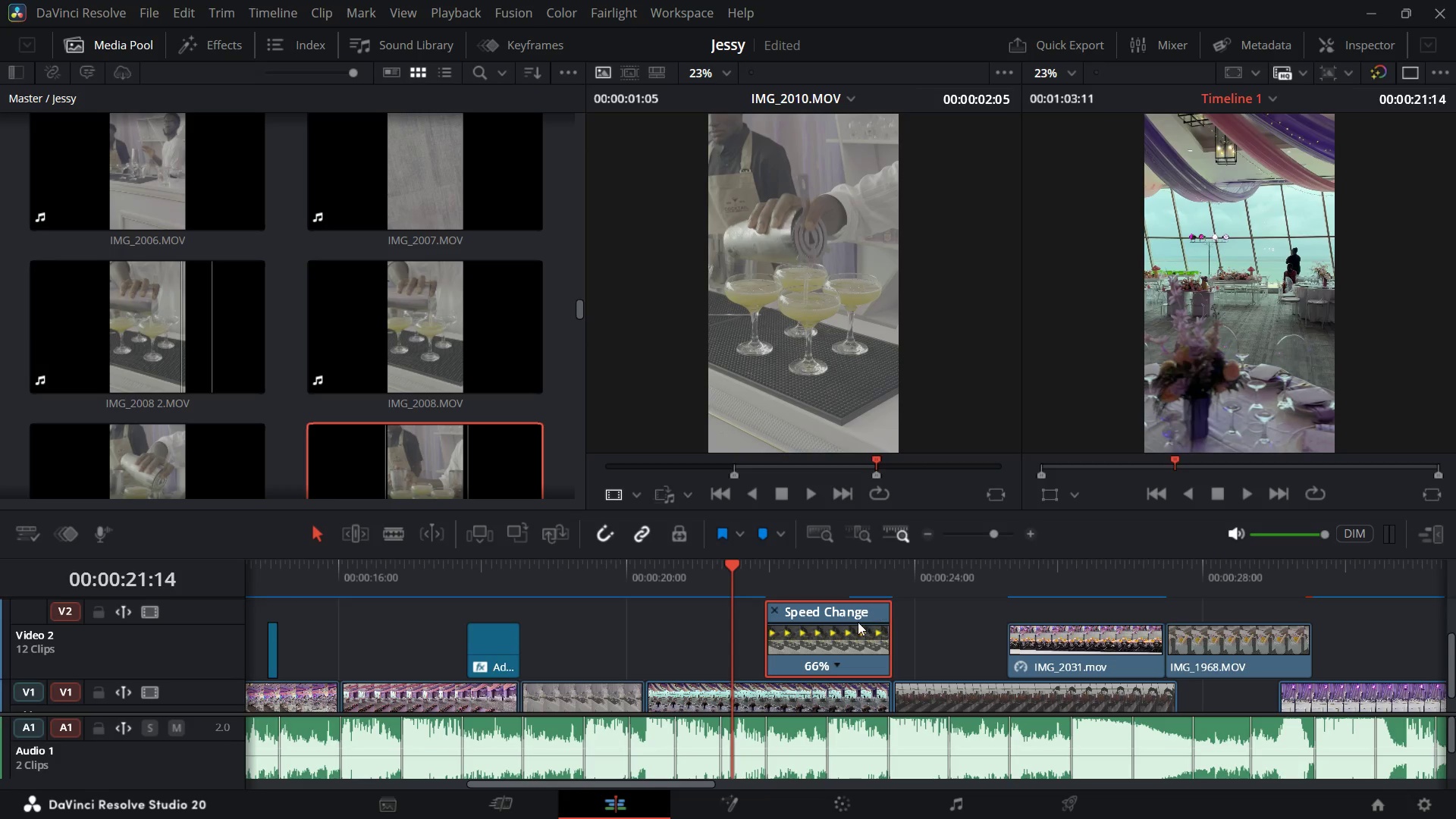 
wait(7.41)
 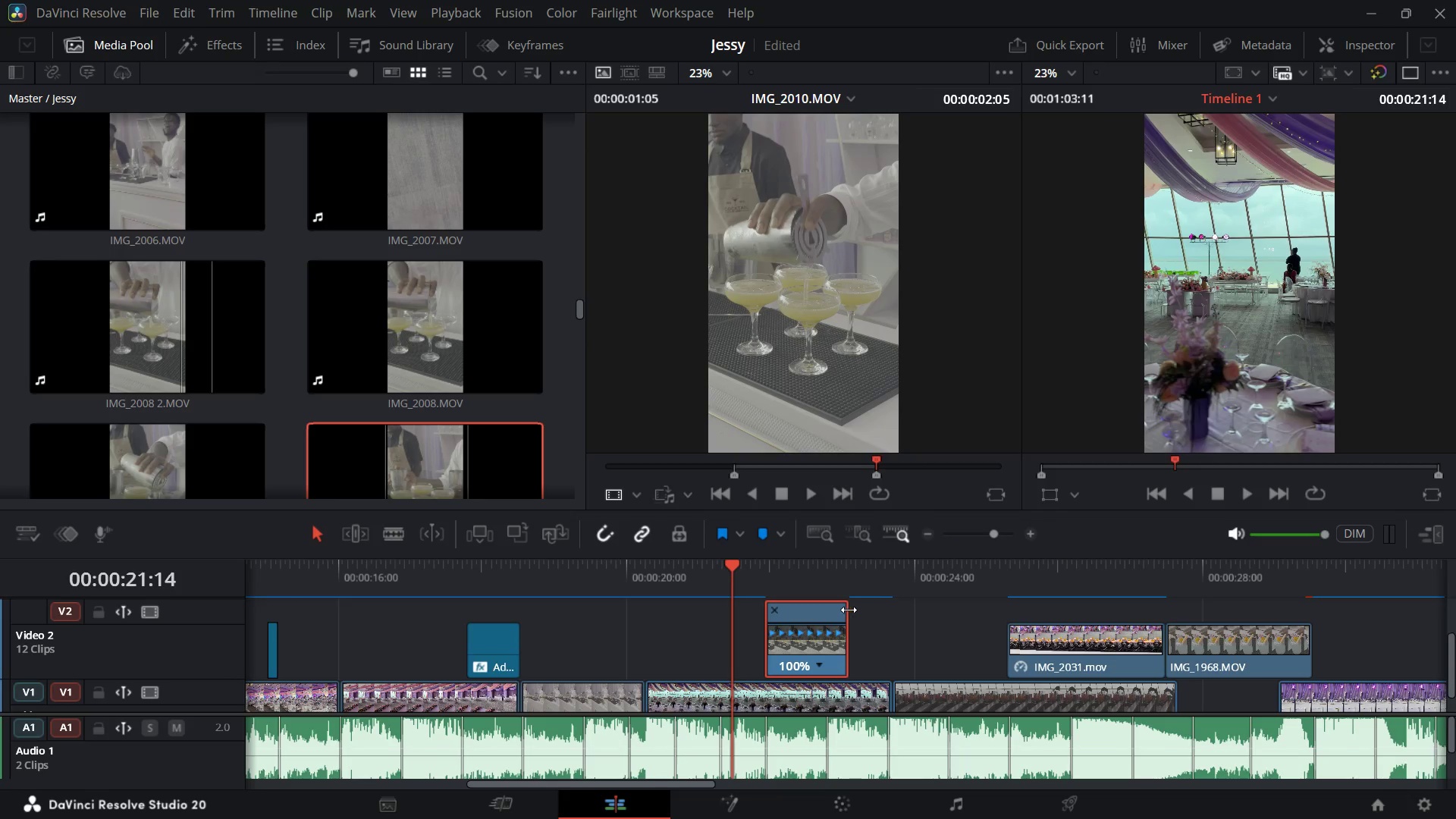 
left_click([1341, 37])
 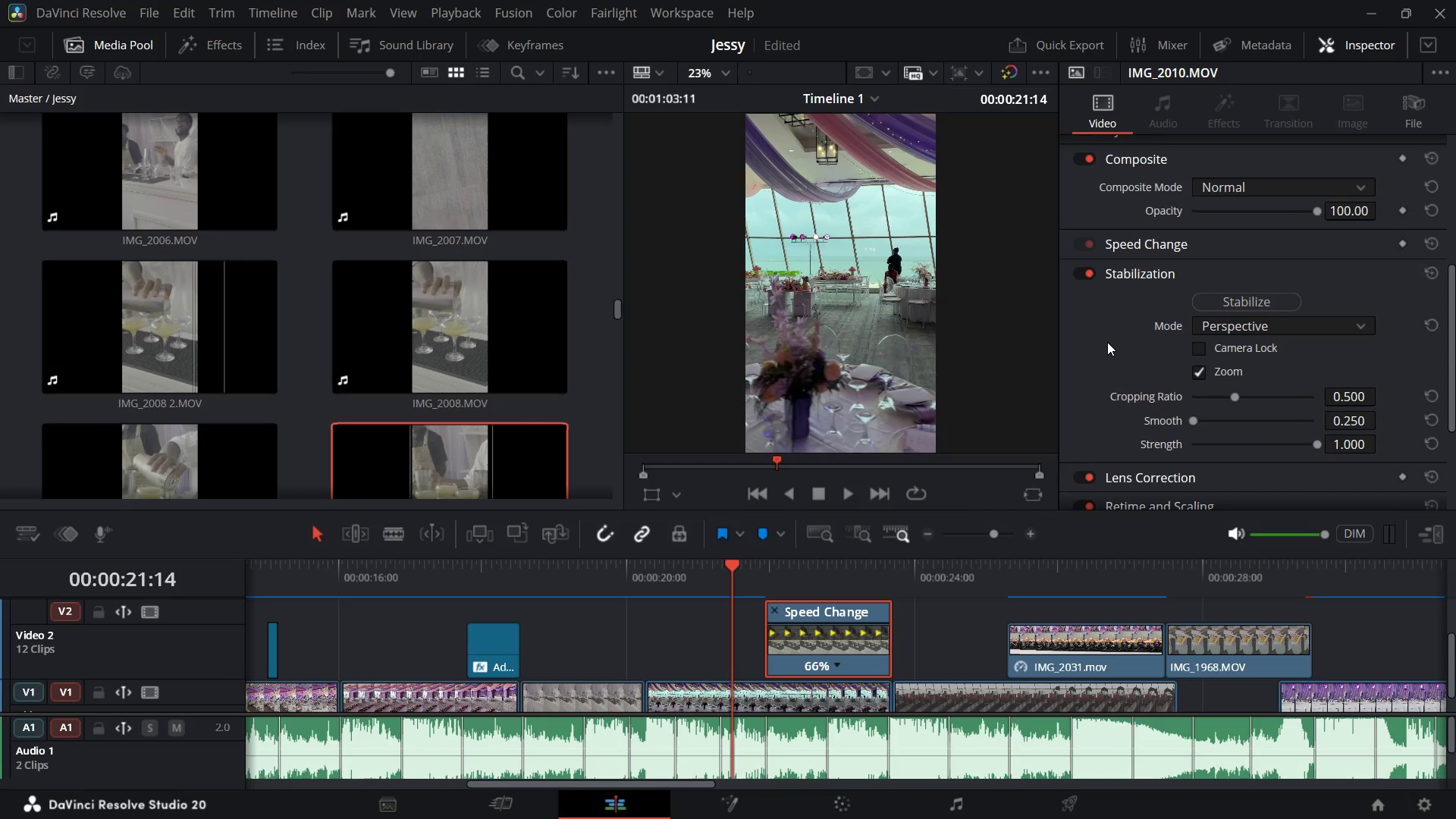 
wait(5.95)
 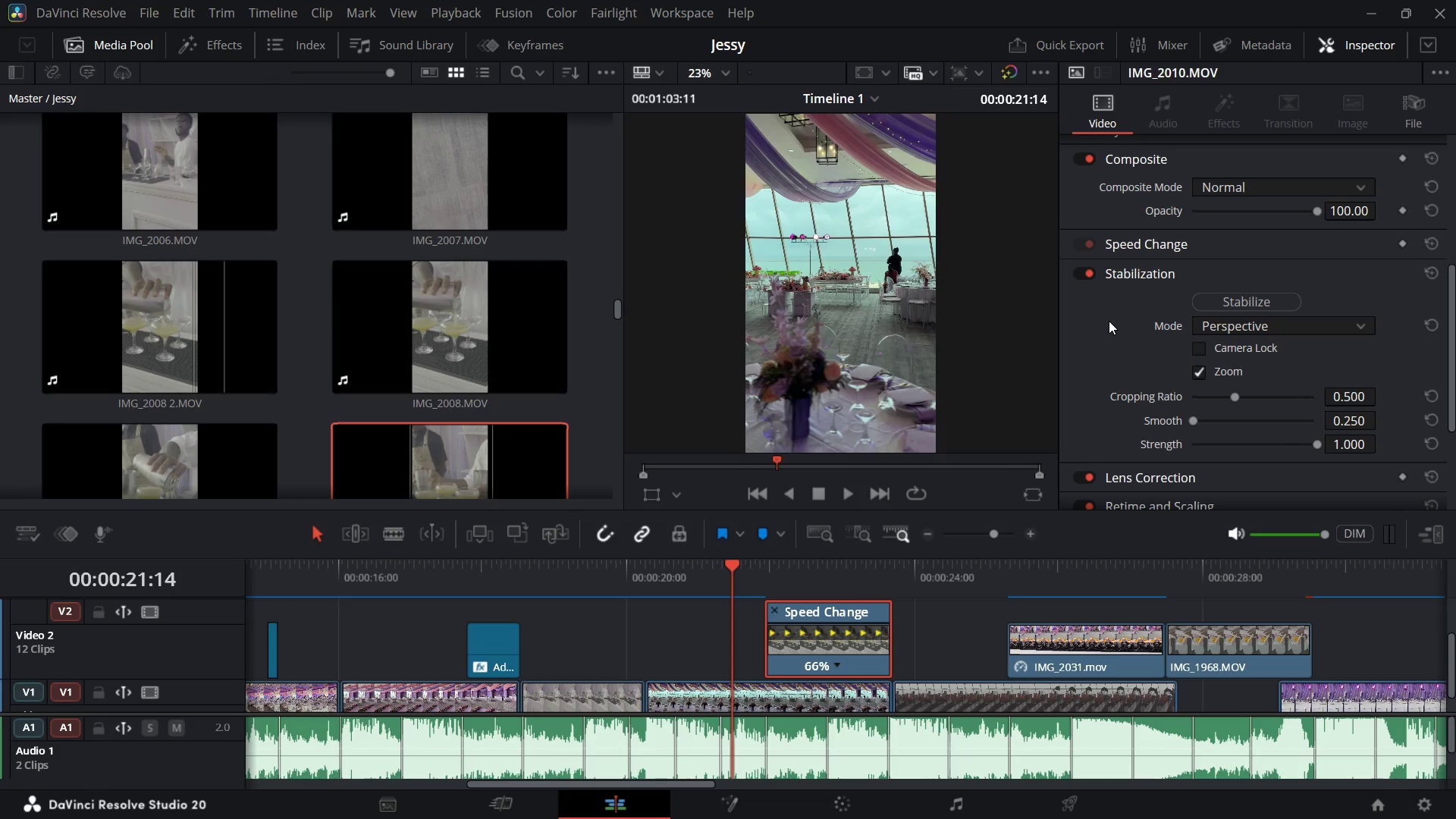 
scroll: coordinate [1107, 342], scroll_direction: down, amount: 4.0
 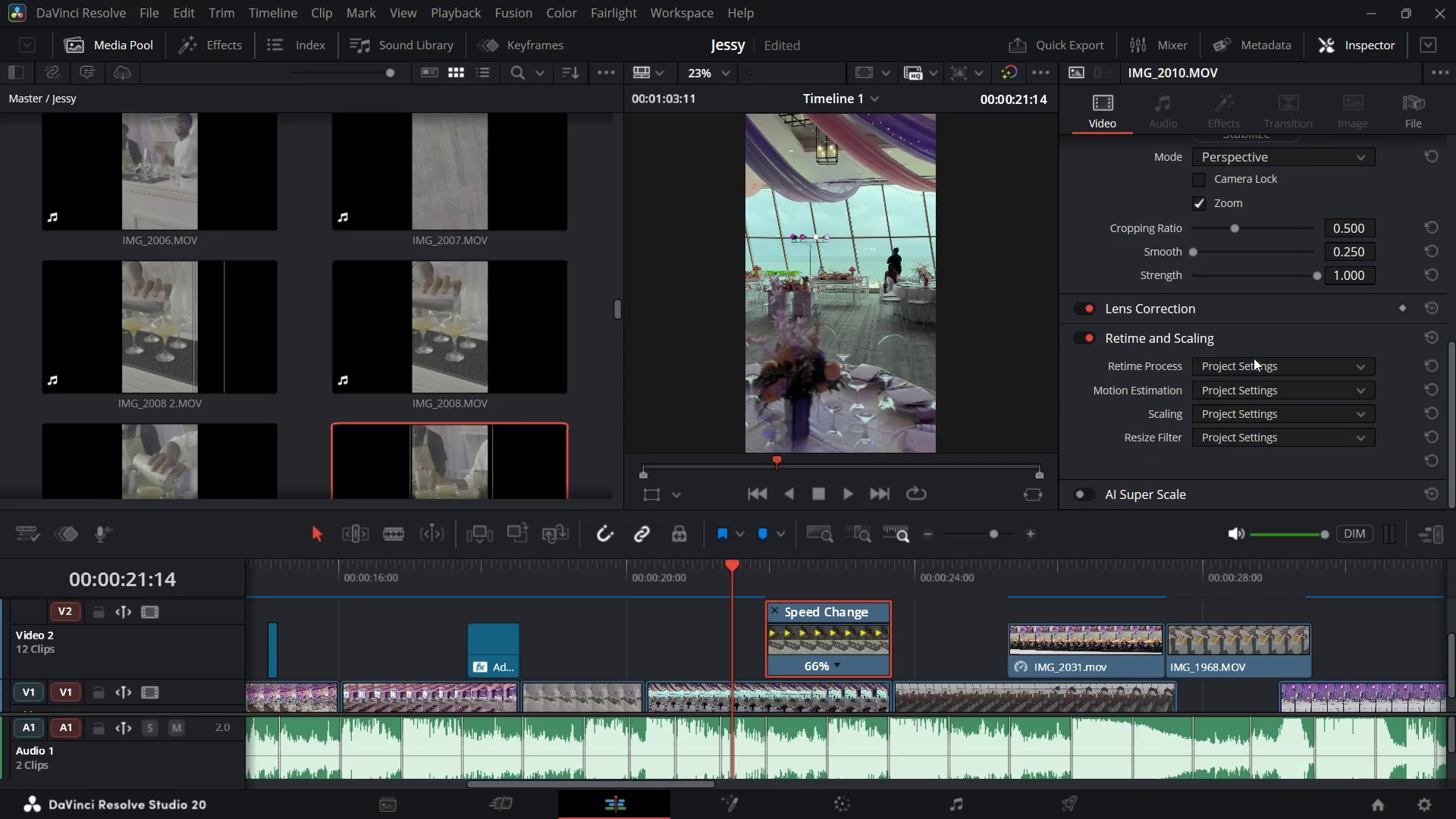 
left_click([1260, 363])
 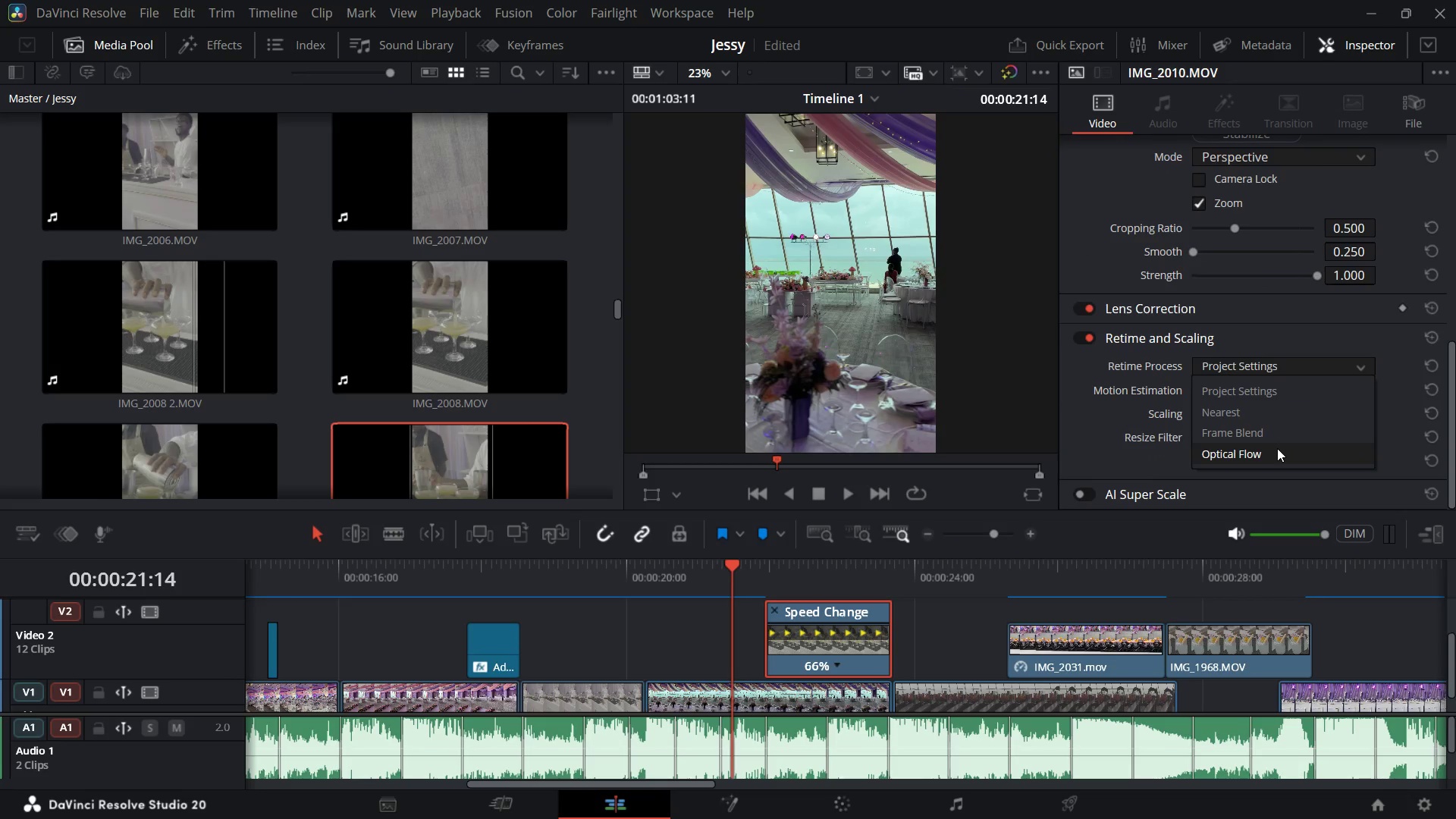 
left_click([1277, 448])
 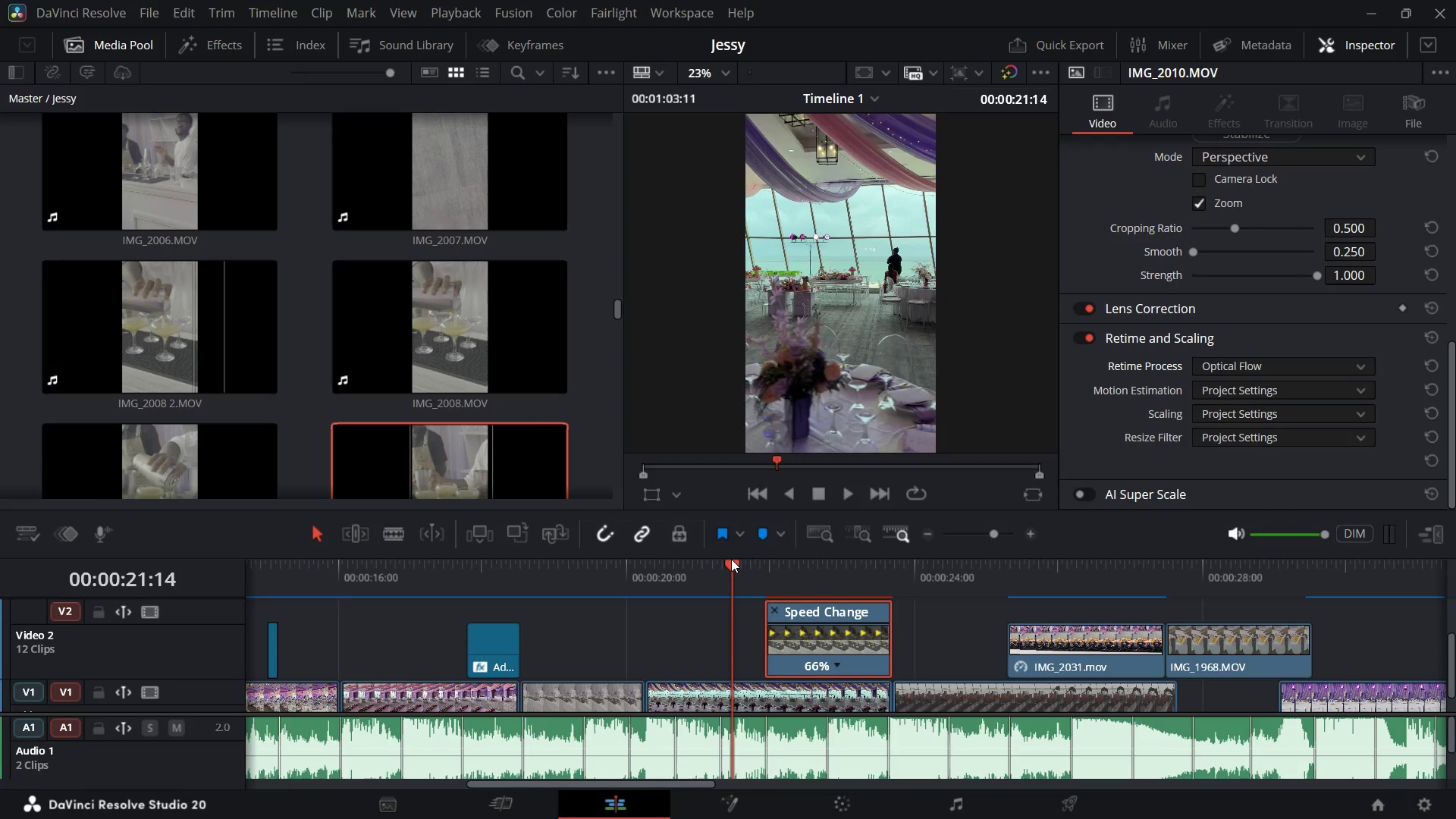 
wait(10.67)
 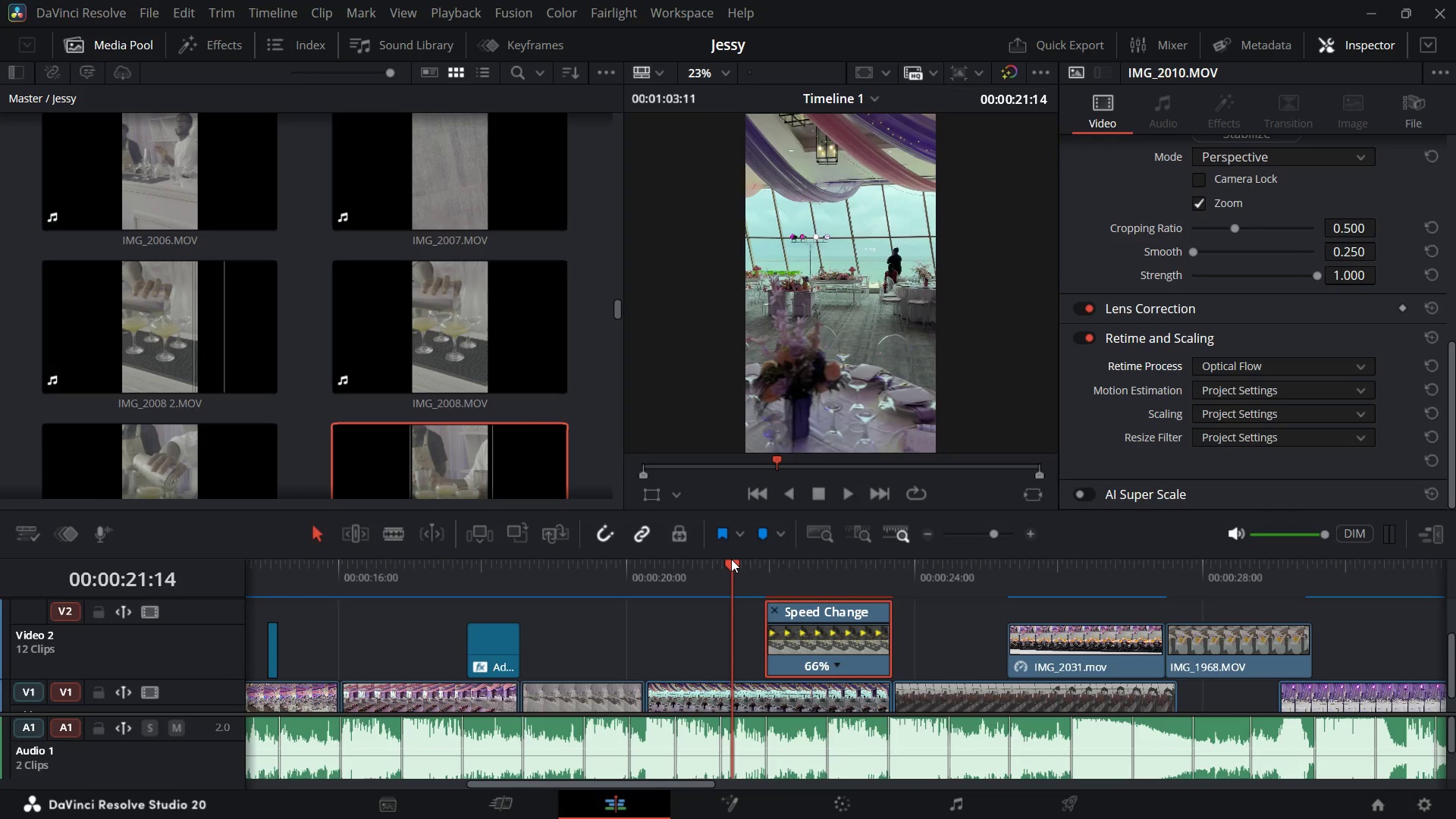 
key(Space)
 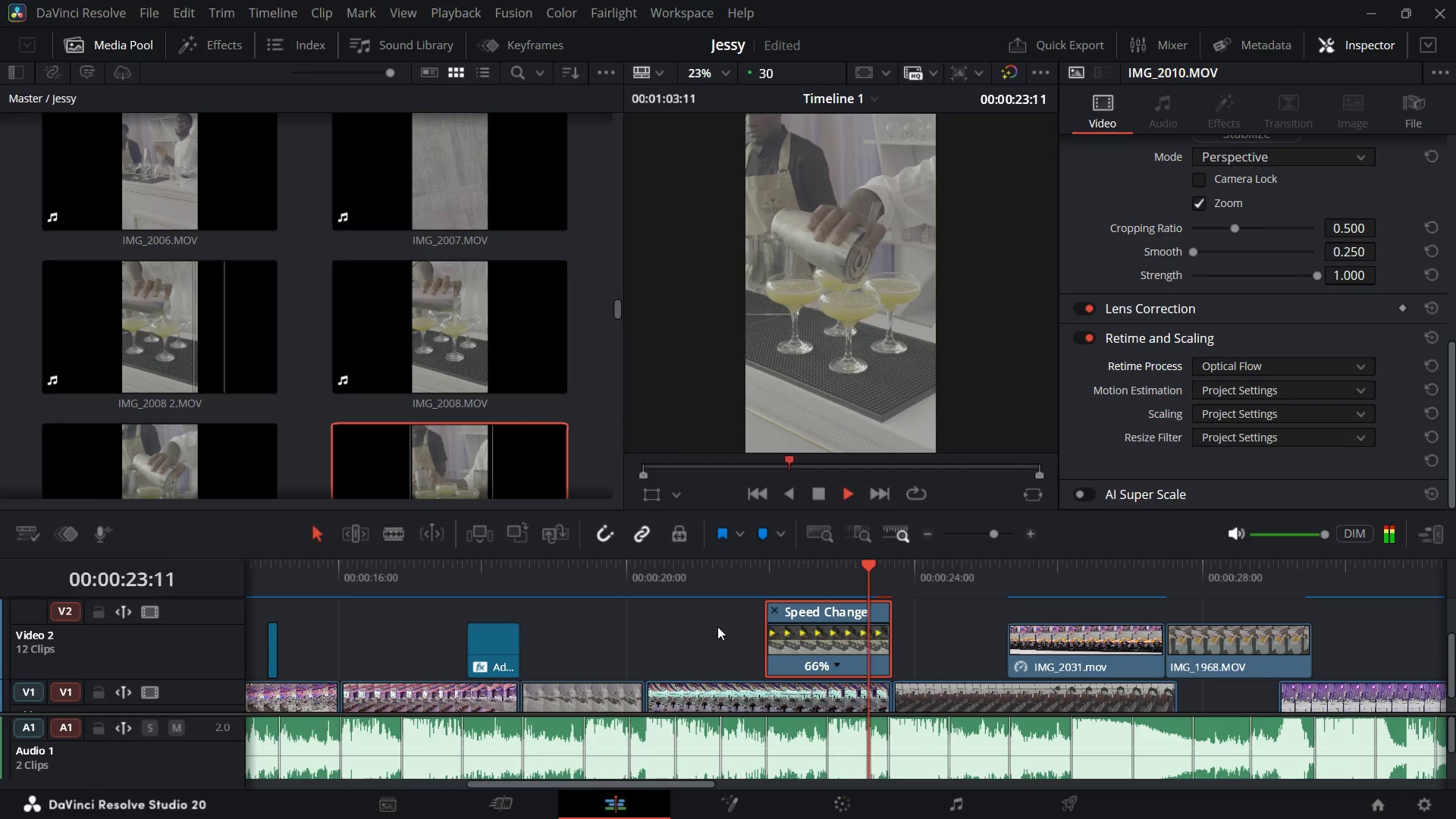 
key(Space)
 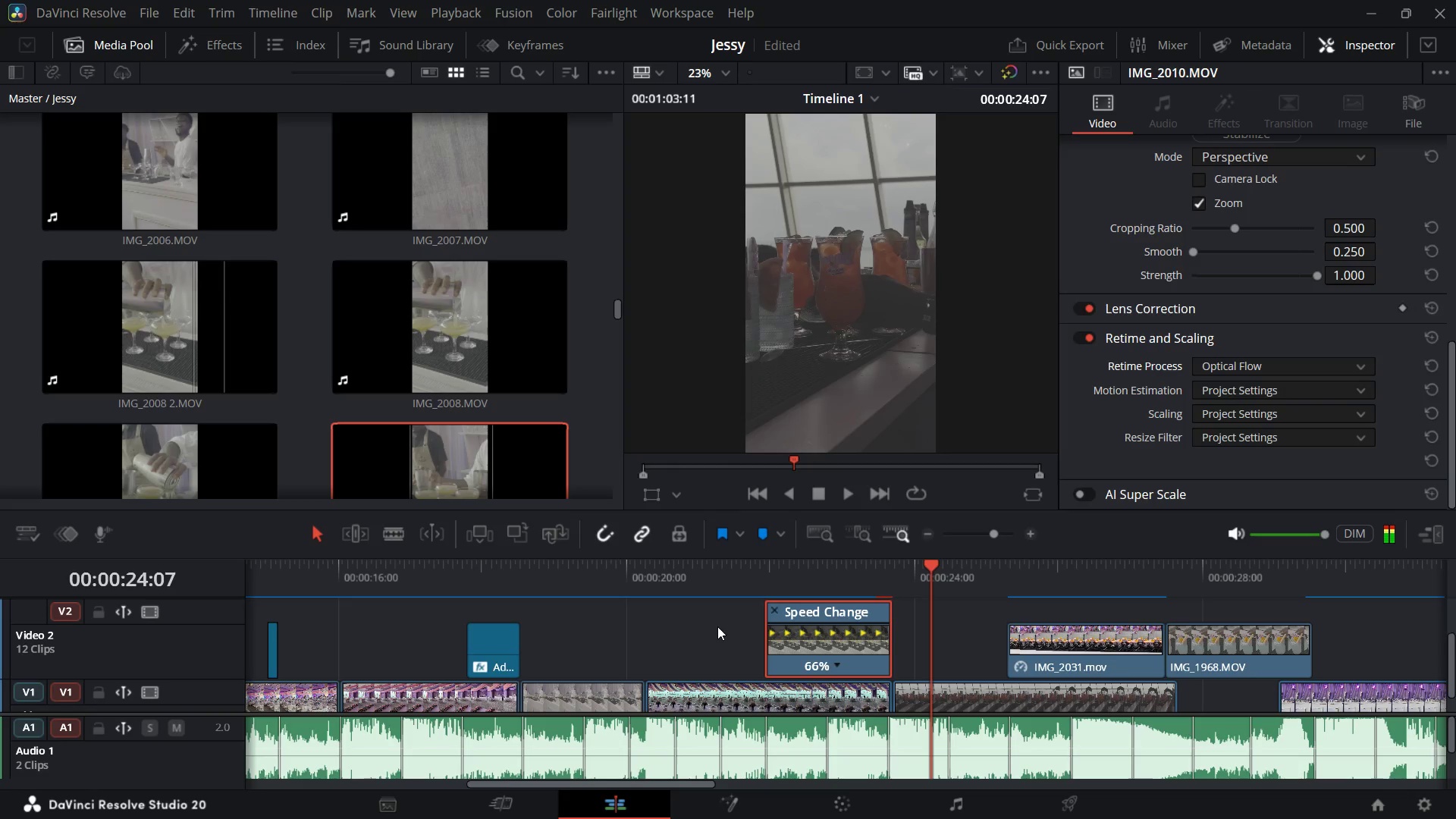 
key(Space)
 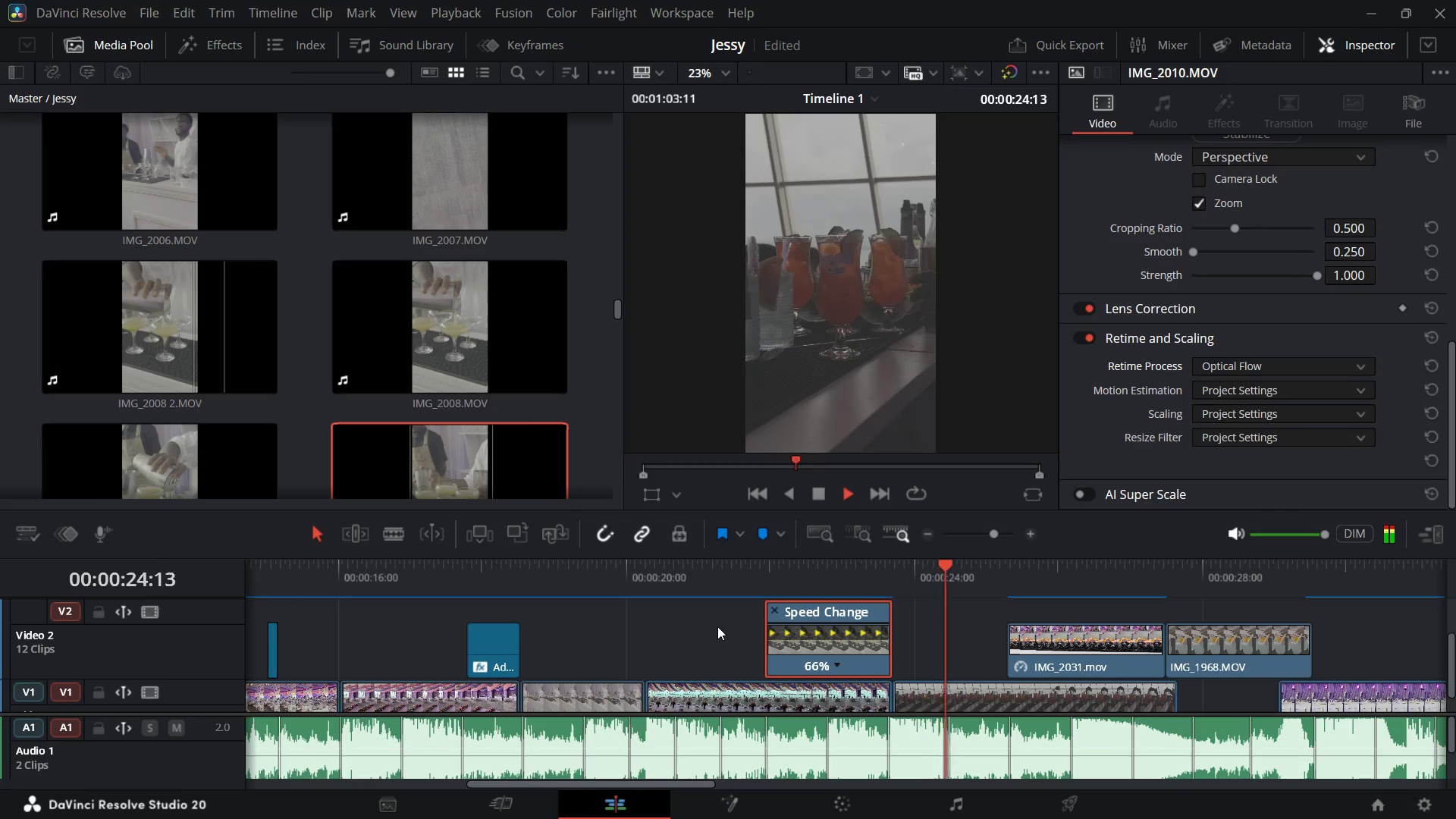 
key(Space)
 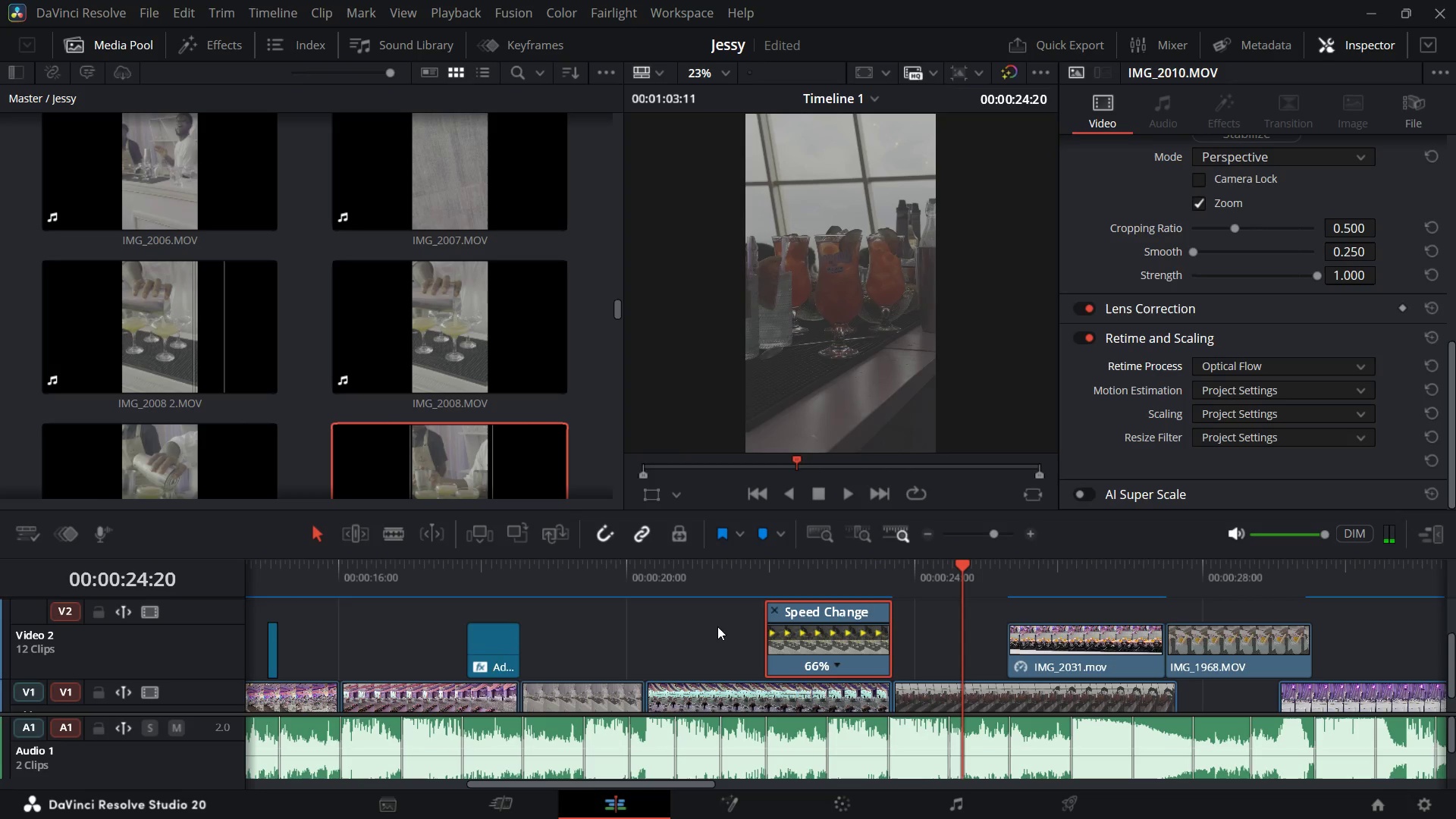 
key(Control+Minus)
 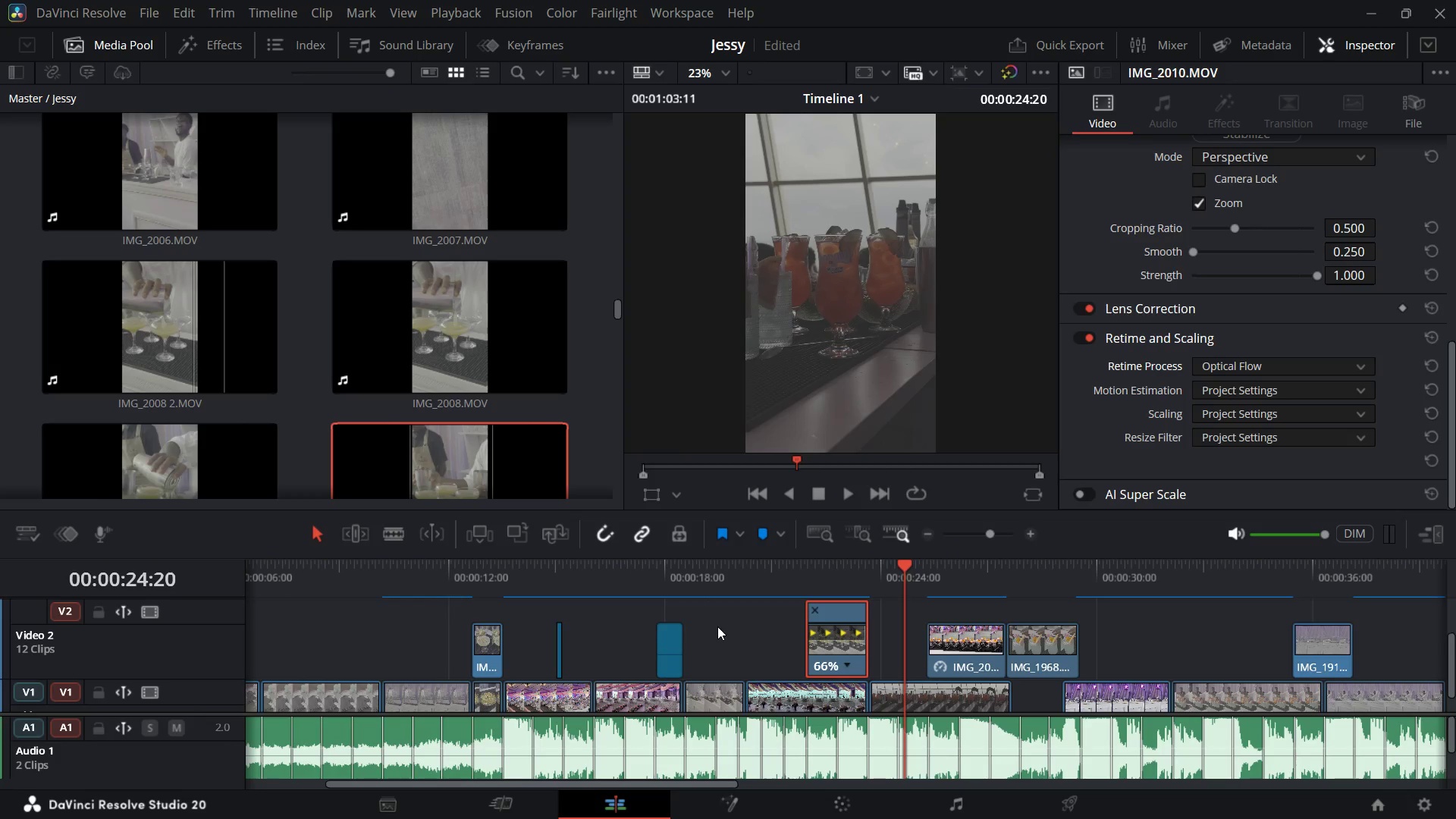 
scroll: coordinate [729, 628], scroll_direction: down, amount: 1.0
 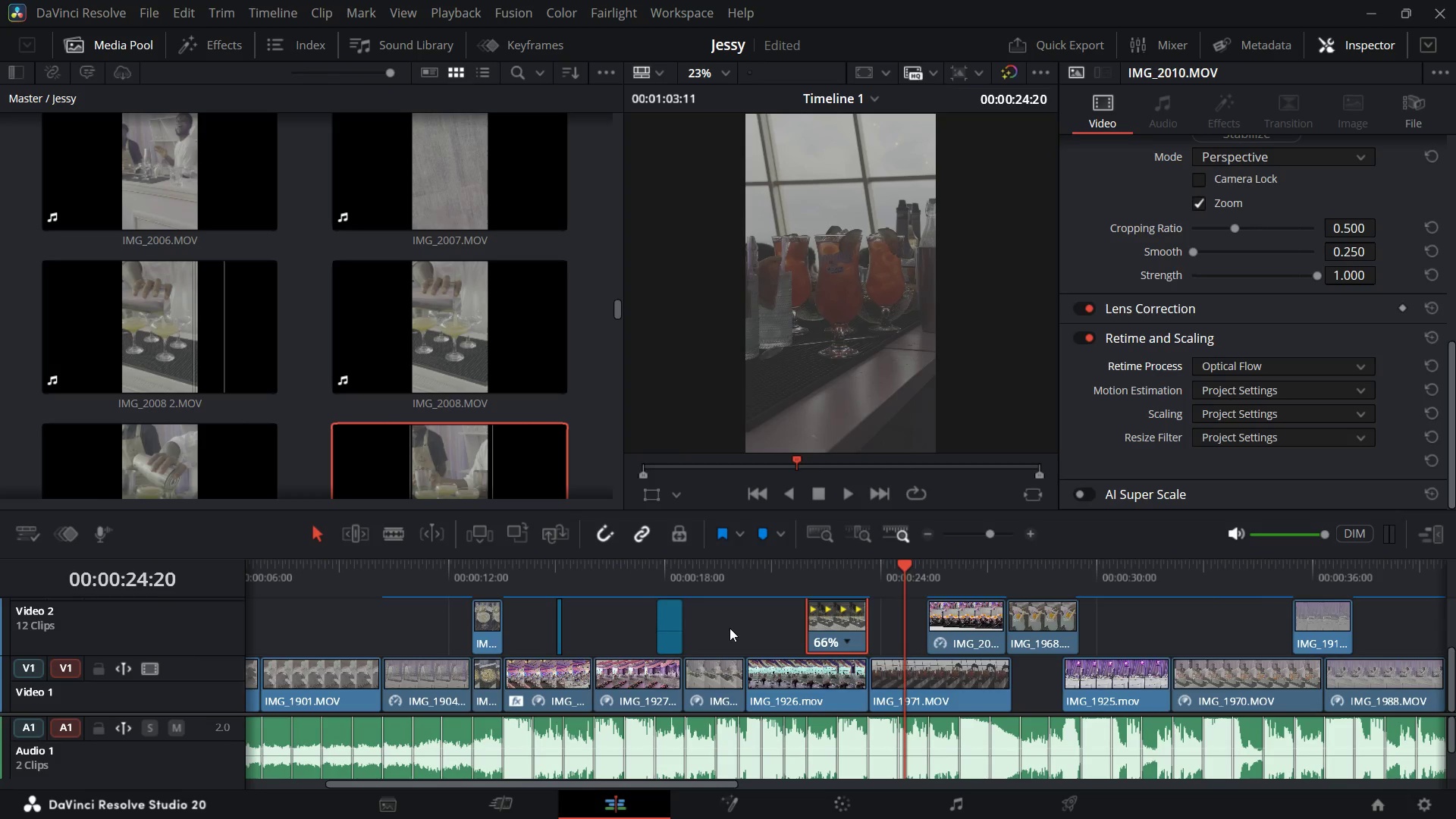 
scroll: coordinate [730, 628], scroll_direction: up, amount: 1.0
 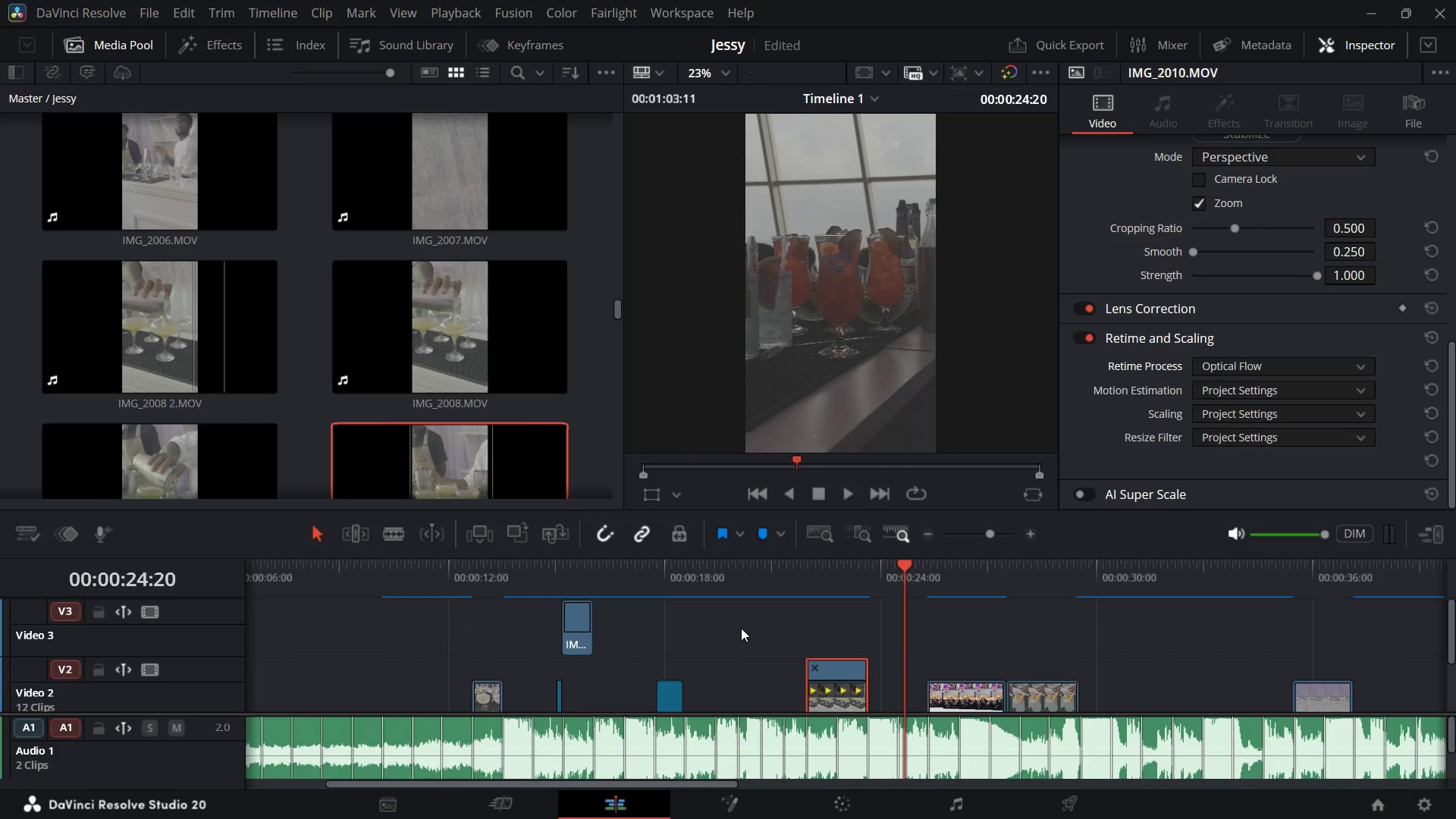 
scroll: coordinate [741, 628], scroll_direction: down, amount: 1.0
 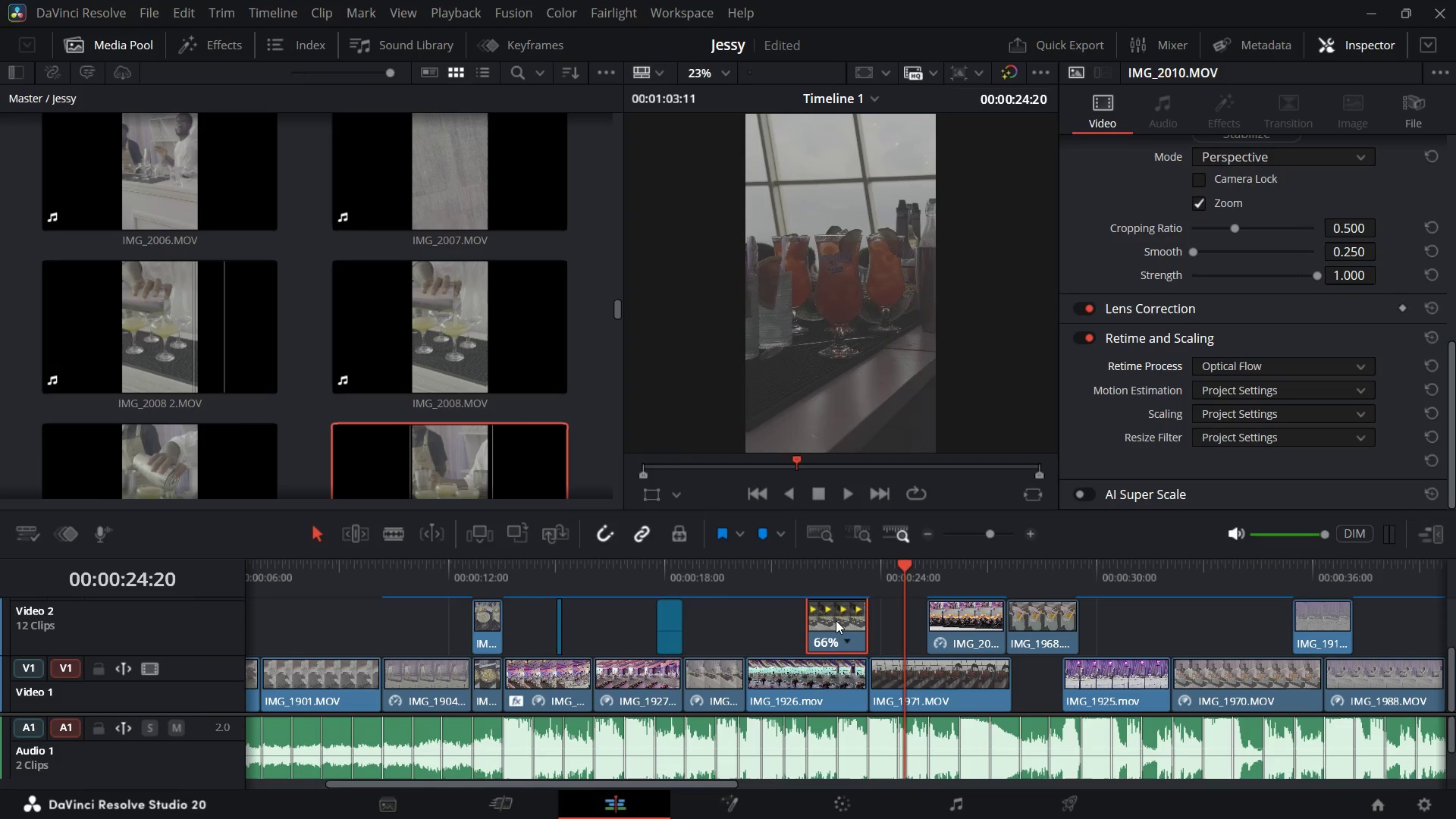 
left_click([836, 620])
 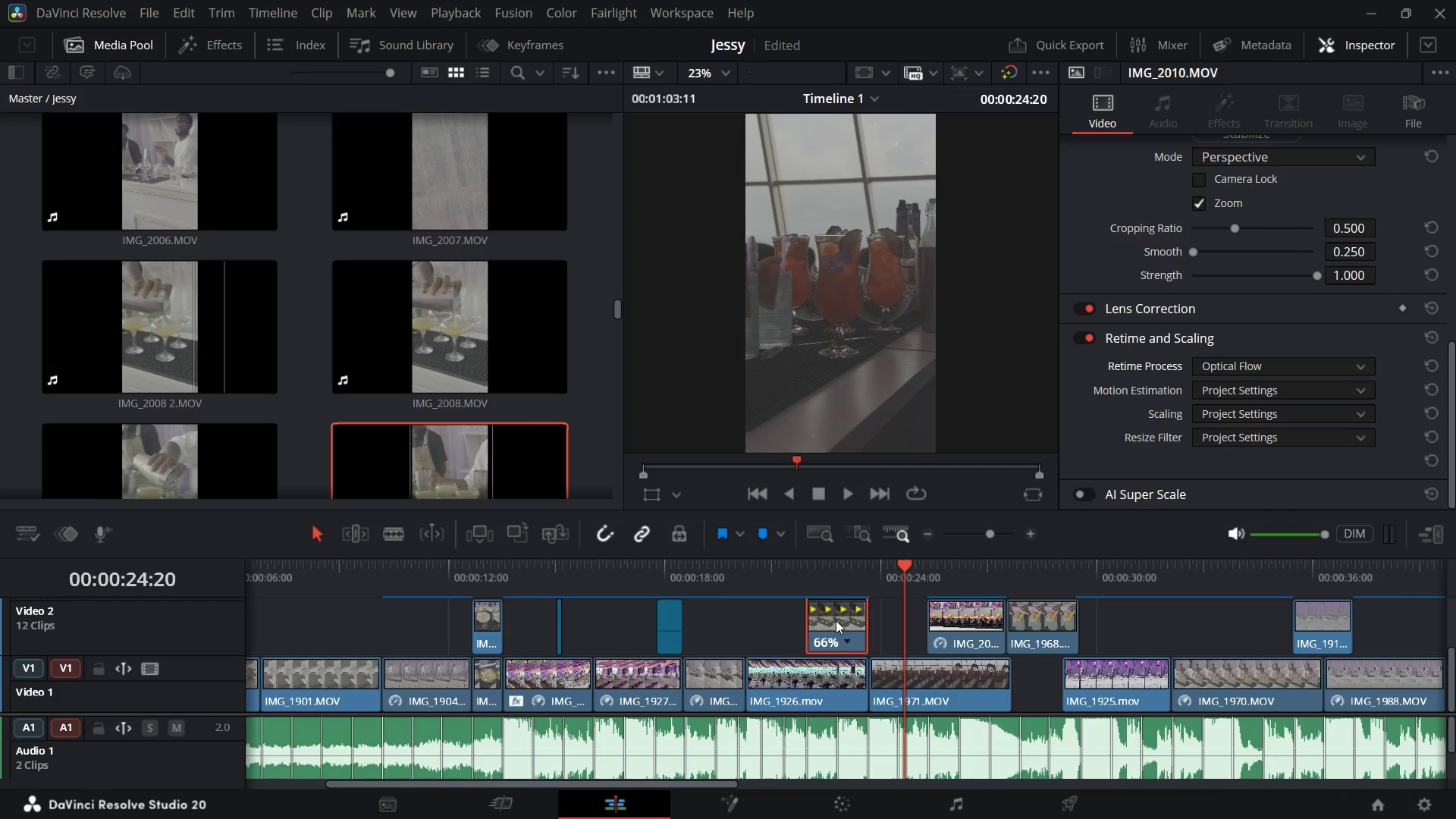 
hold_key(key=ControlRight, duration=0.44)
 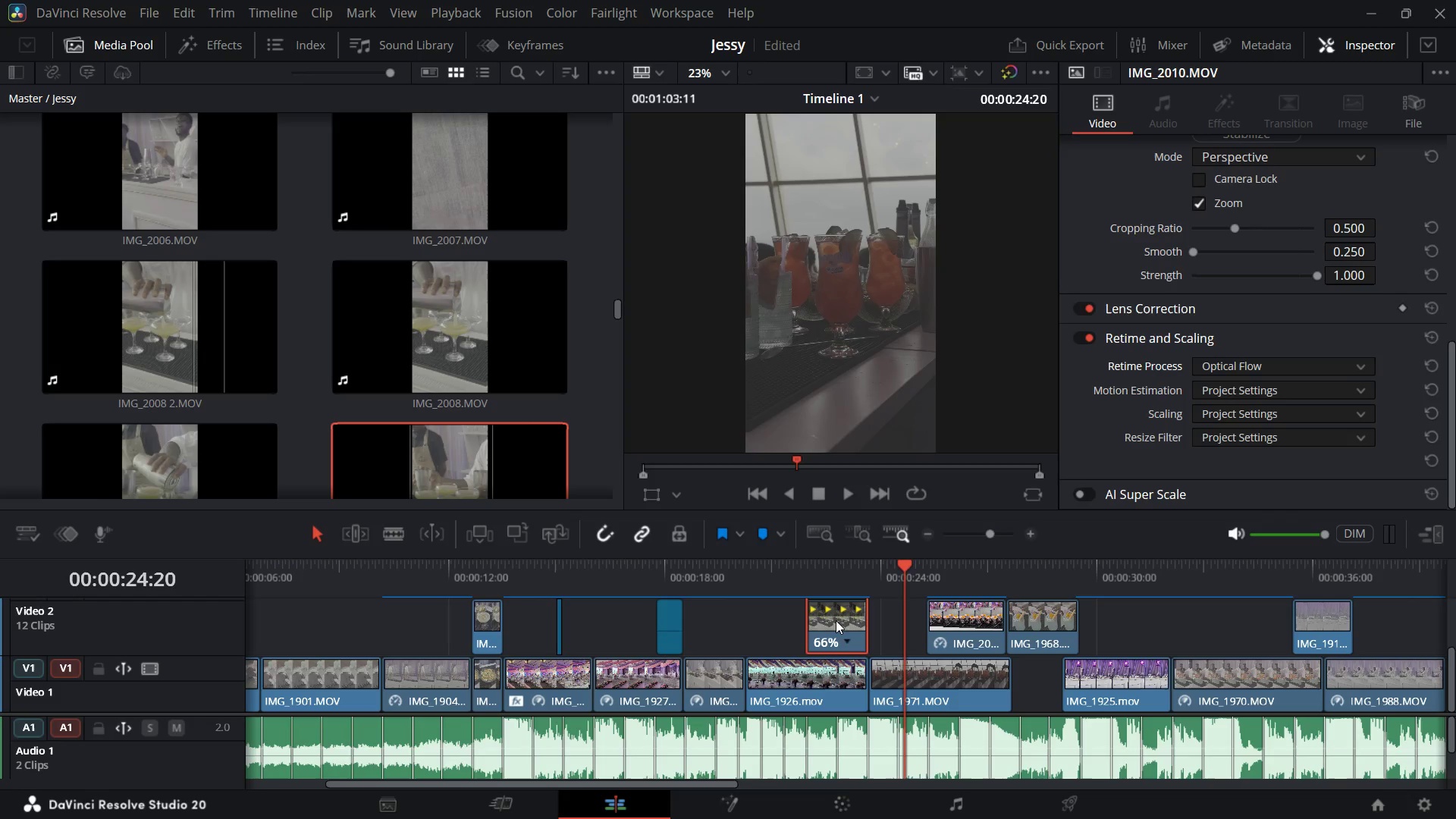 
key(Control+R)
 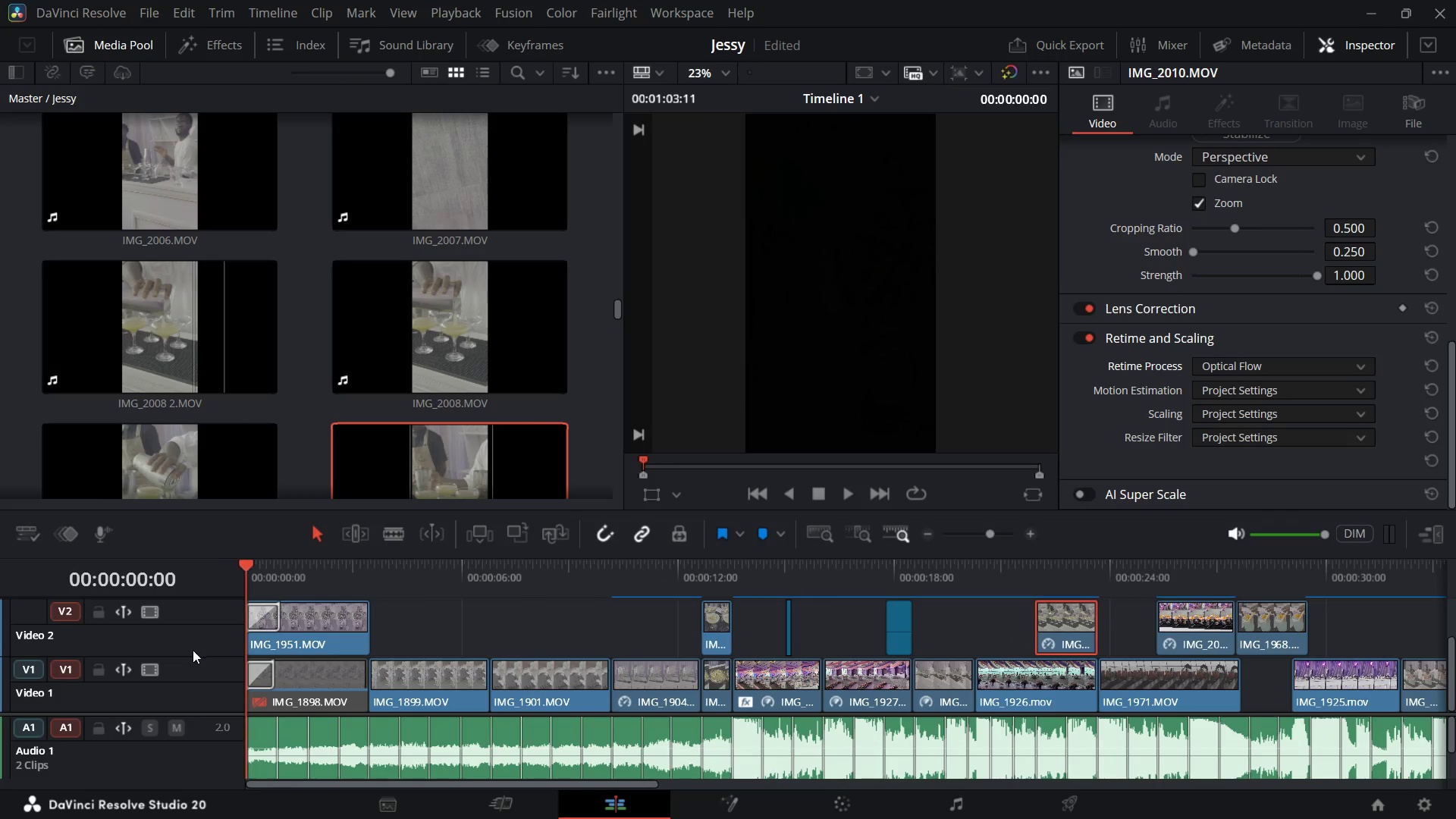 
wait(5.68)
 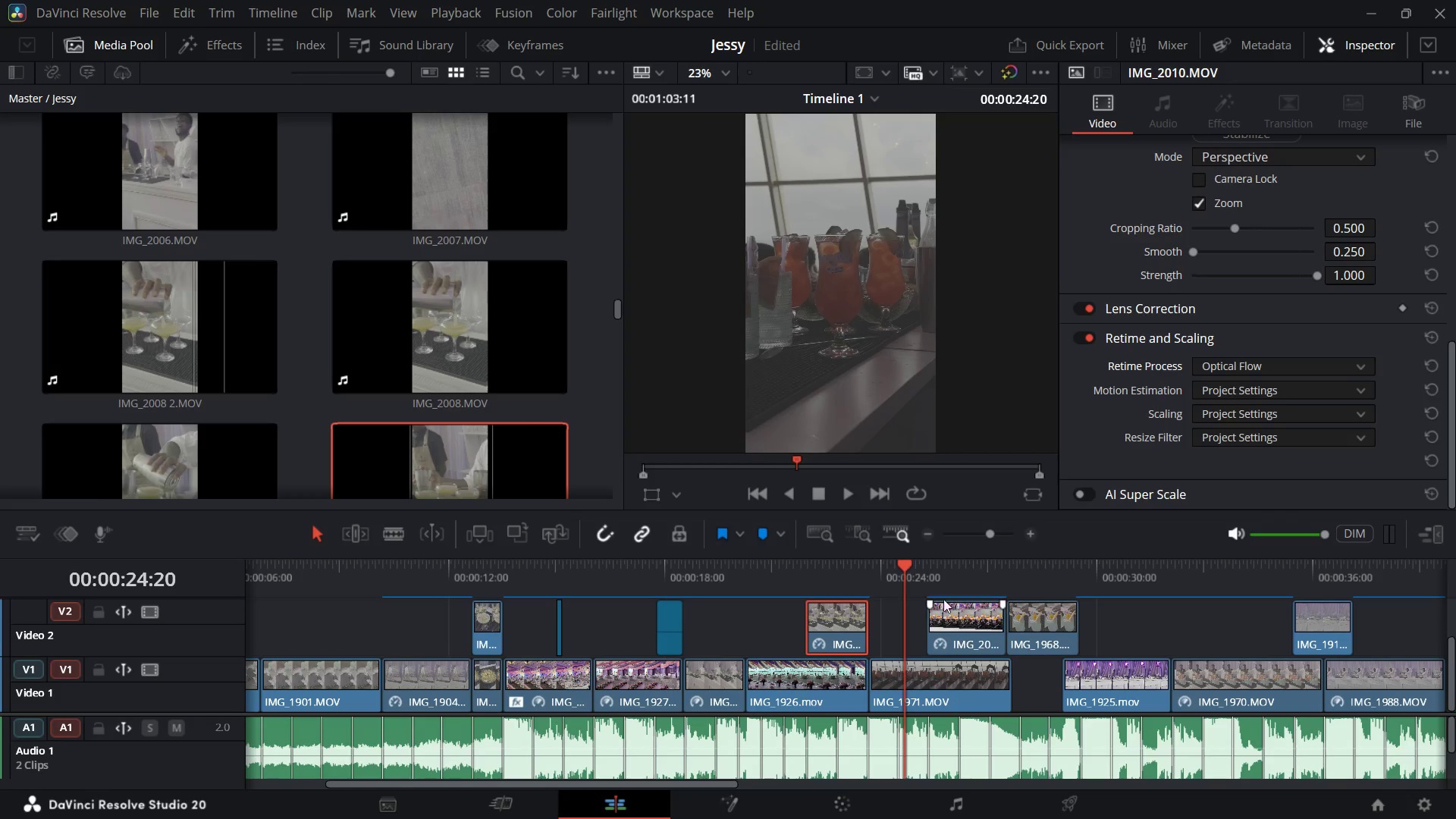 
key(Space)
 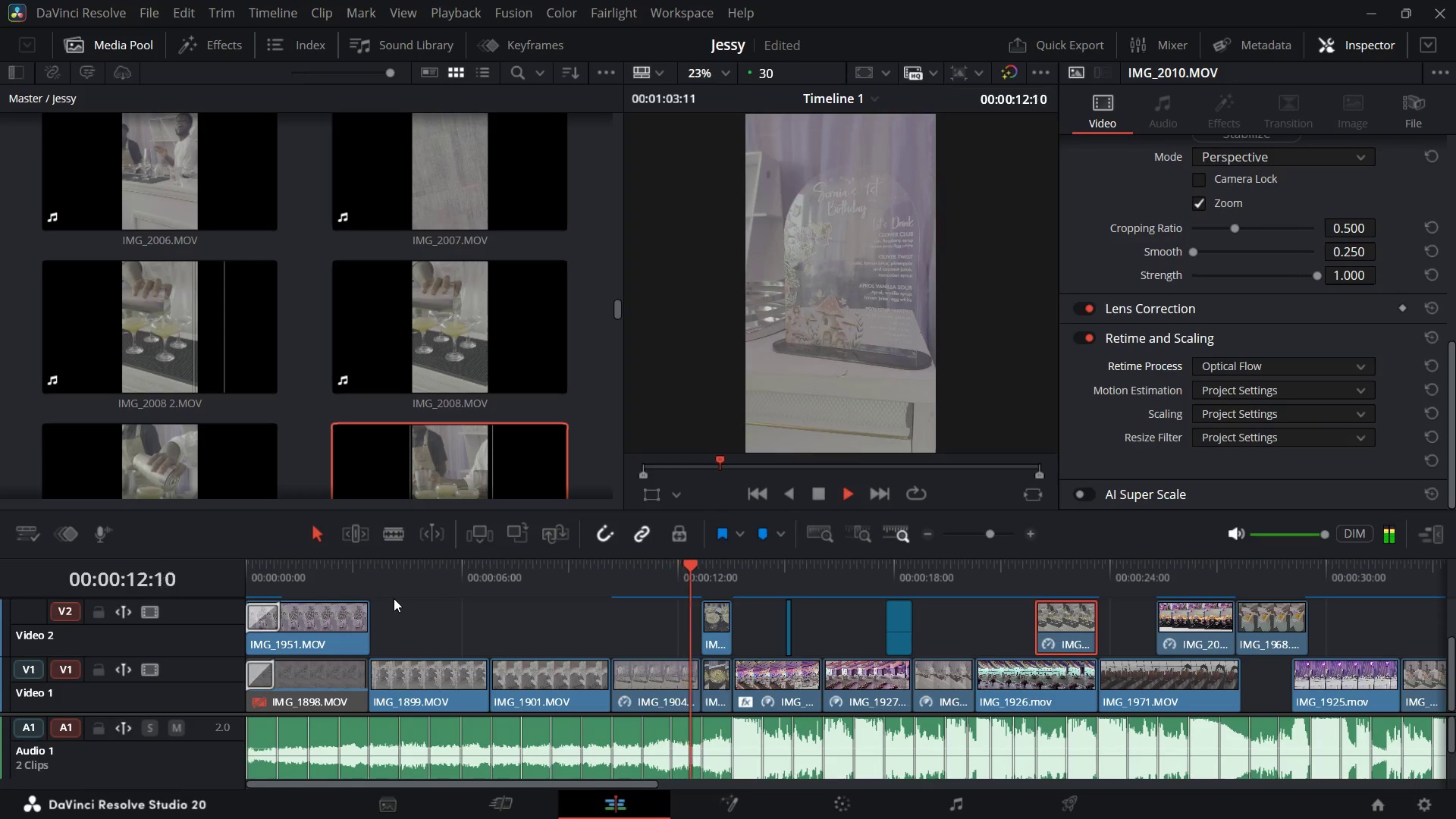 
wait(17.41)
 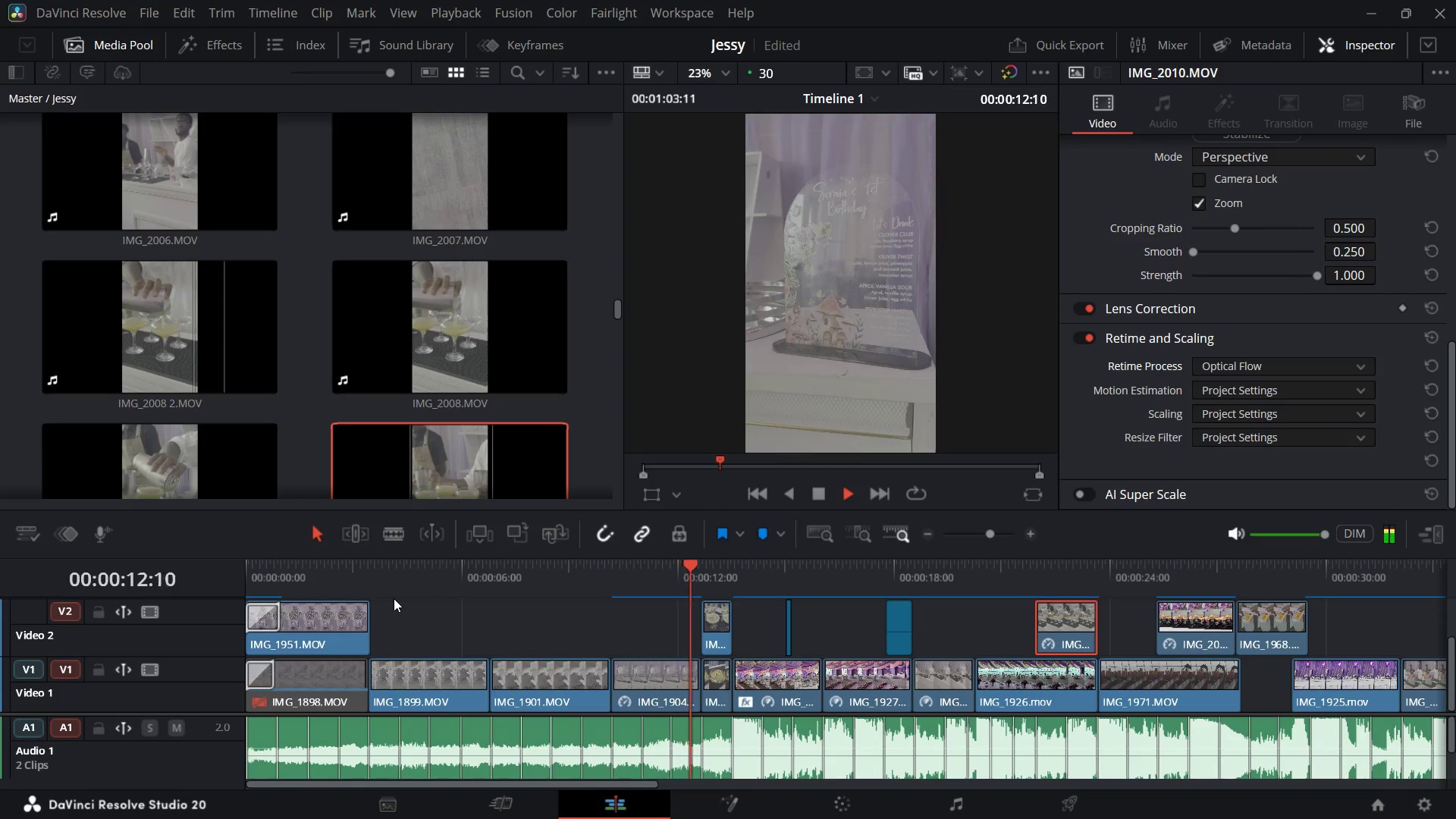 
key(Space)
 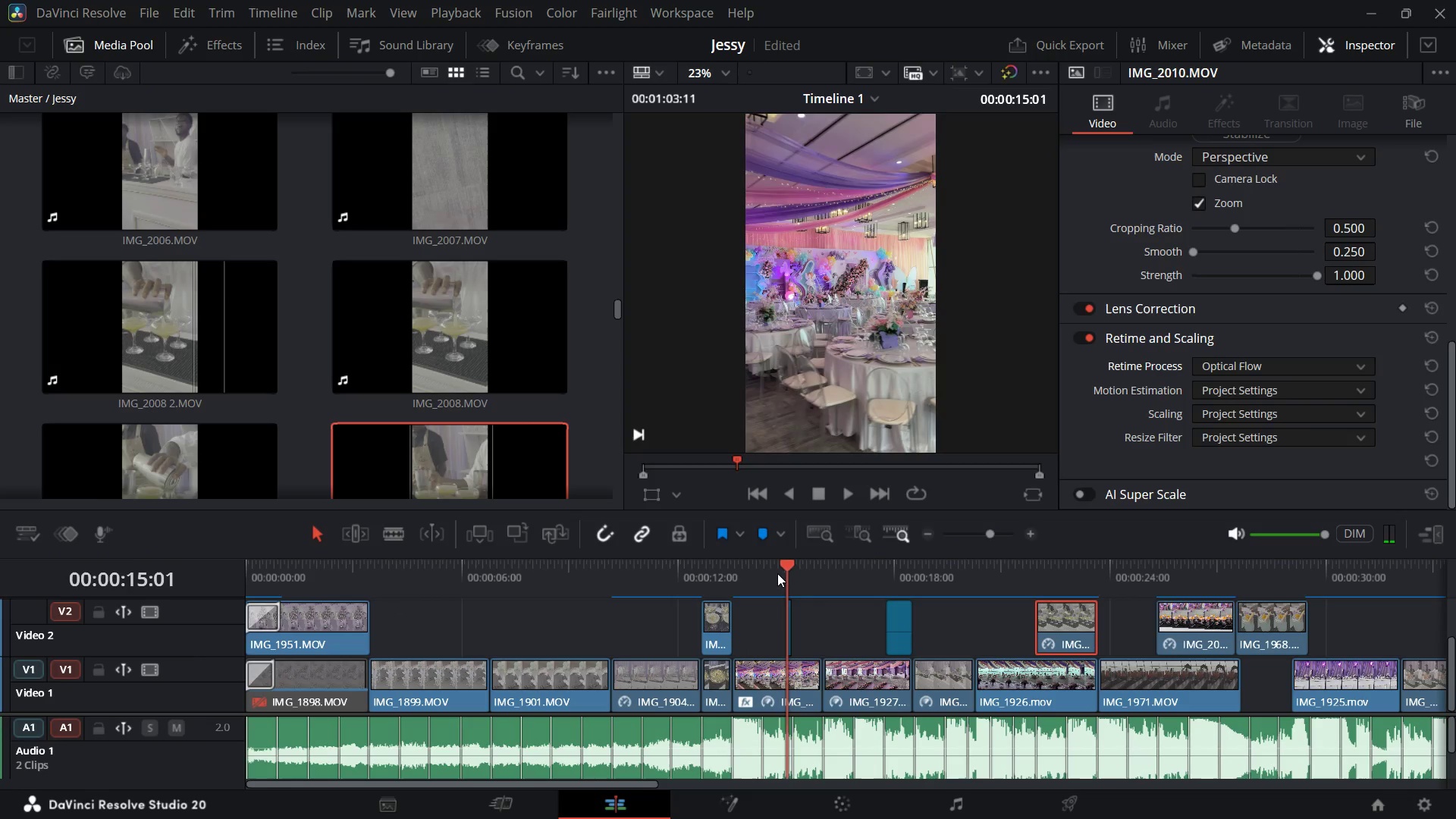 
wait(10.5)
 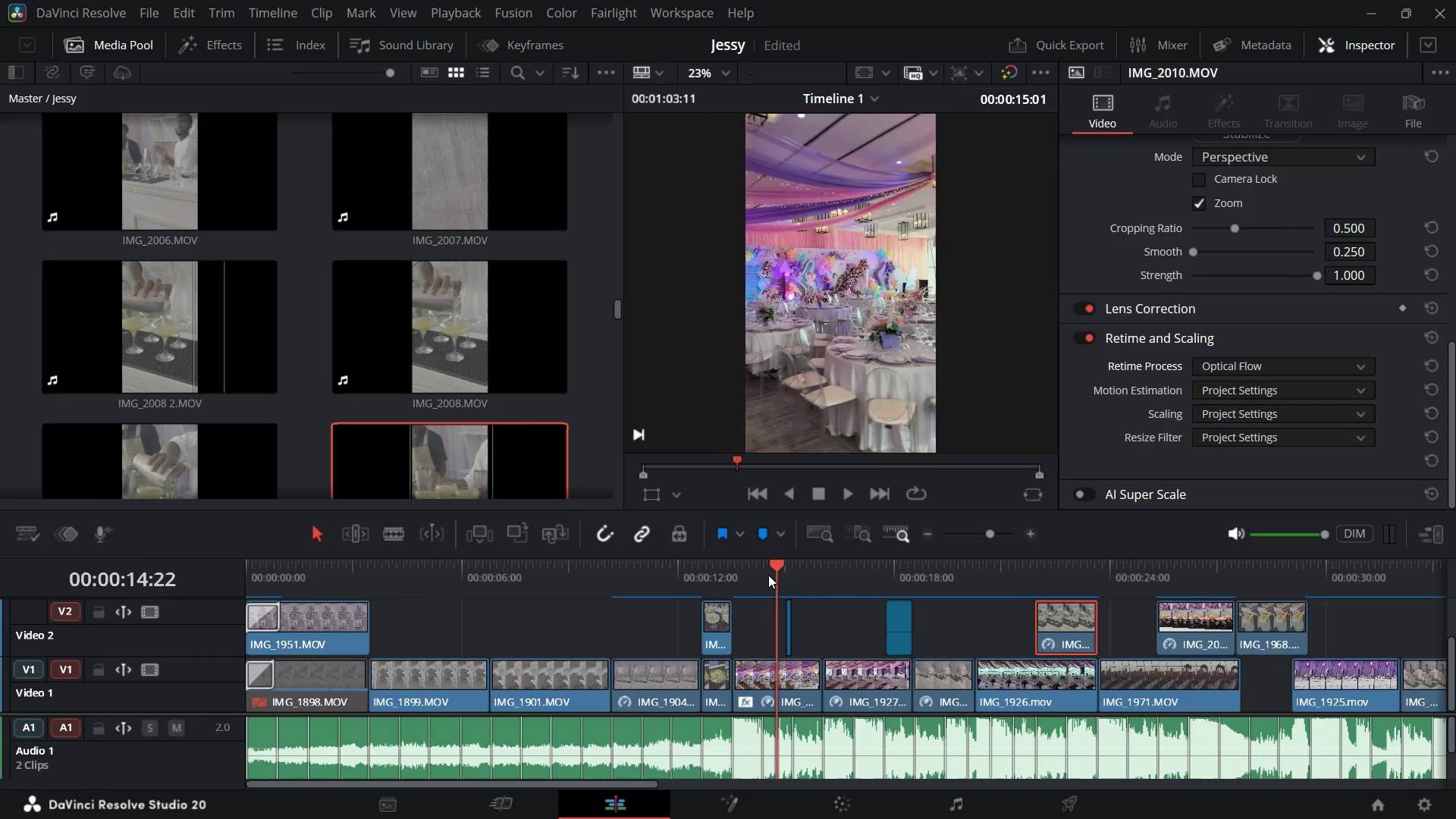 
key(Control+Equal)
 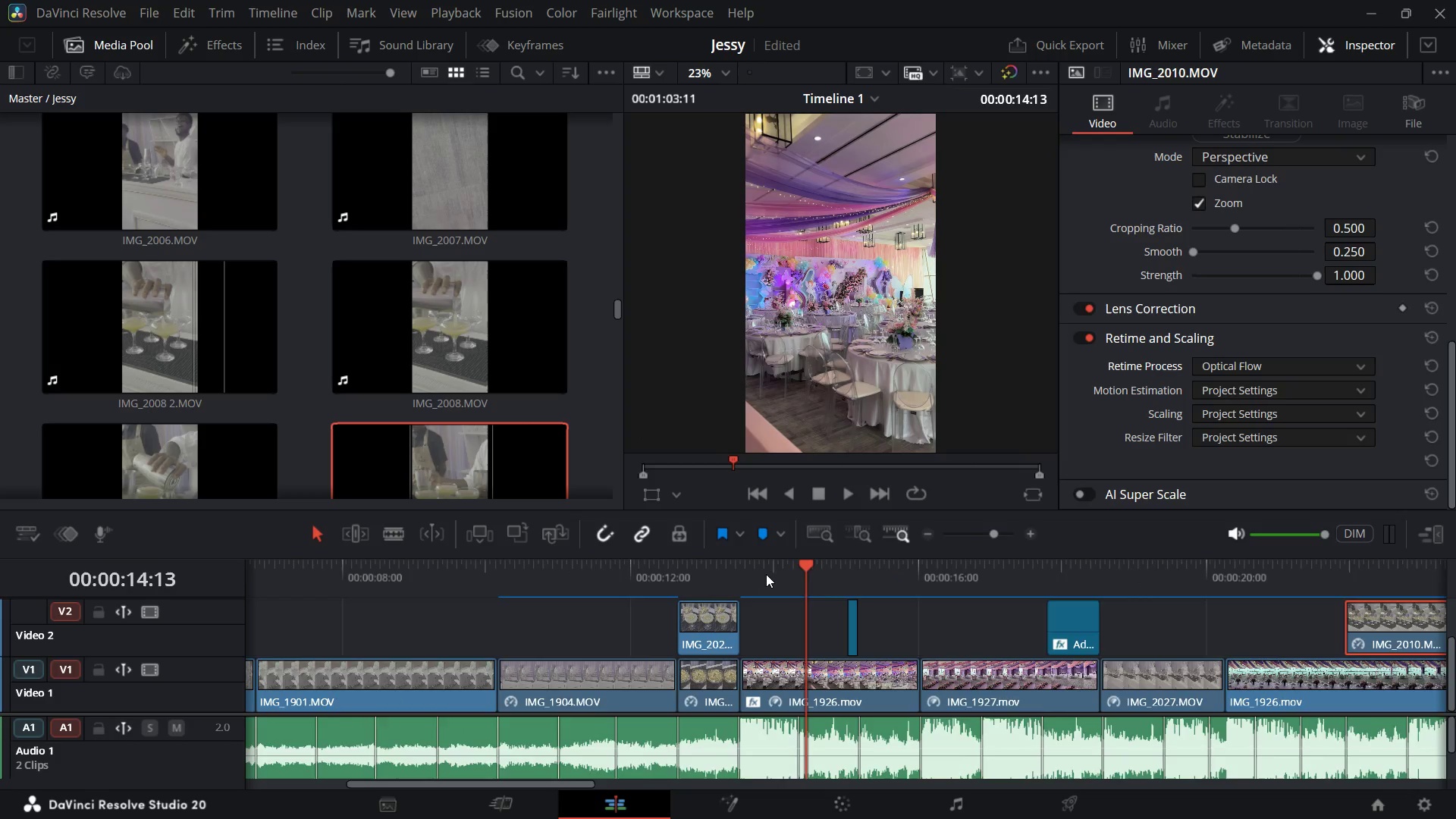 
key(Control+Equal)
 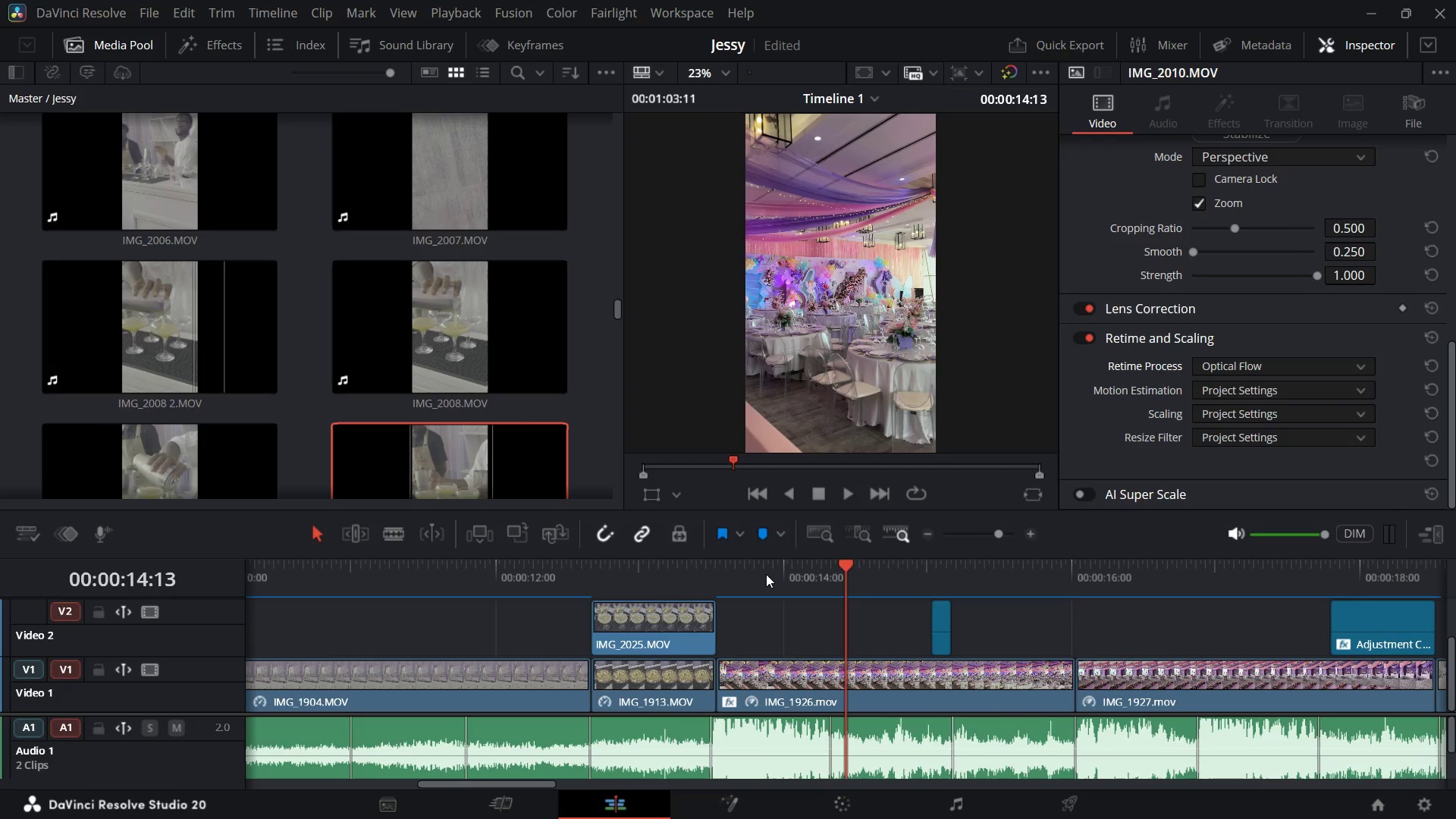 
key(Space)
 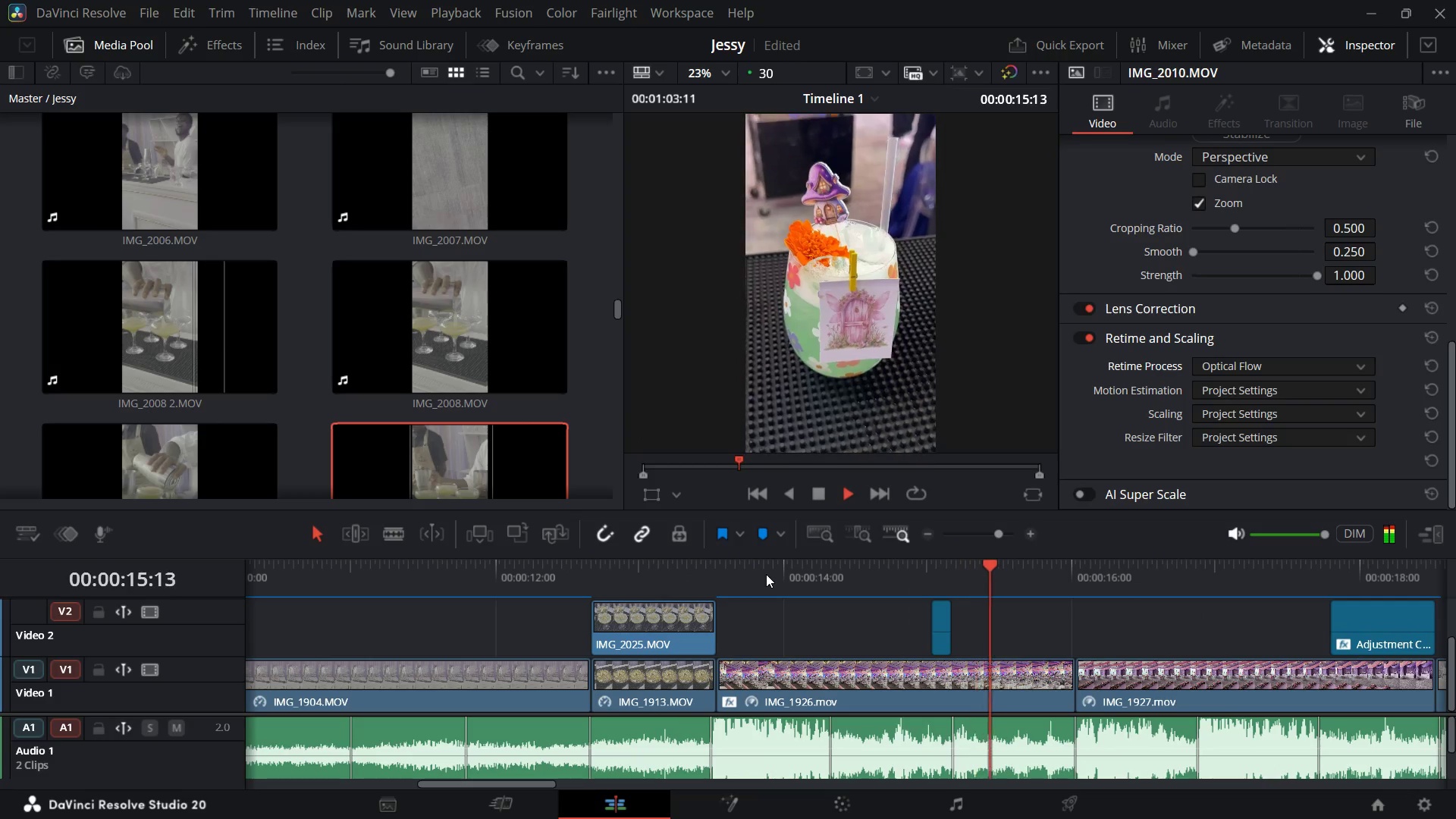 
key(Space)
 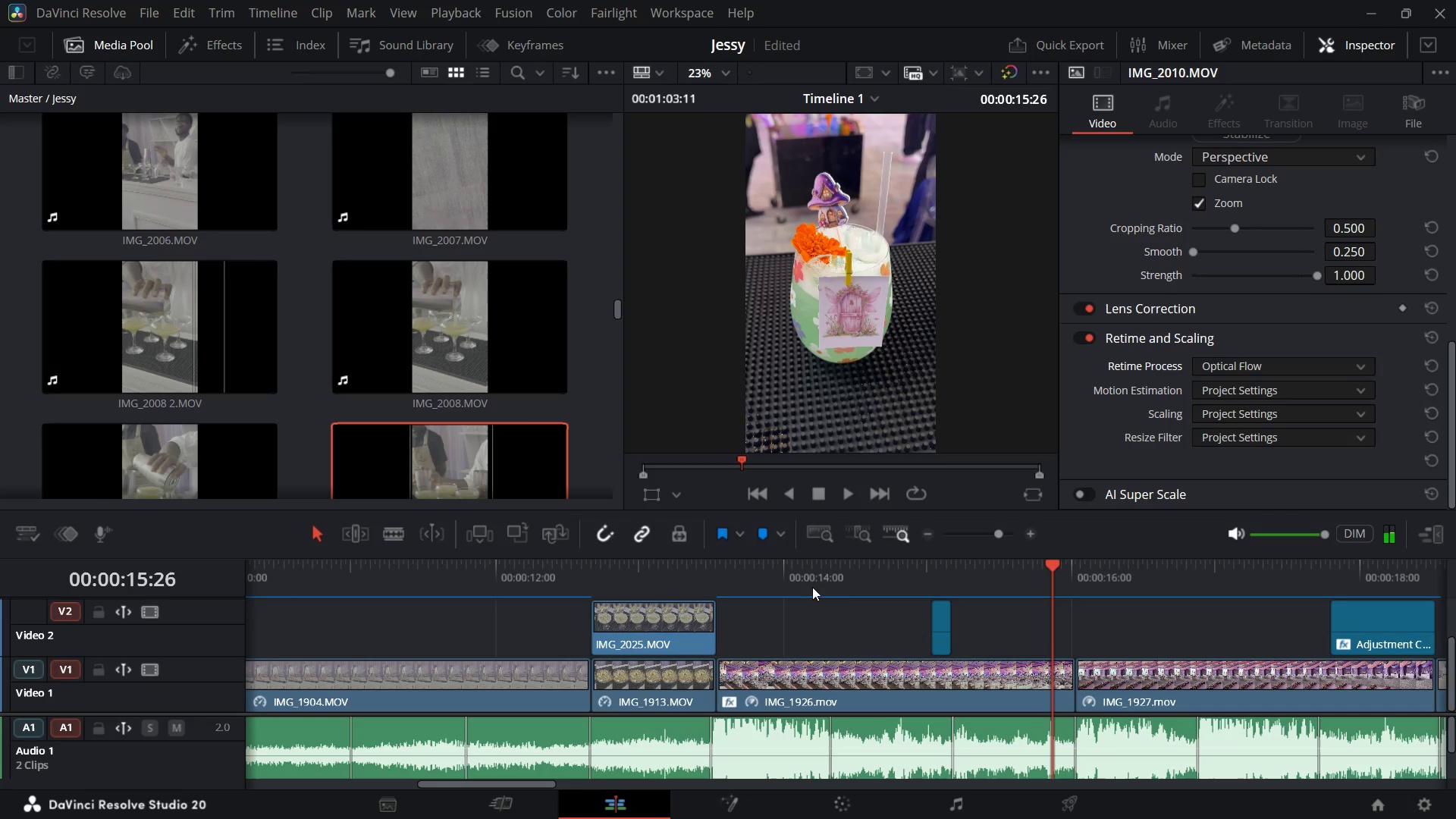 
scroll: coordinate [914, 632], scroll_direction: up, amount: 2.0
 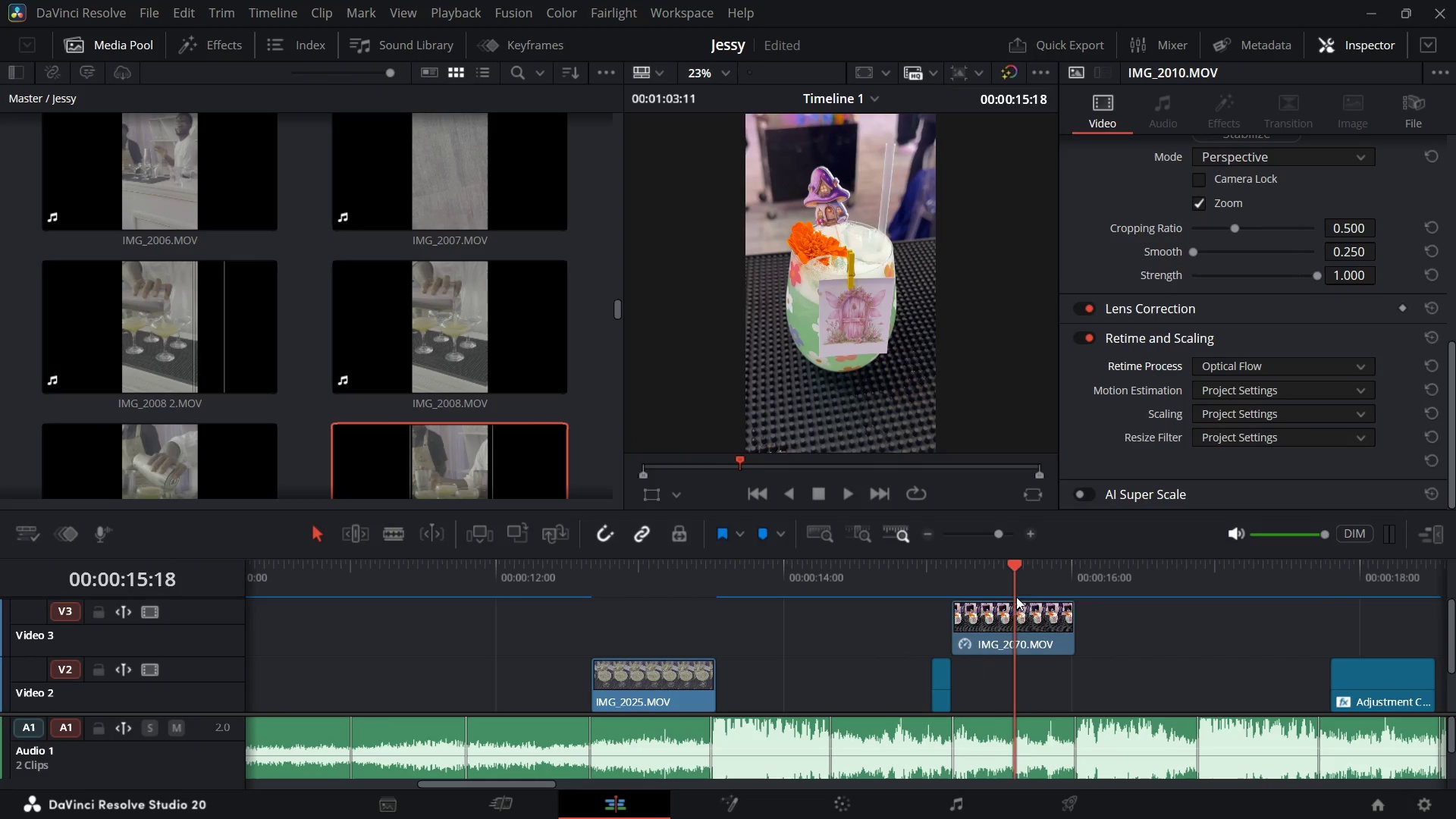 
wait(7.33)
 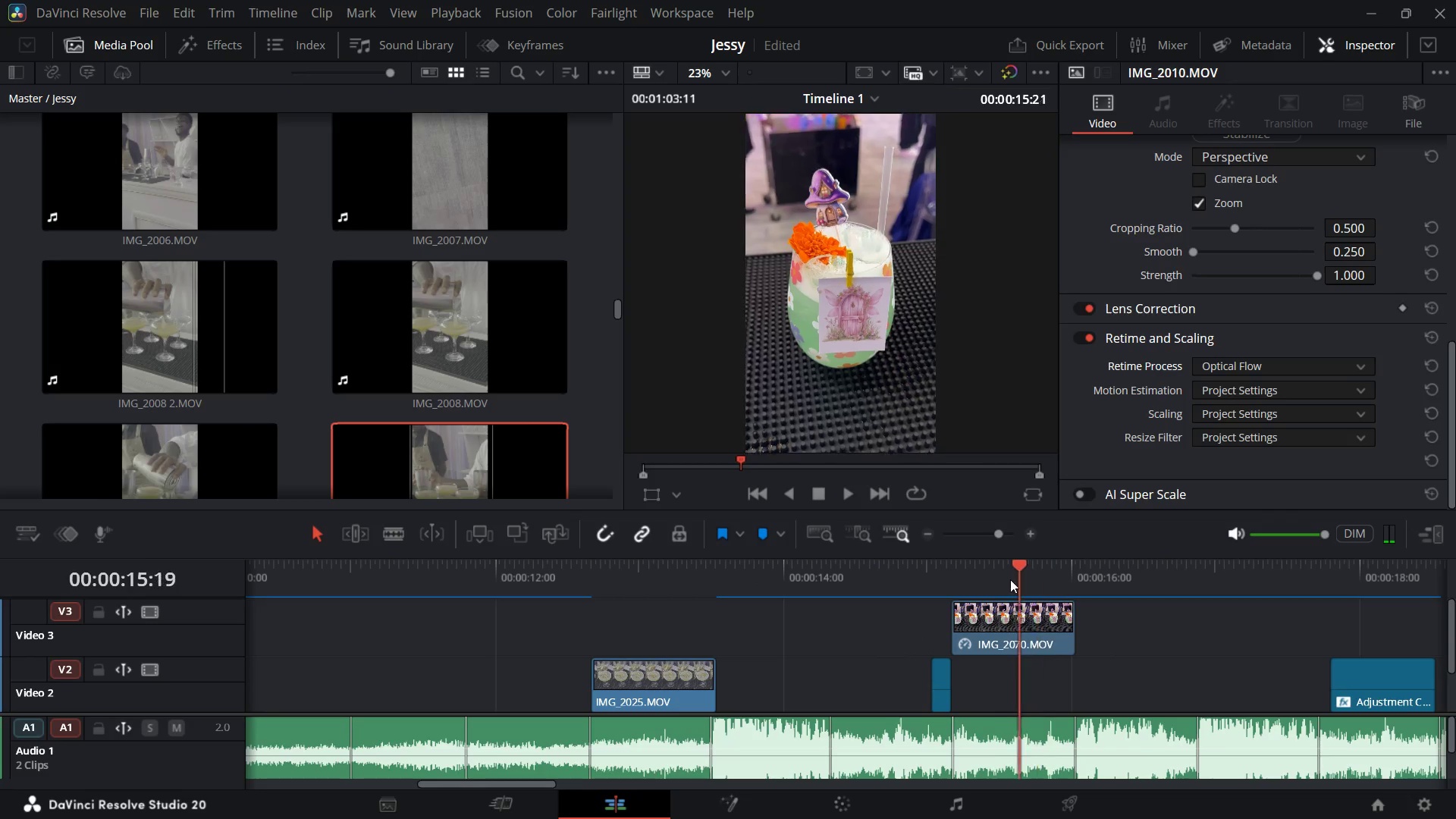 
scroll: coordinate [1128, 645], scroll_direction: down, amount: 2.0
 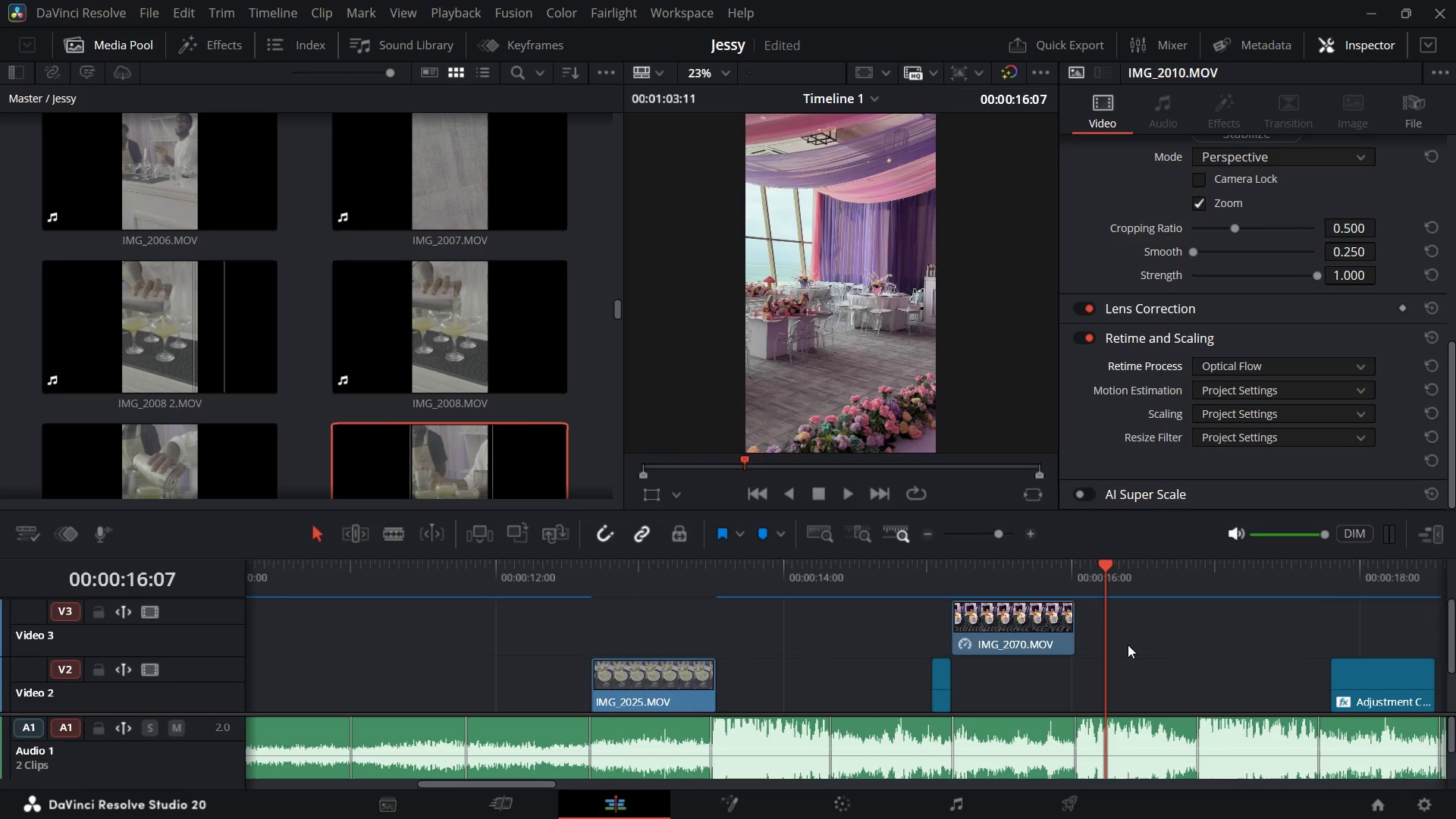 
scroll: coordinate [1128, 645], scroll_direction: up, amount: 2.0
 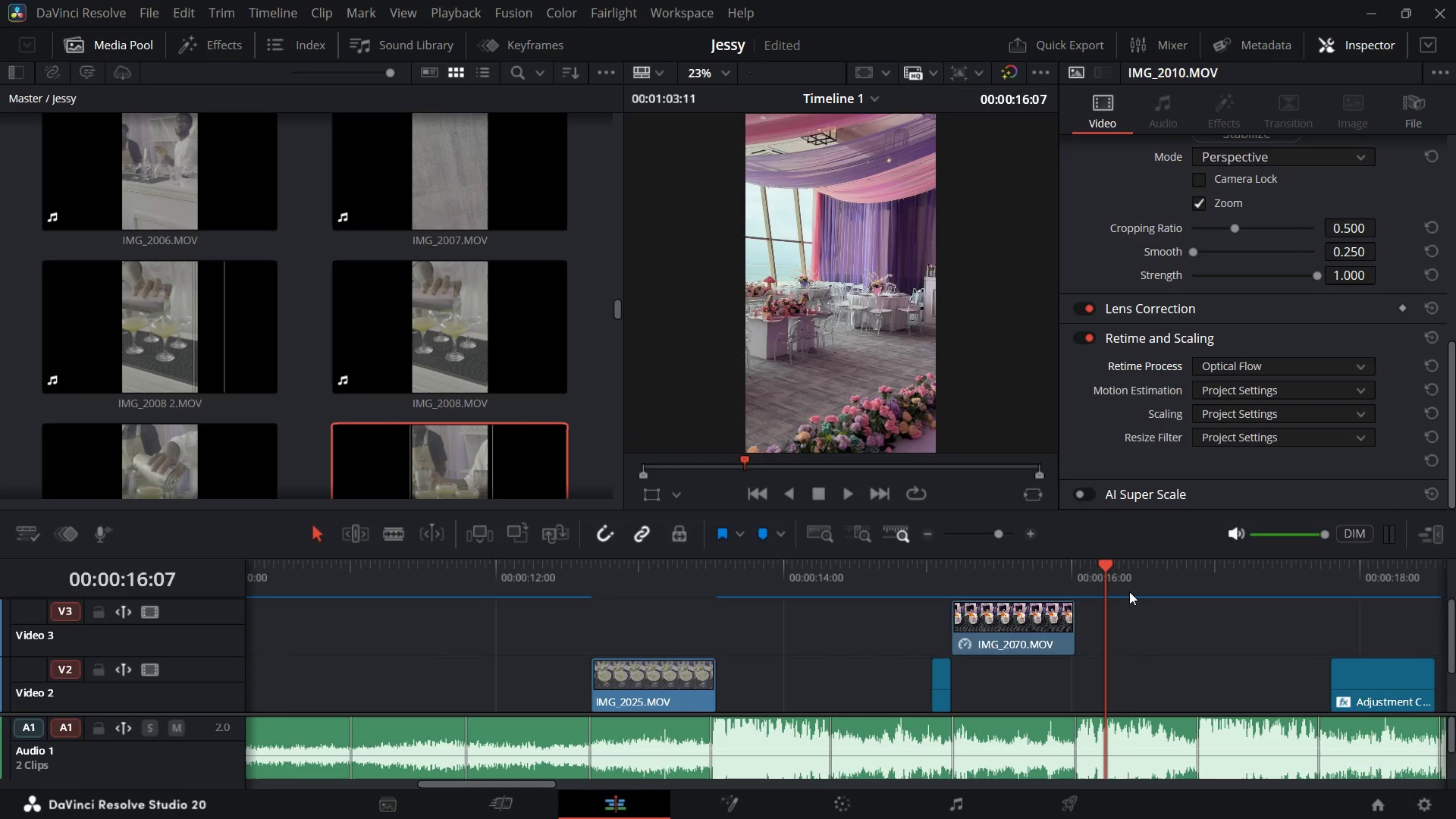 
scroll: coordinate [1133, 607], scroll_direction: down, amount: 2.0
 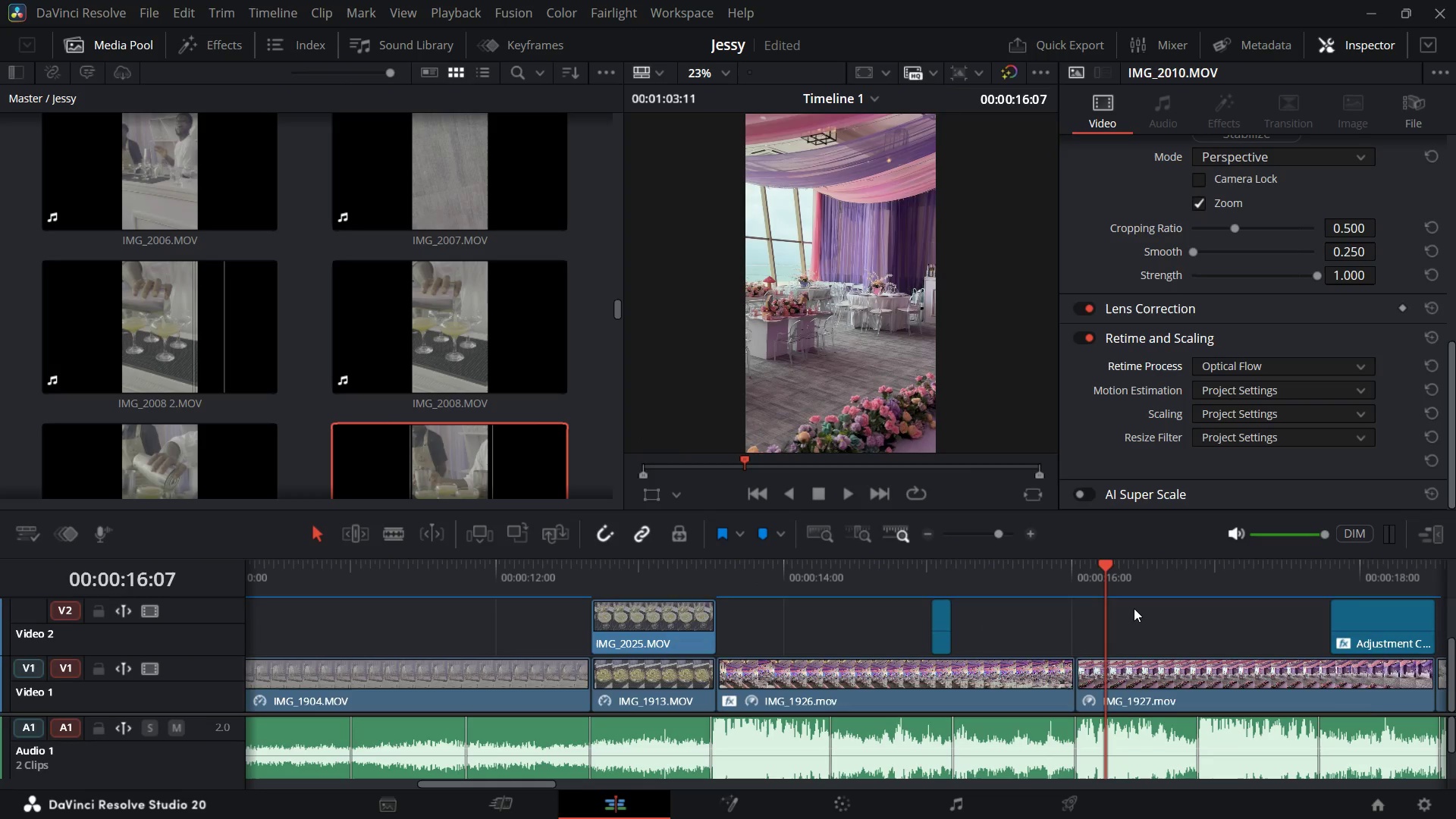 
scroll: coordinate [1134, 608], scroll_direction: up, amount: 1.0
 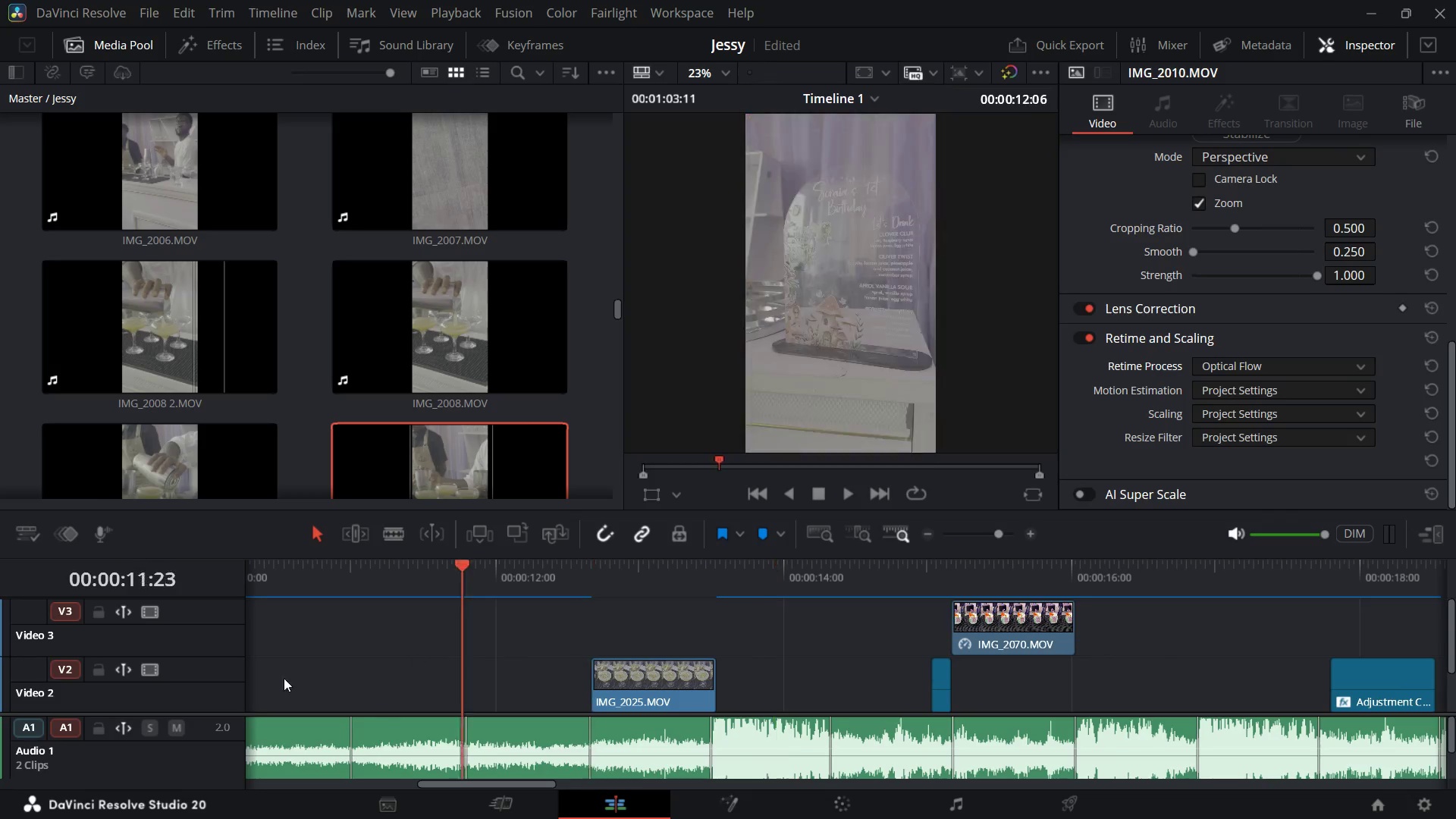 
wait(5.28)
 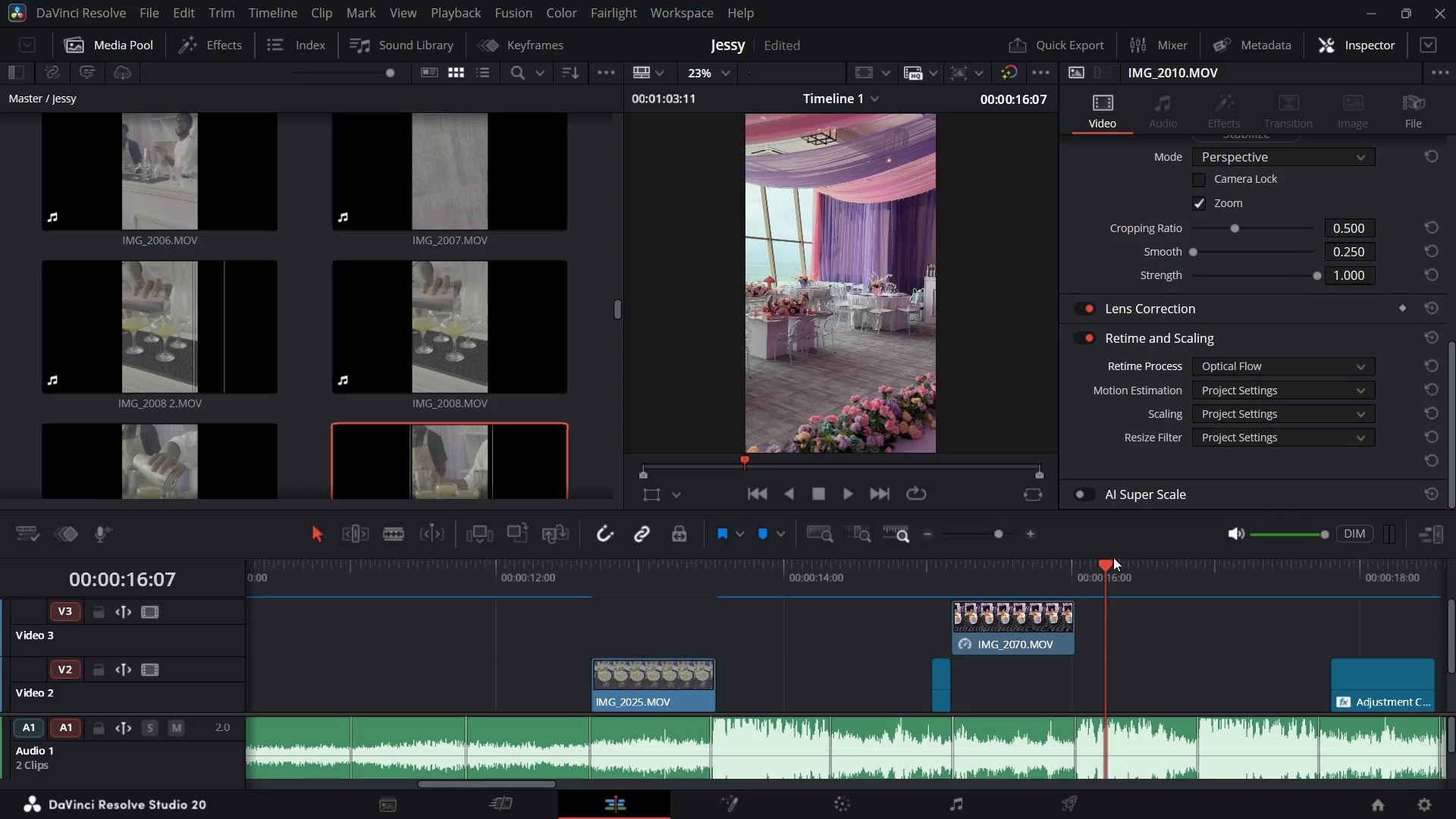 
scroll: coordinate [435, 621], scroll_direction: down, amount: 1.0
 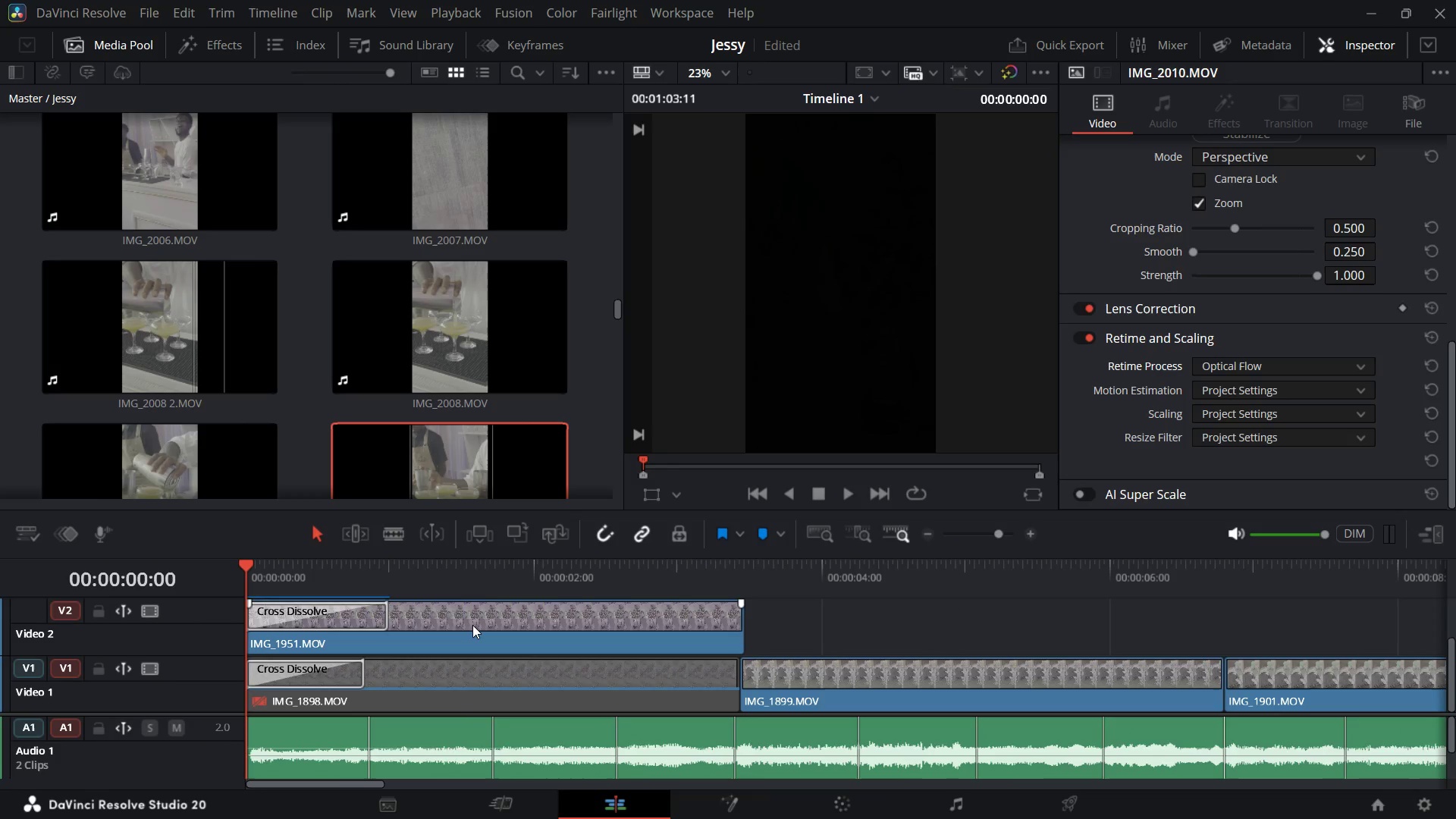 
left_click([472, 625])
 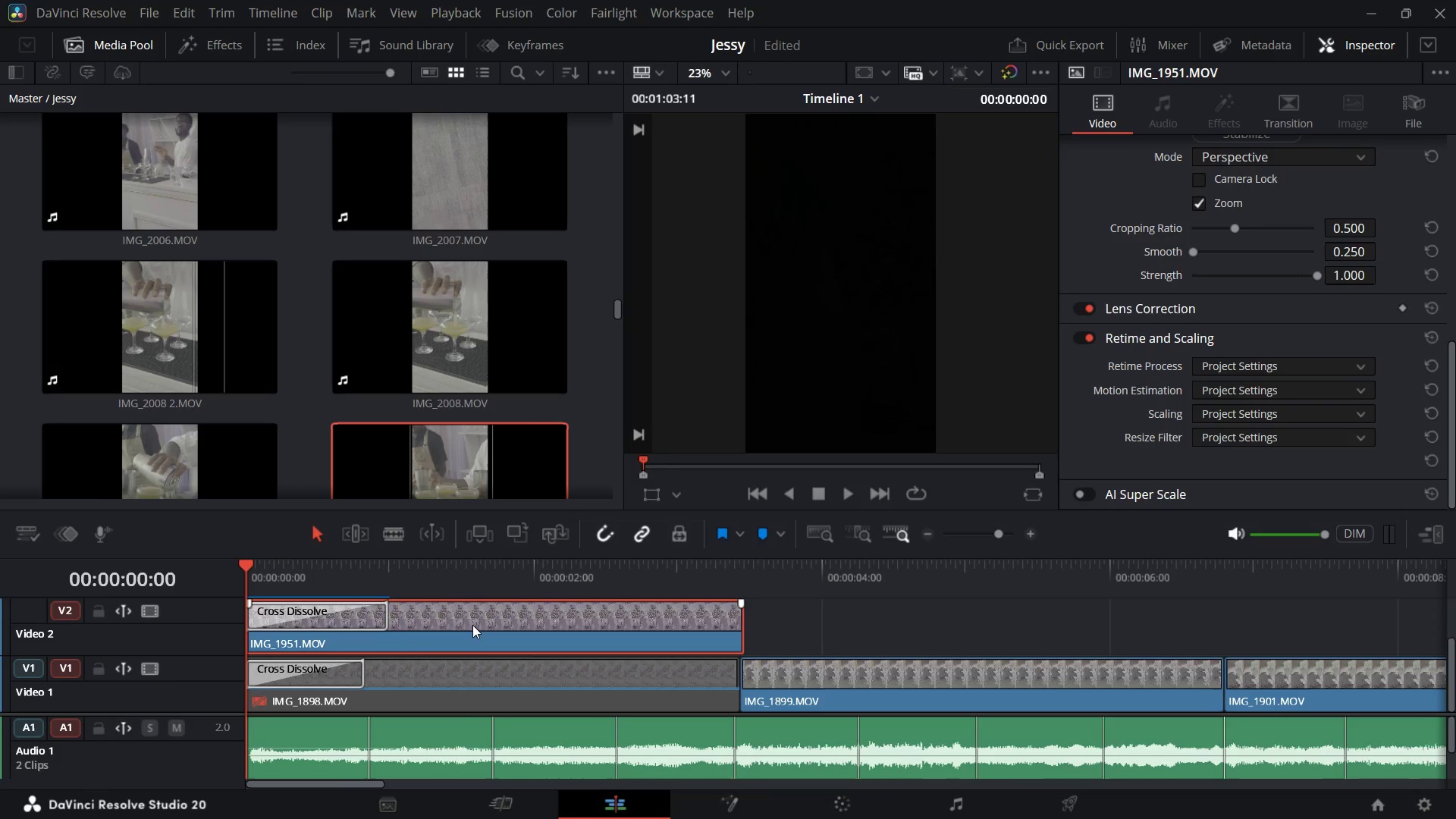 
hold_key(key=ShiftLeft, duration=1.82)
 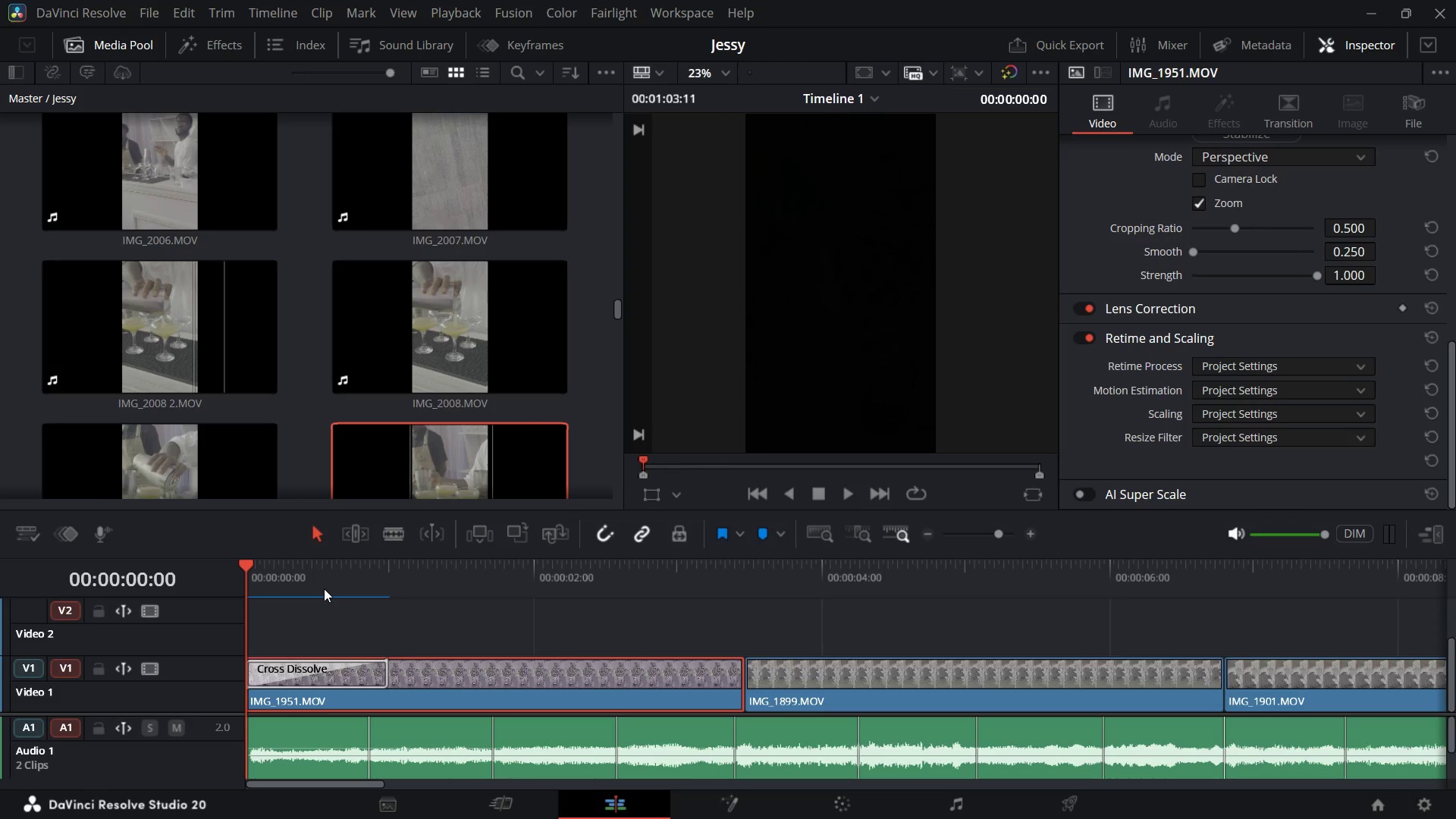 
key(Control+Minus)
 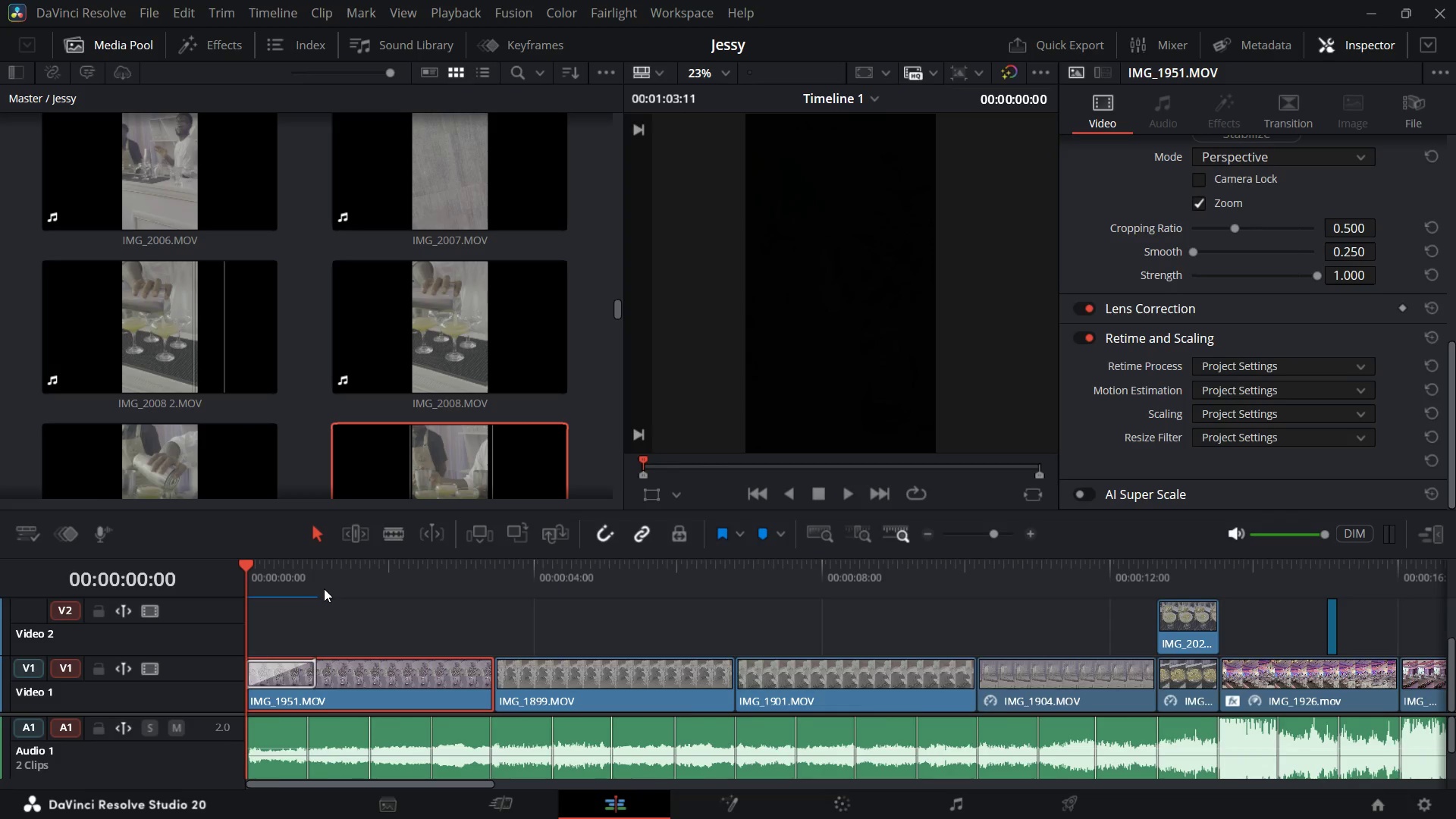 
key(Control+Minus)
 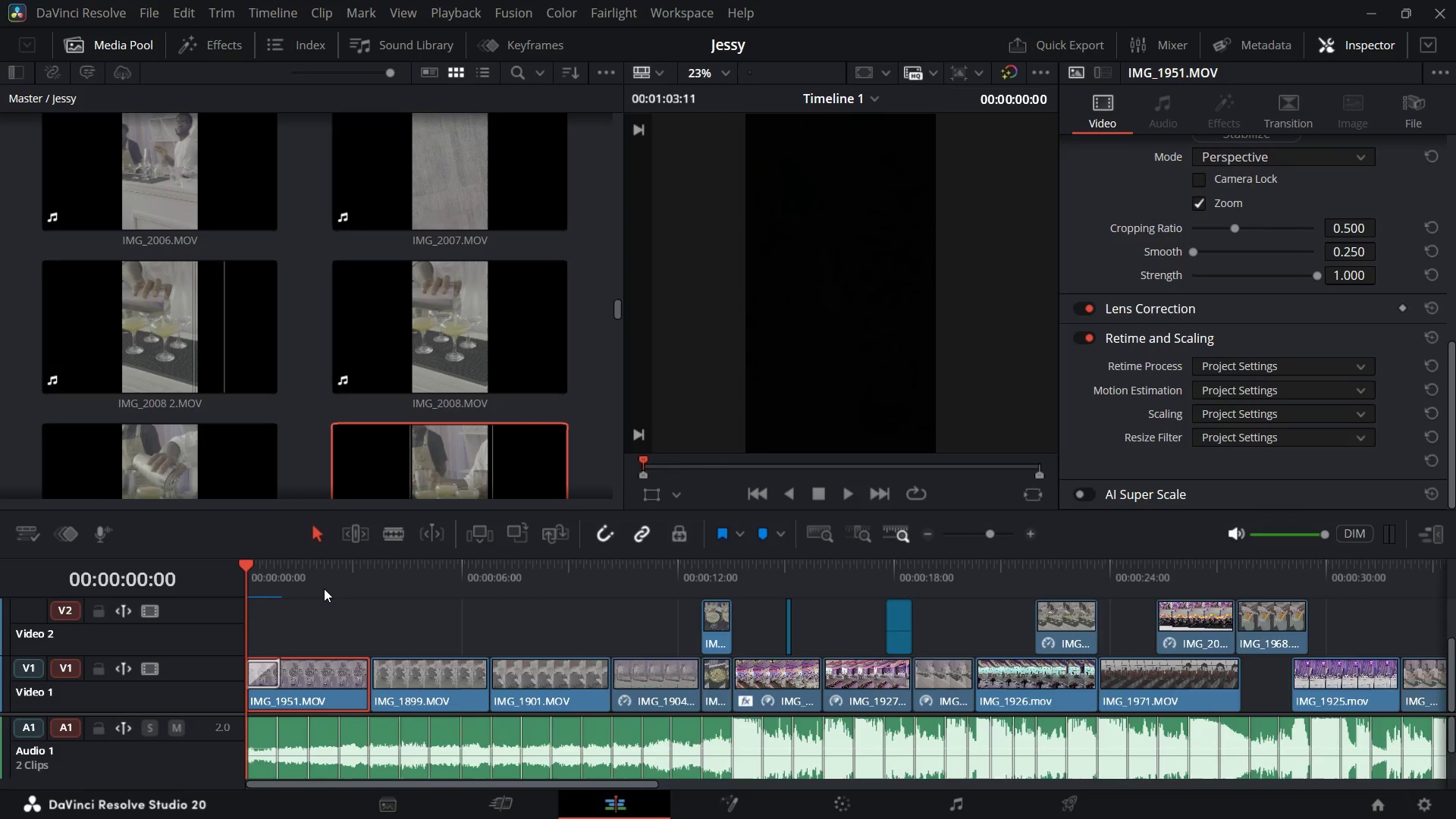 
key(Control+Minus)
 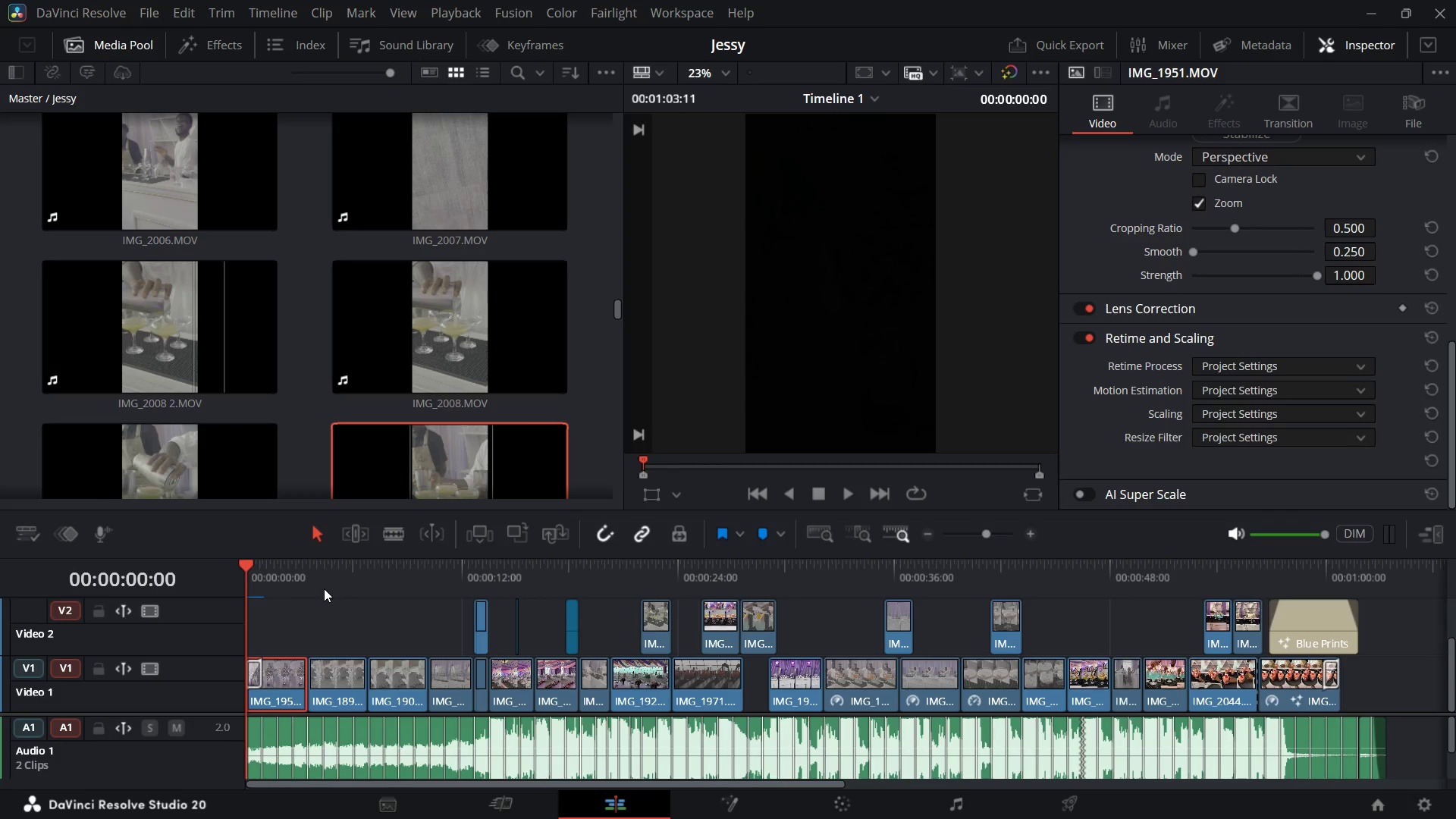 
key(Control+Minus)
 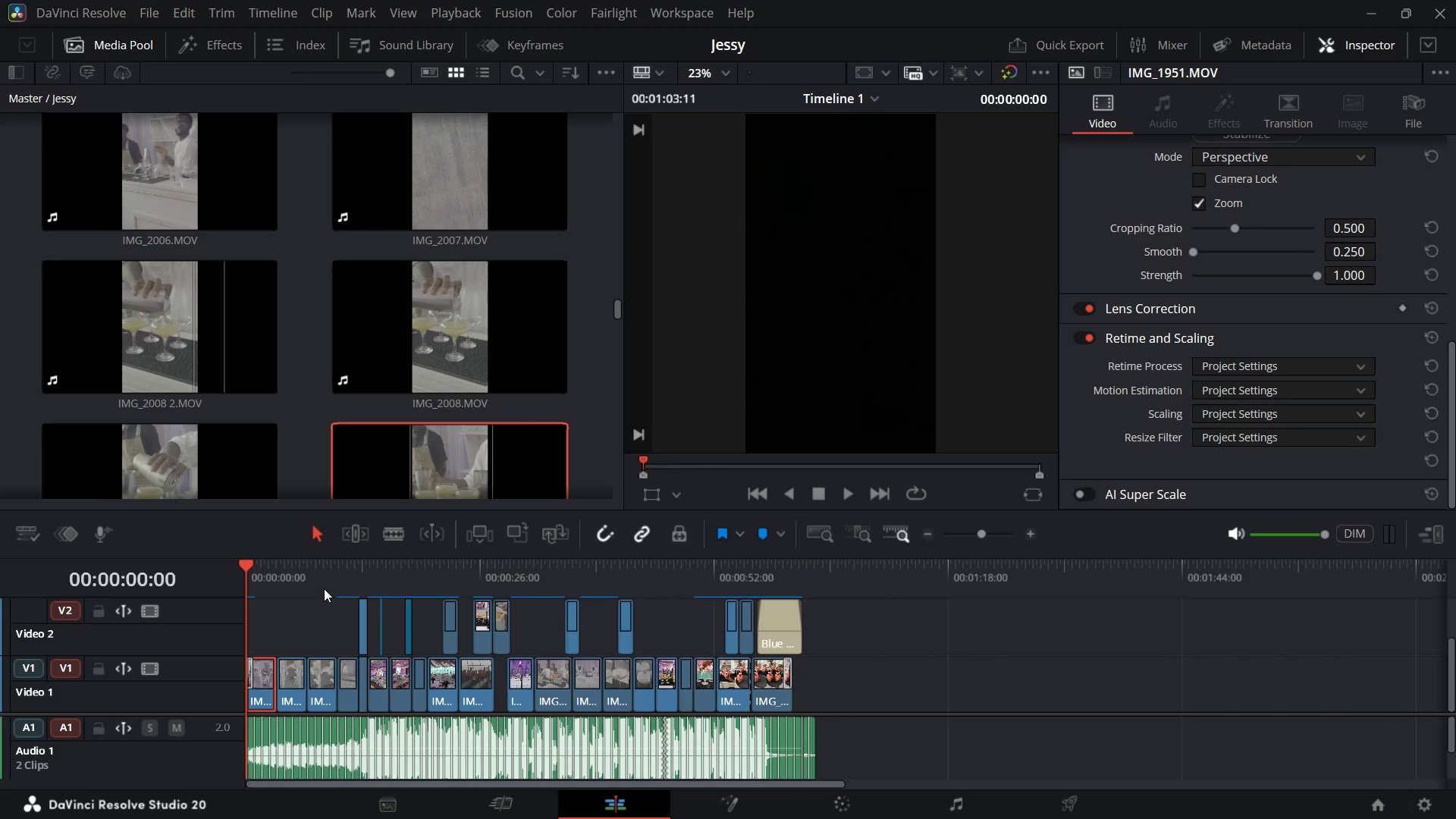 
key(Control+Equal)
 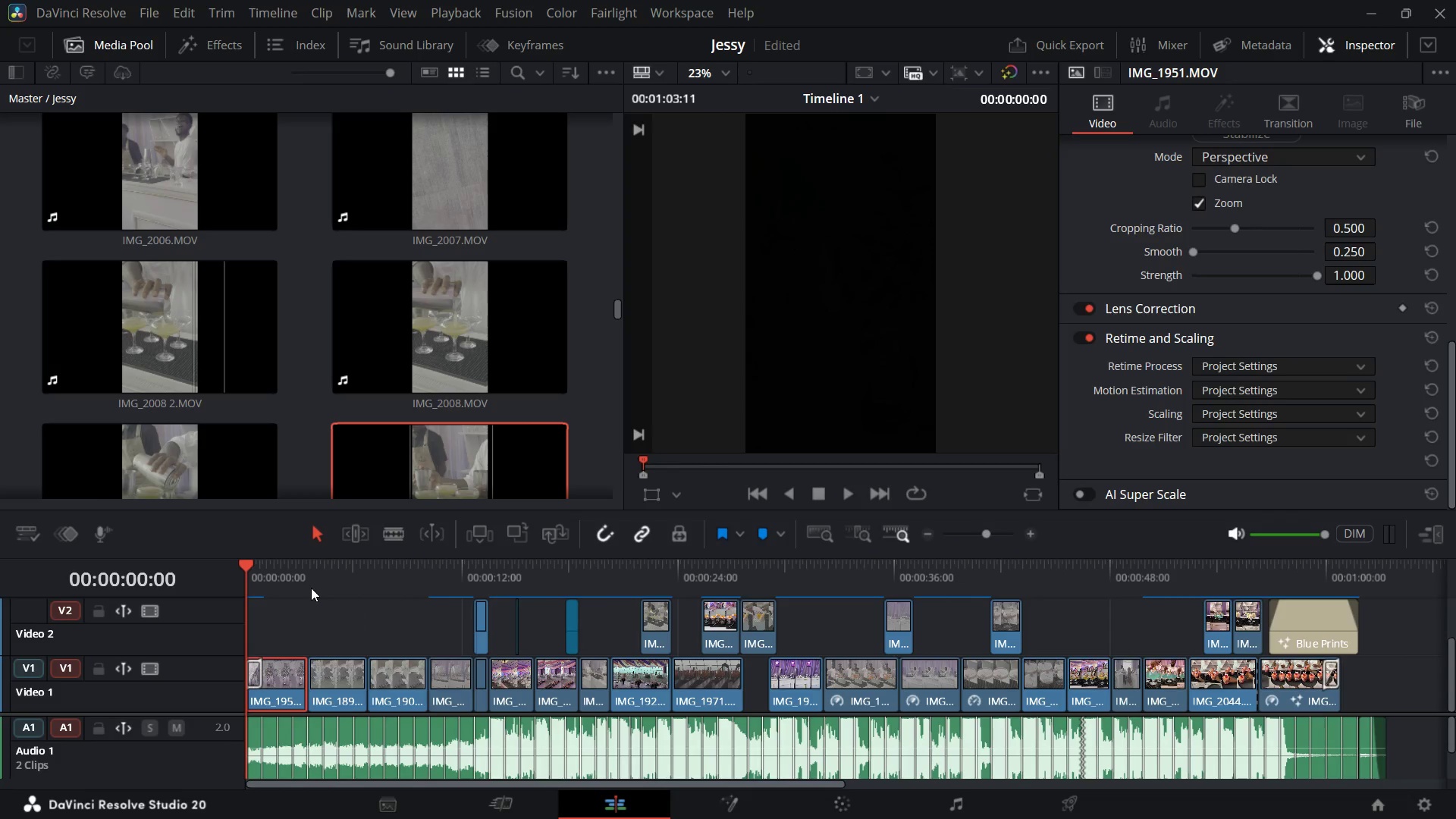 
key(Space)
 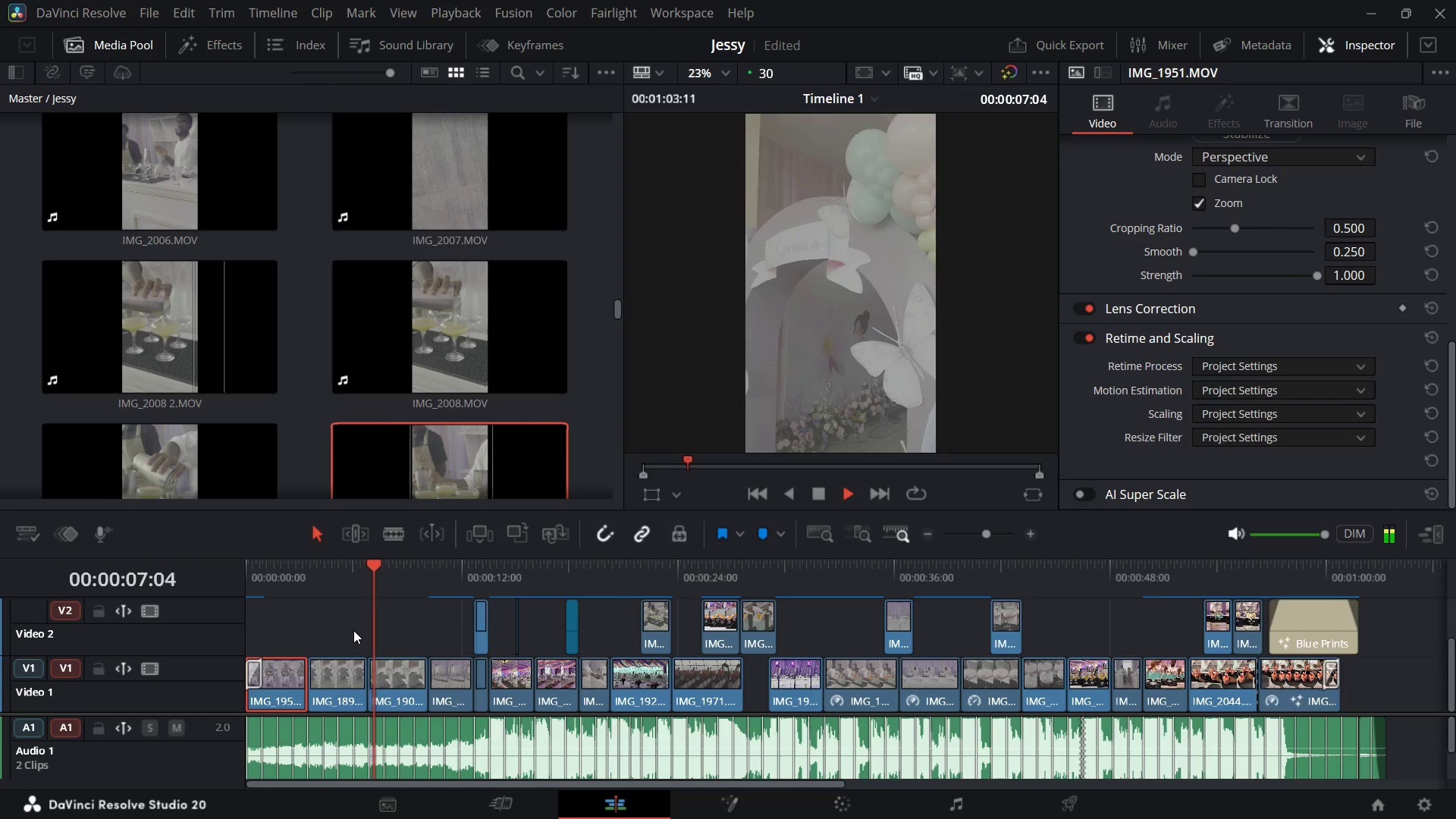 
wait(12.27)
 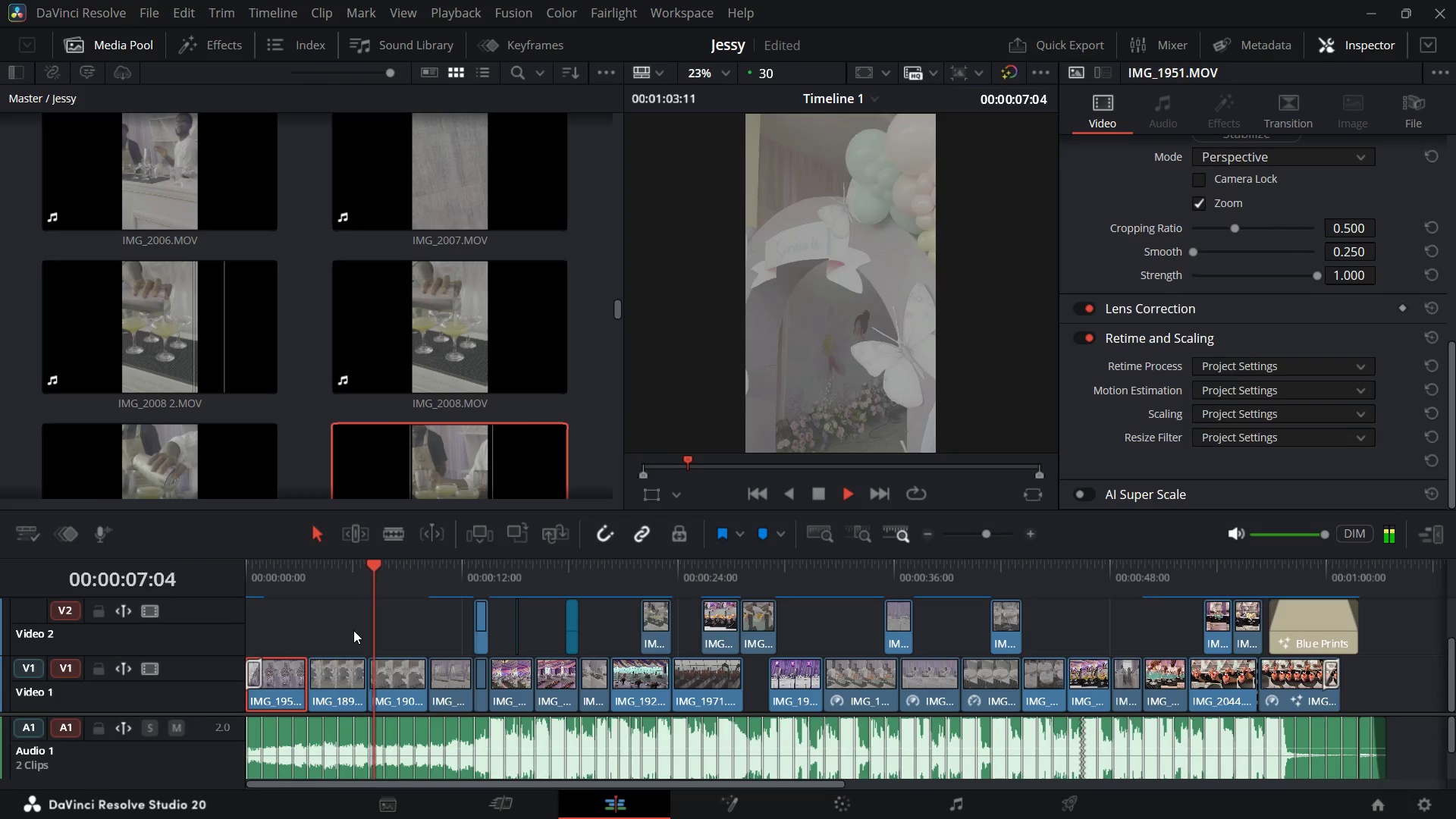 
key(Space)
 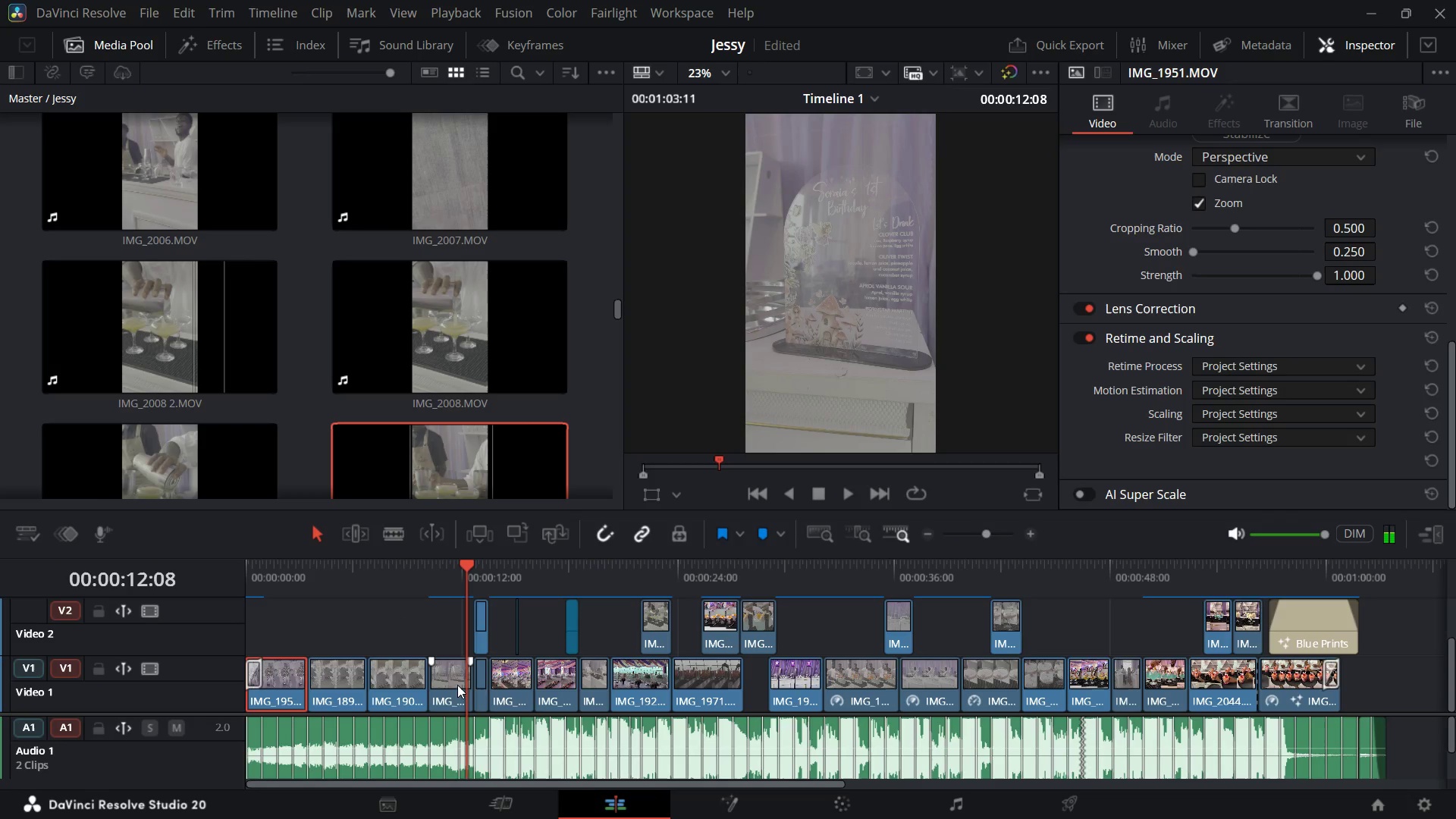 
left_click([456, 682])
 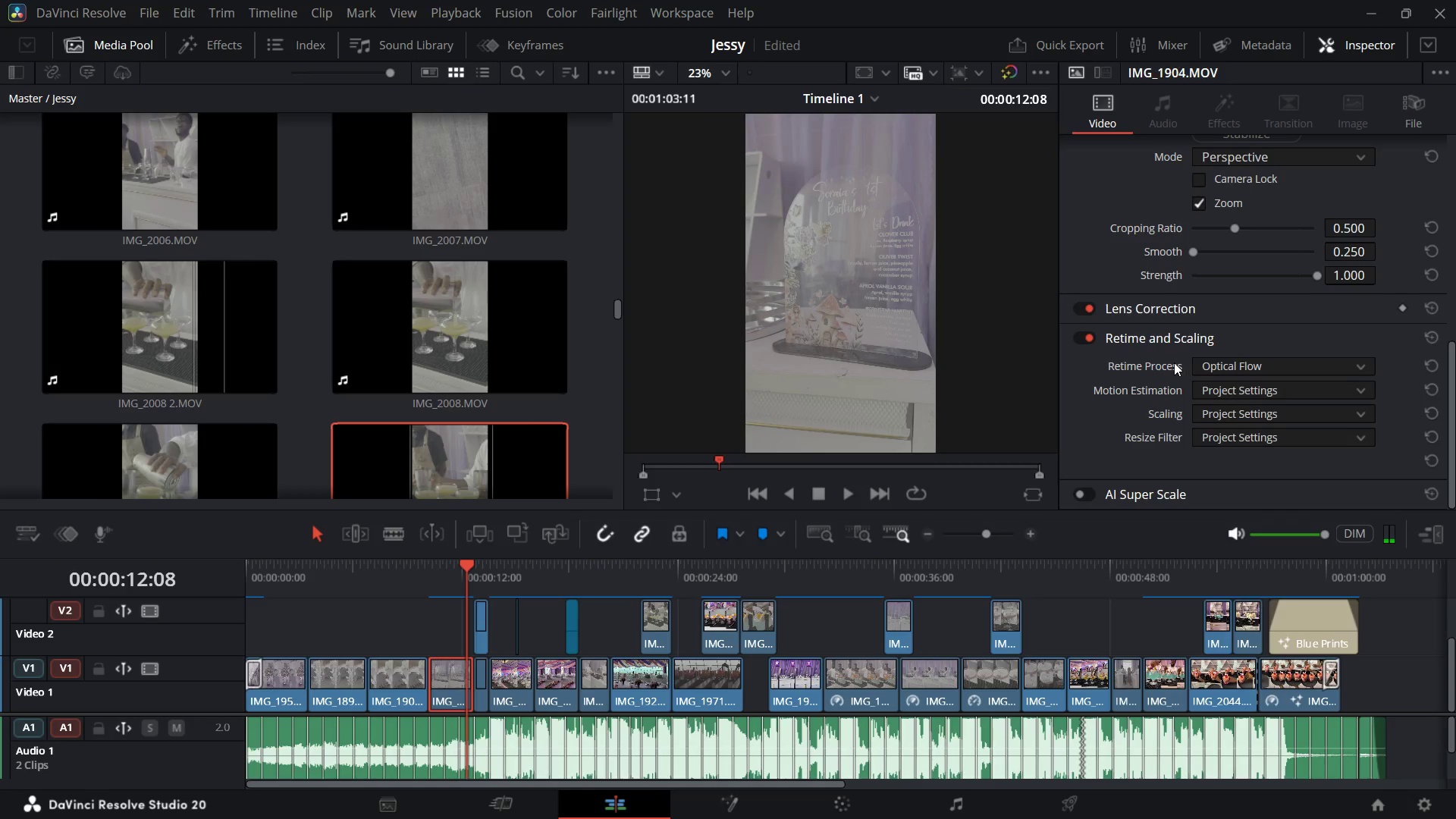 
scroll: coordinate [1175, 364], scroll_direction: up, amount: 2.0
 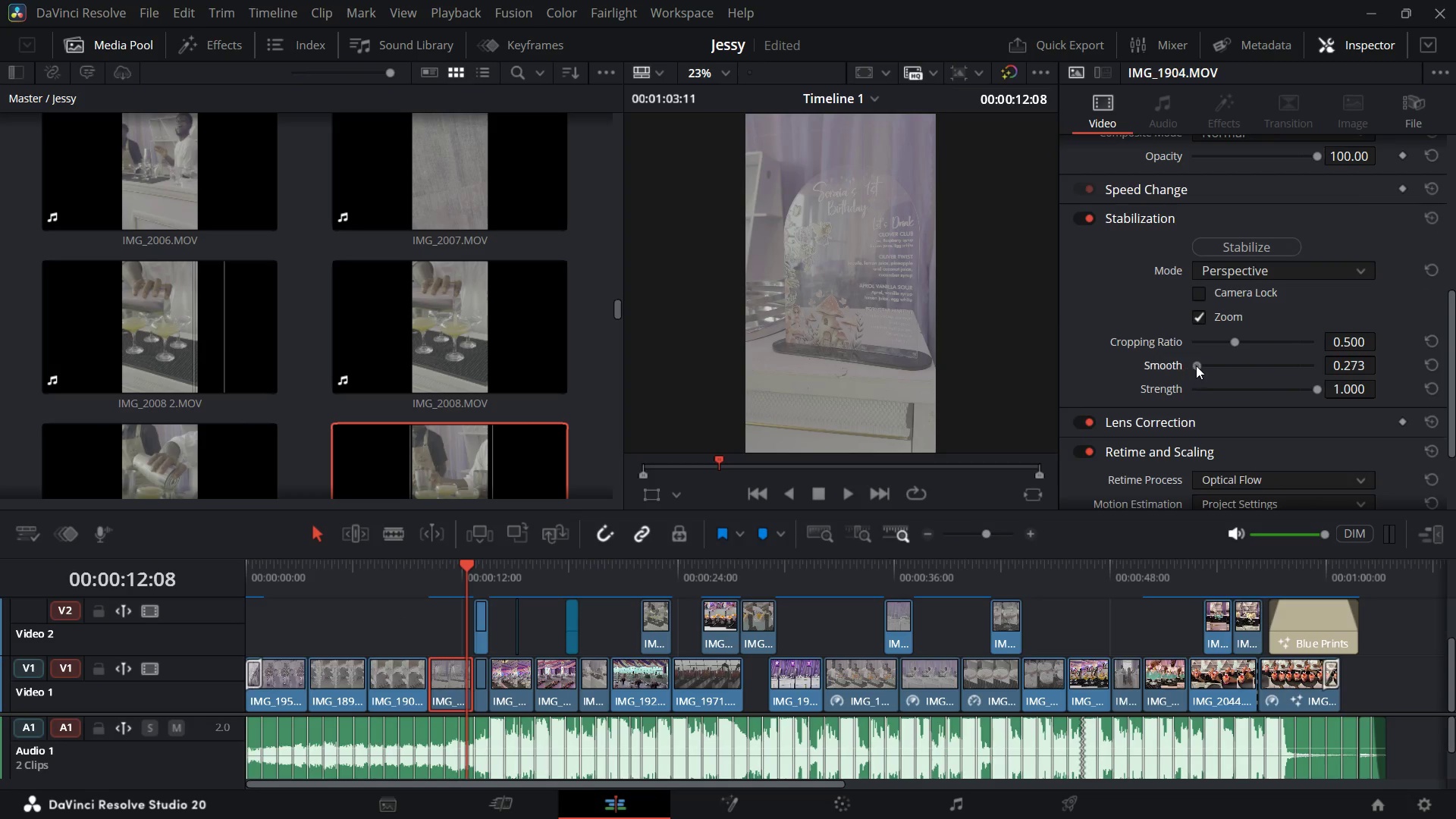 
left_click([1215, 355])
 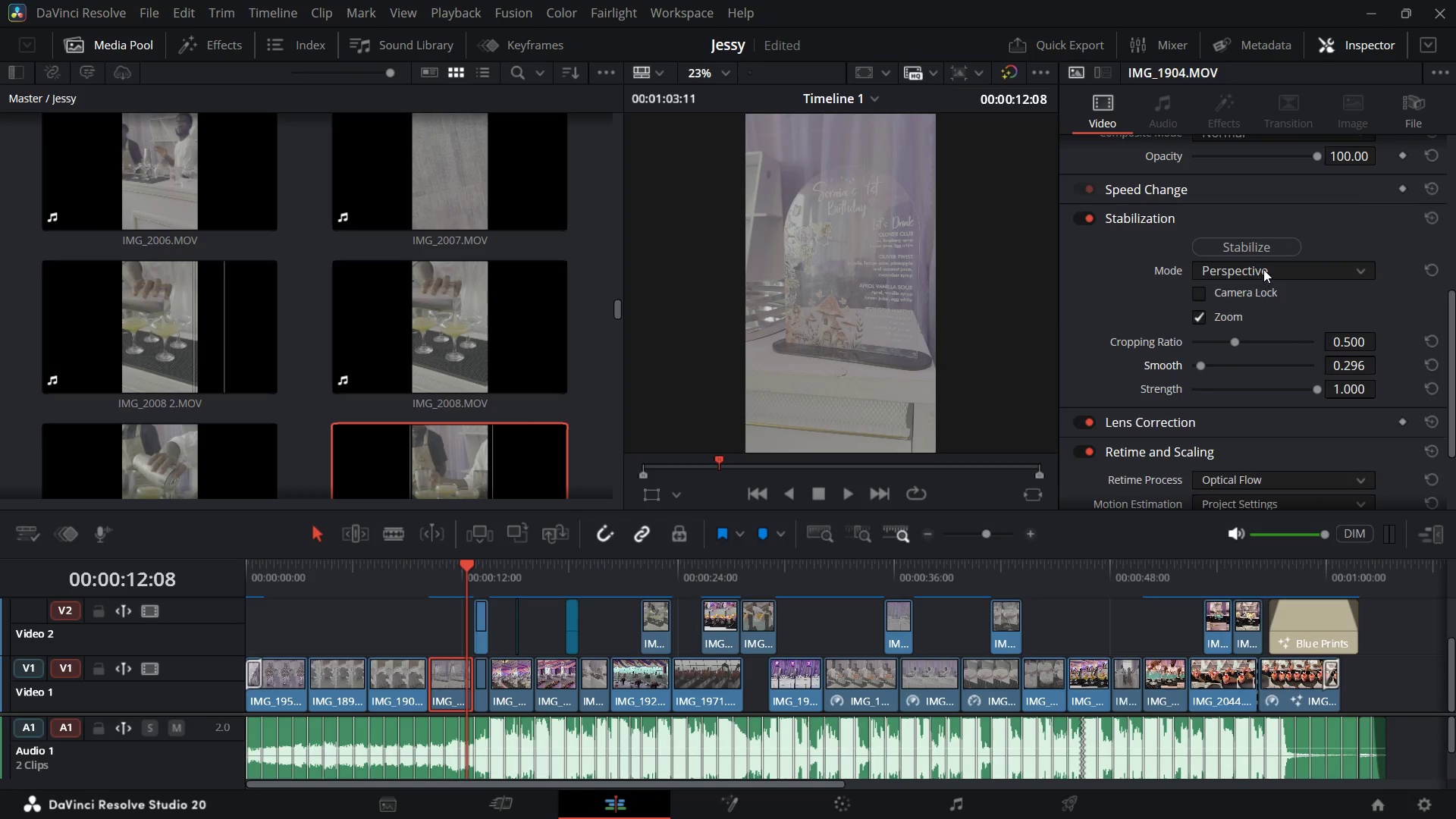 
left_click([1266, 265])
 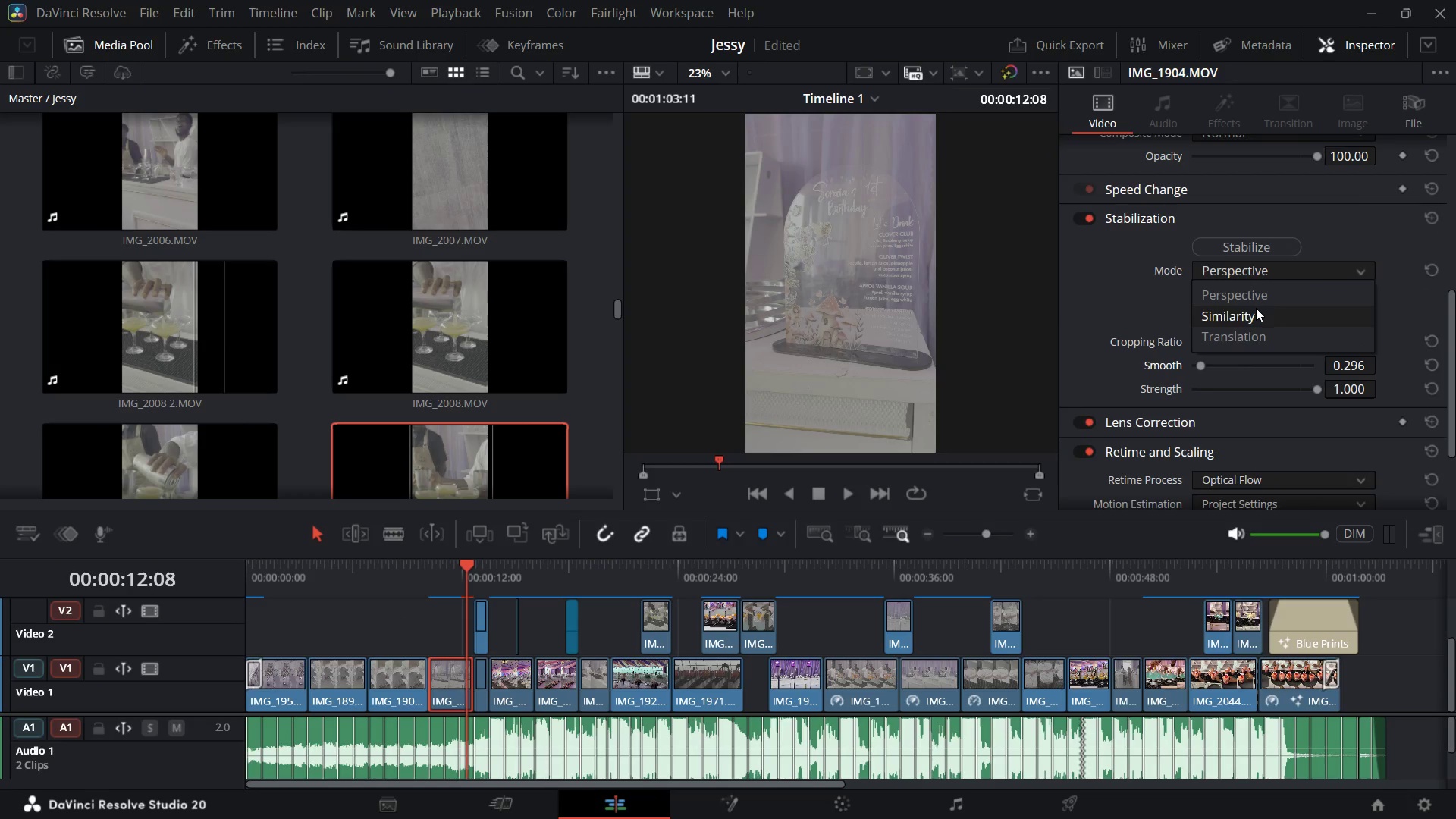 
left_click([1256, 308])
 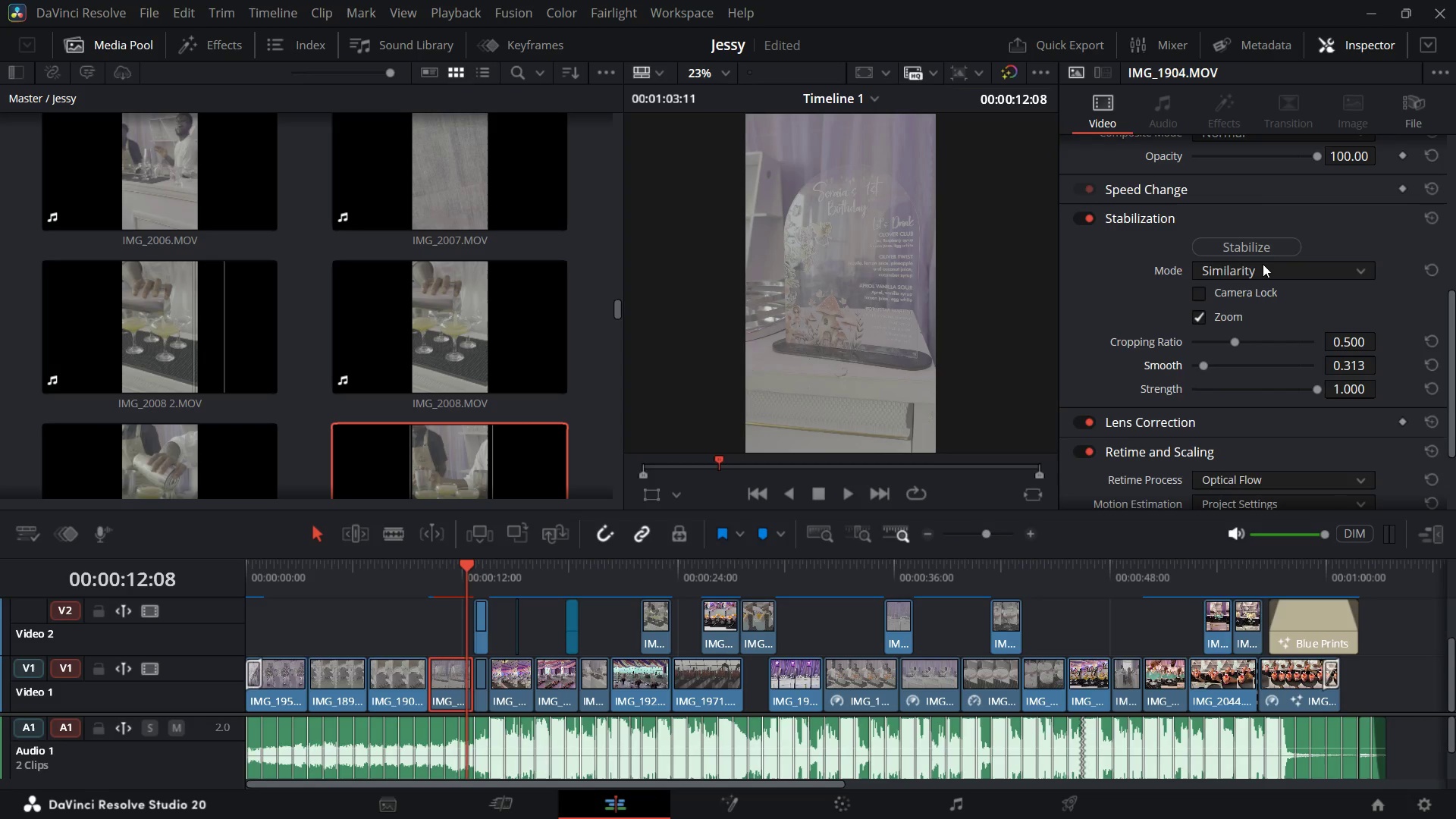 
left_click([1255, 247])
 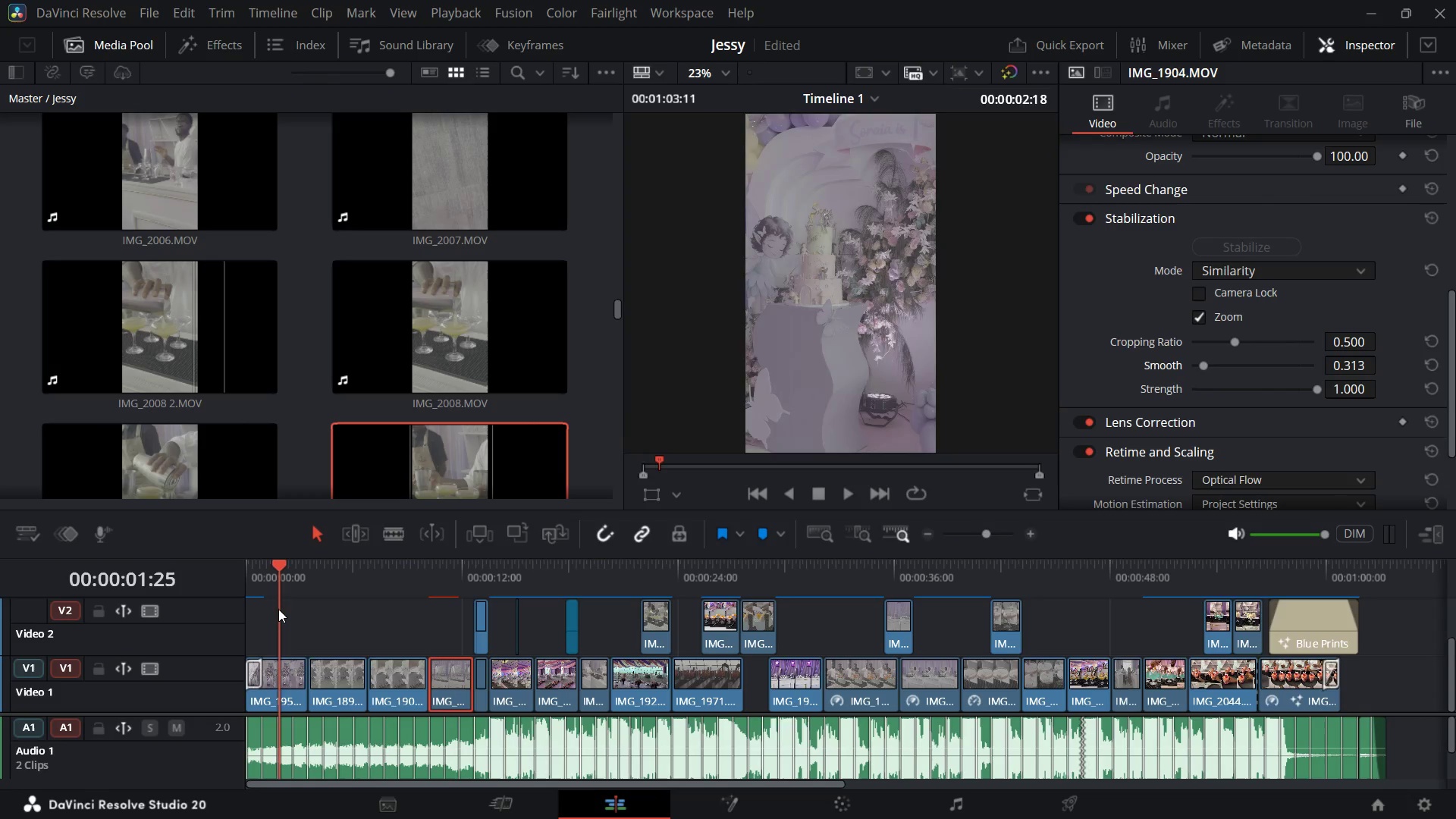 
key(Space)
 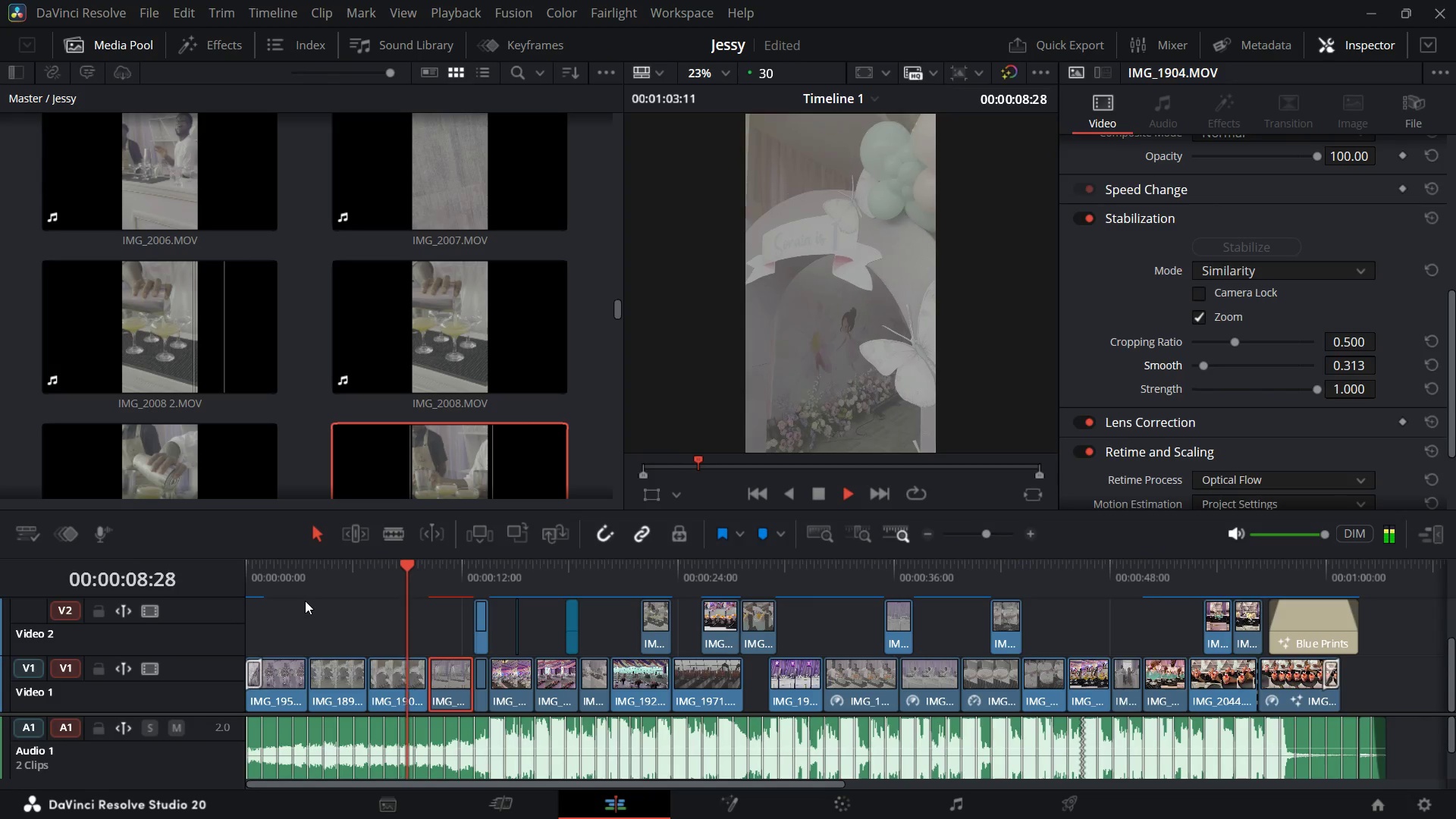 
wait(14.03)
 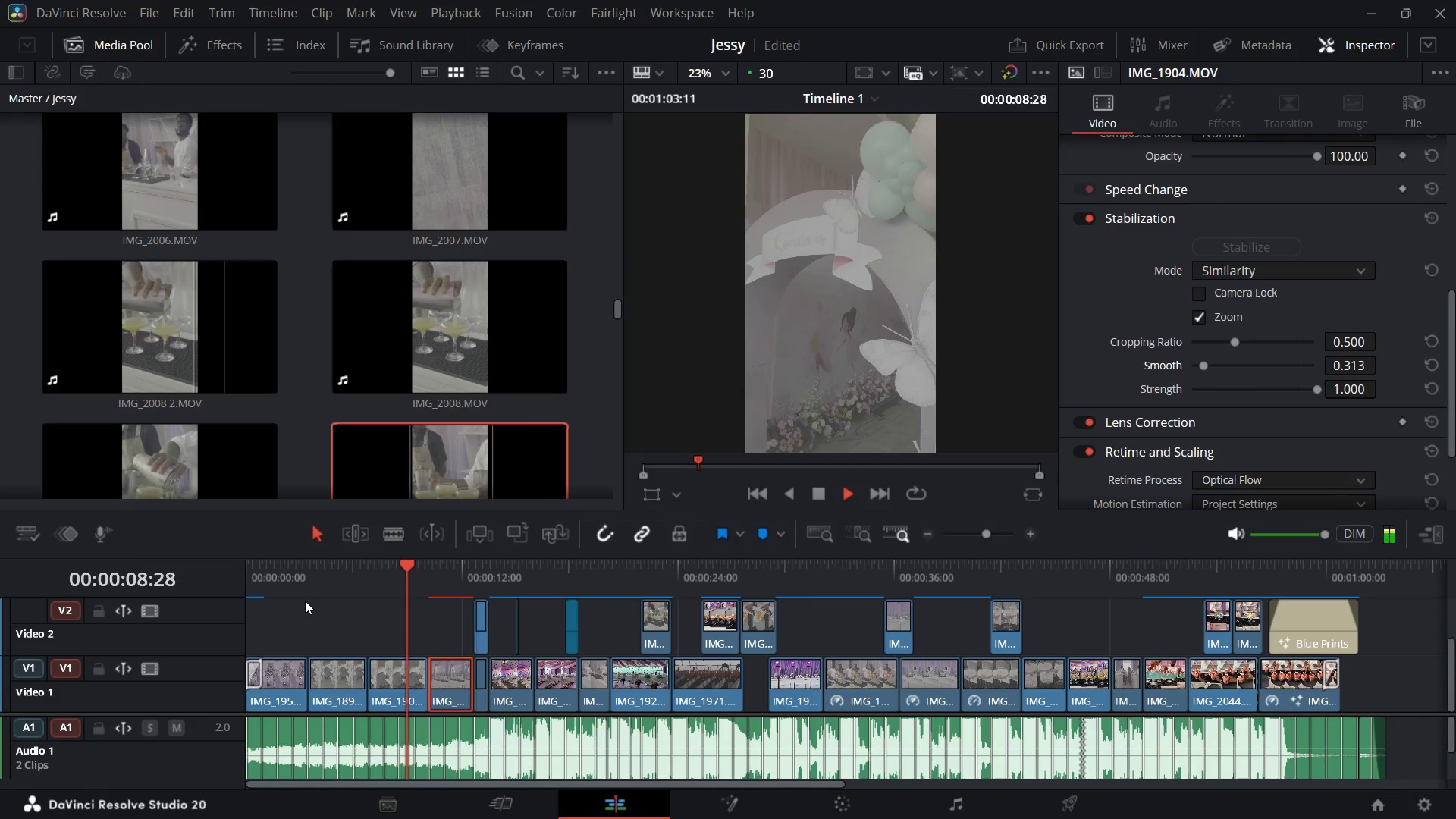 
key(Space)
 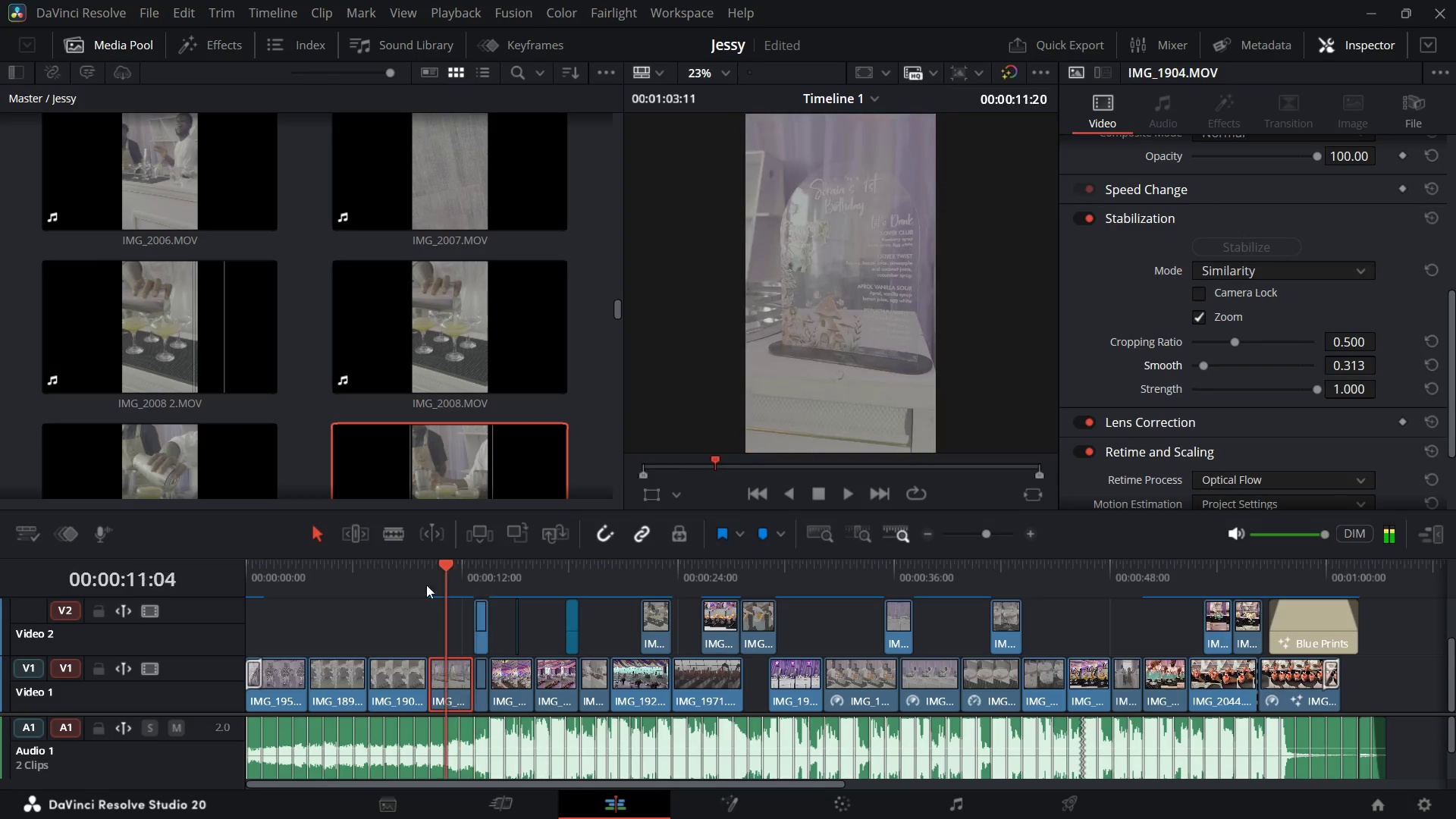 
key(Space)
 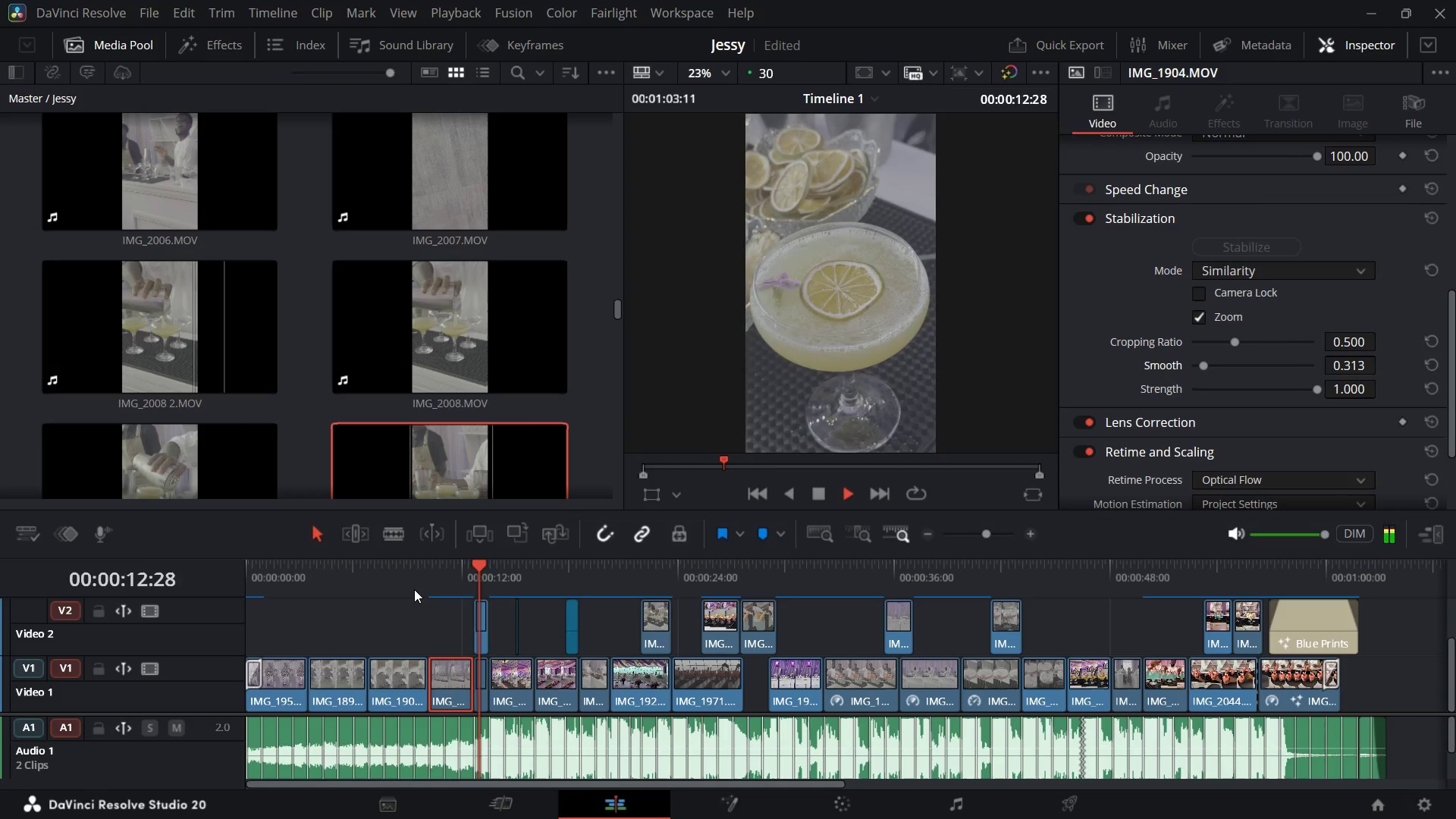 
key(Space)
 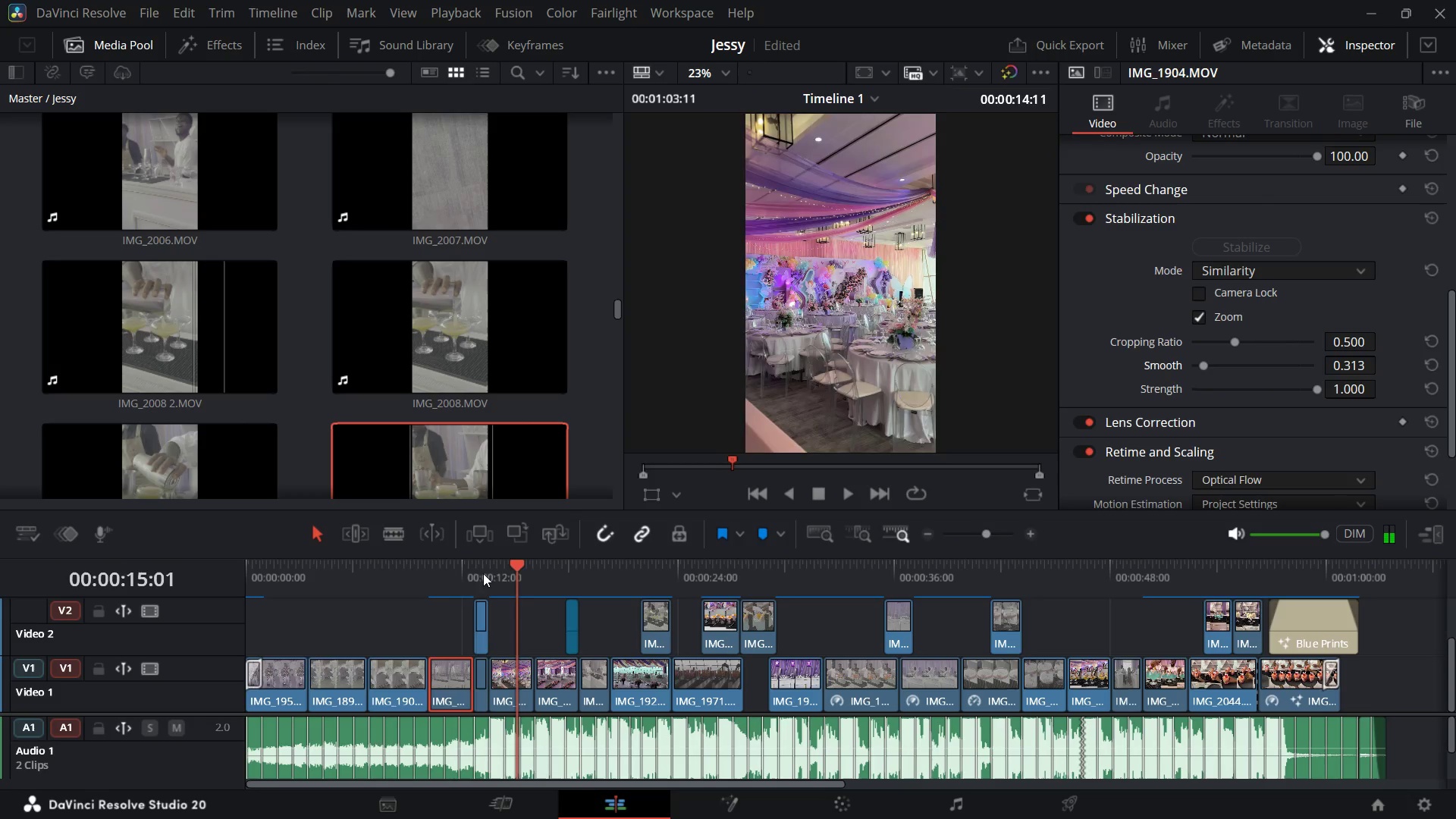 
left_click([228, 645])
 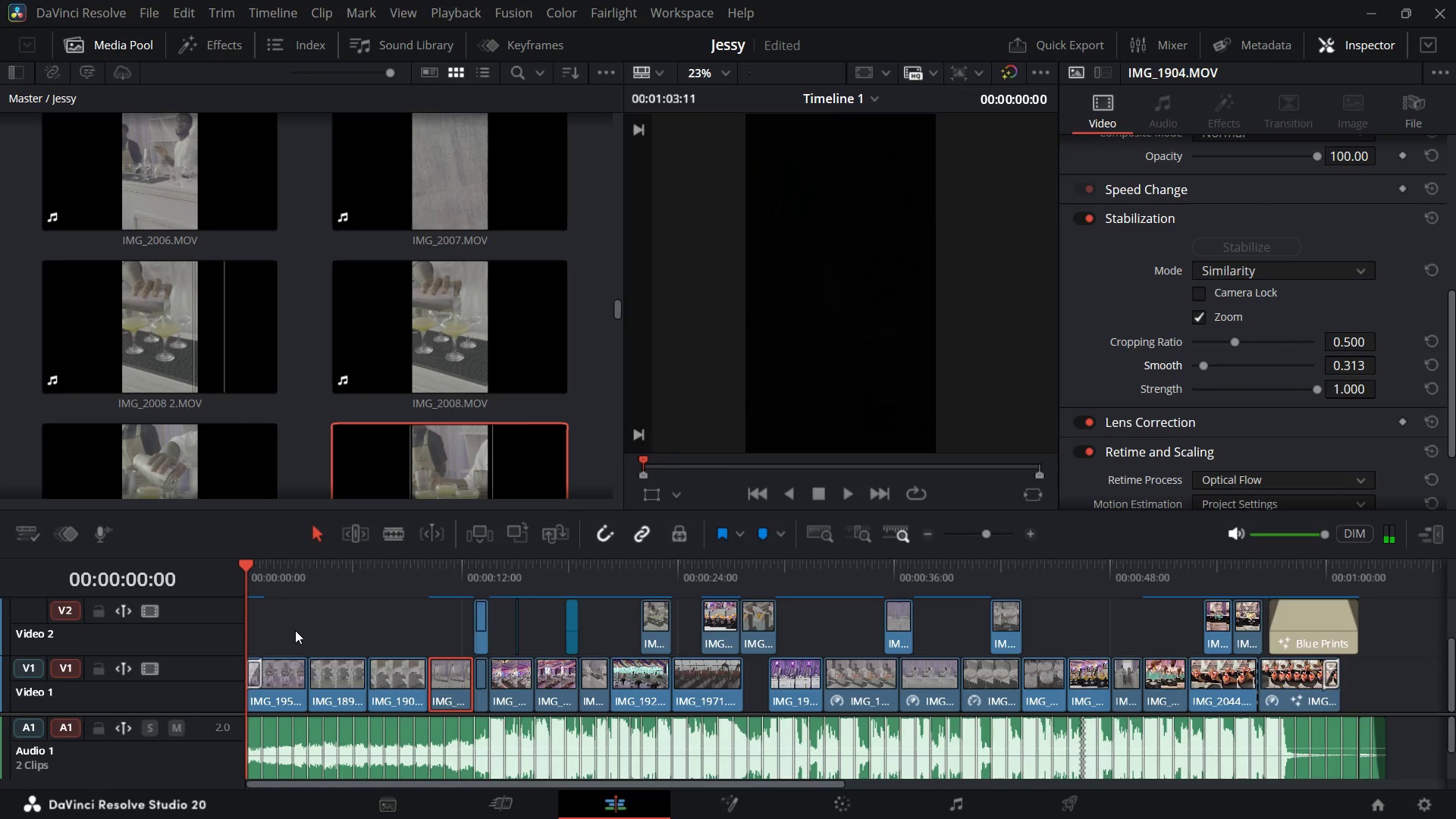 
key(Space)
 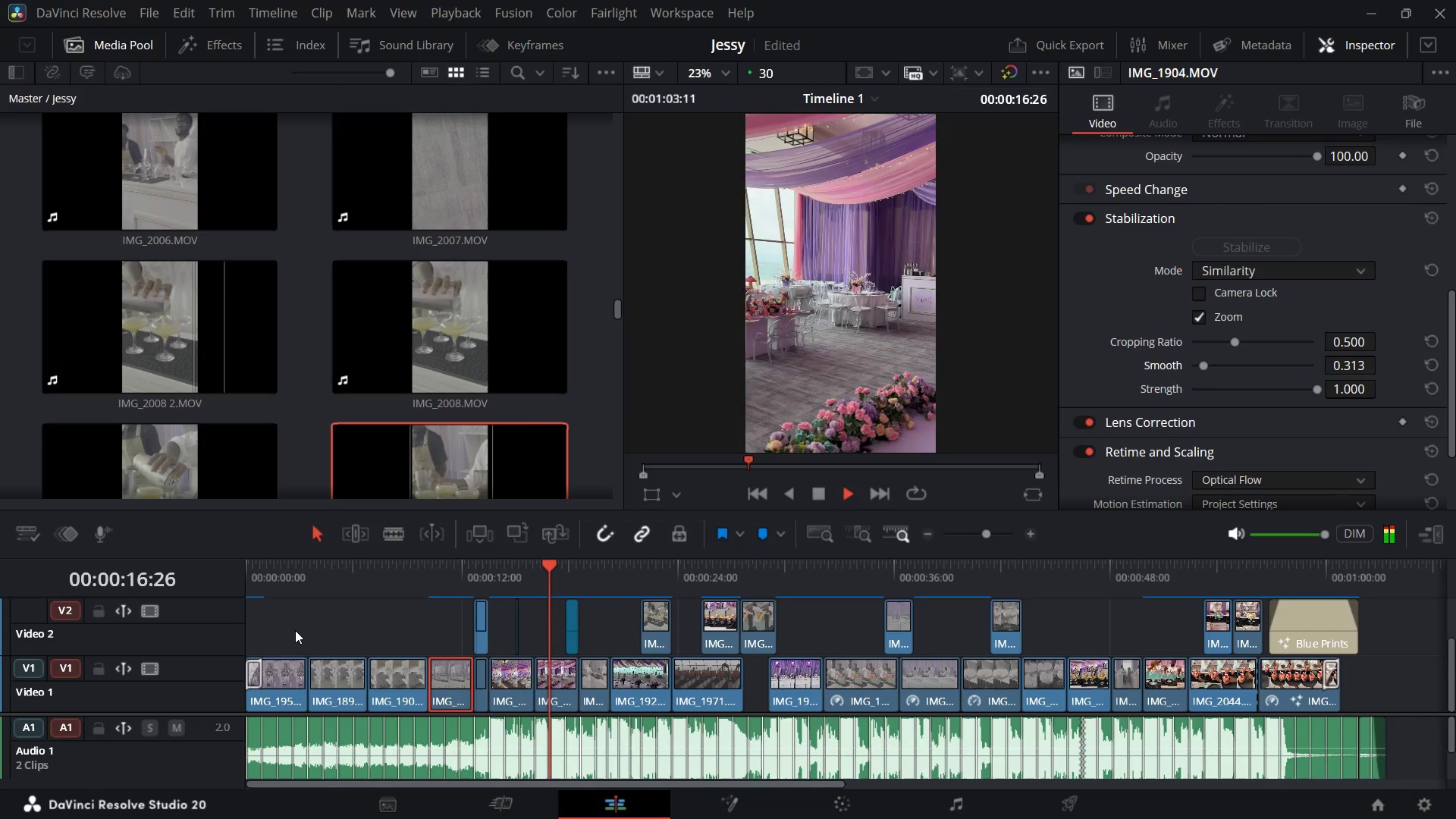 
wait(21.95)
 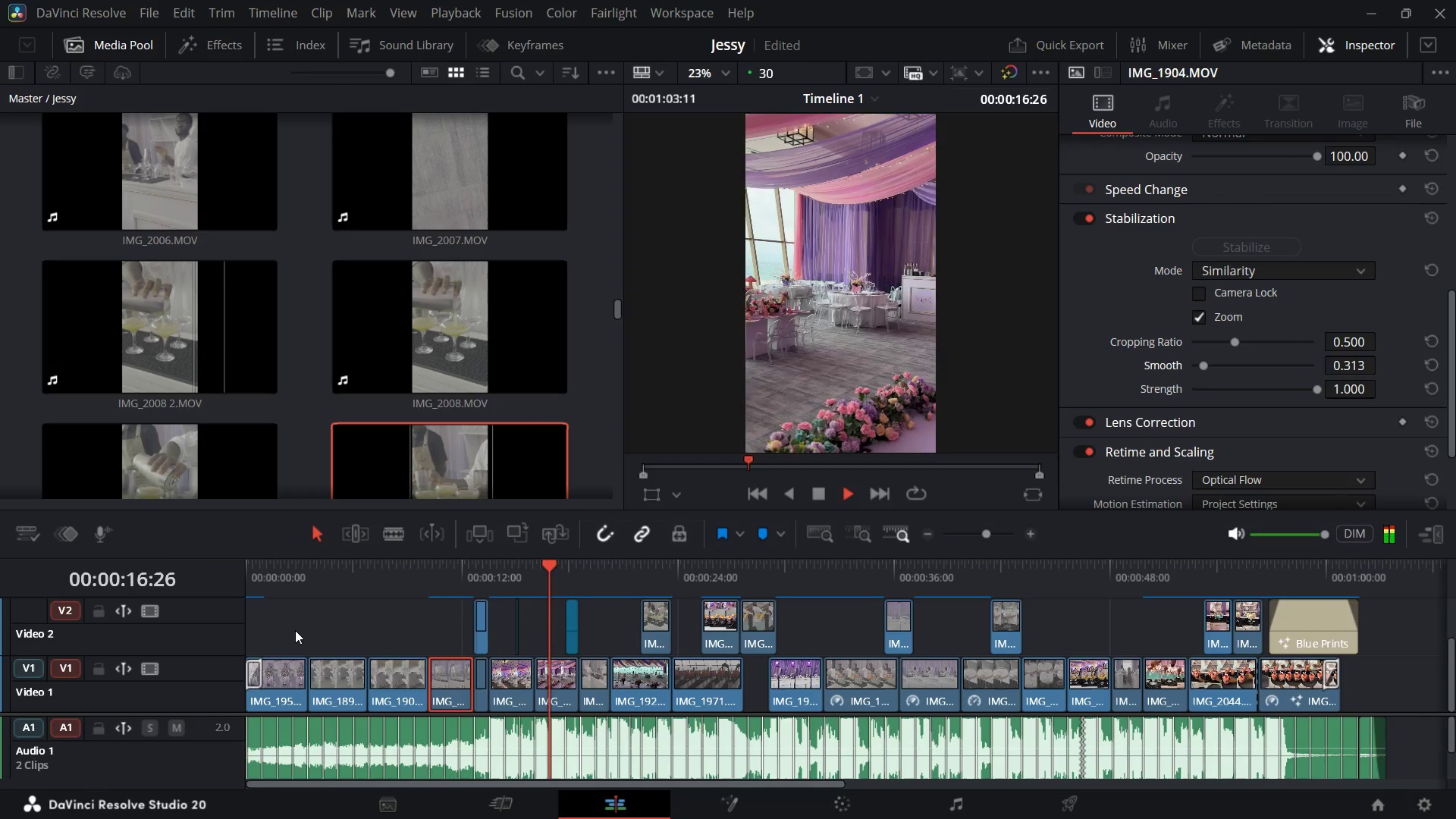 
key(Space)
 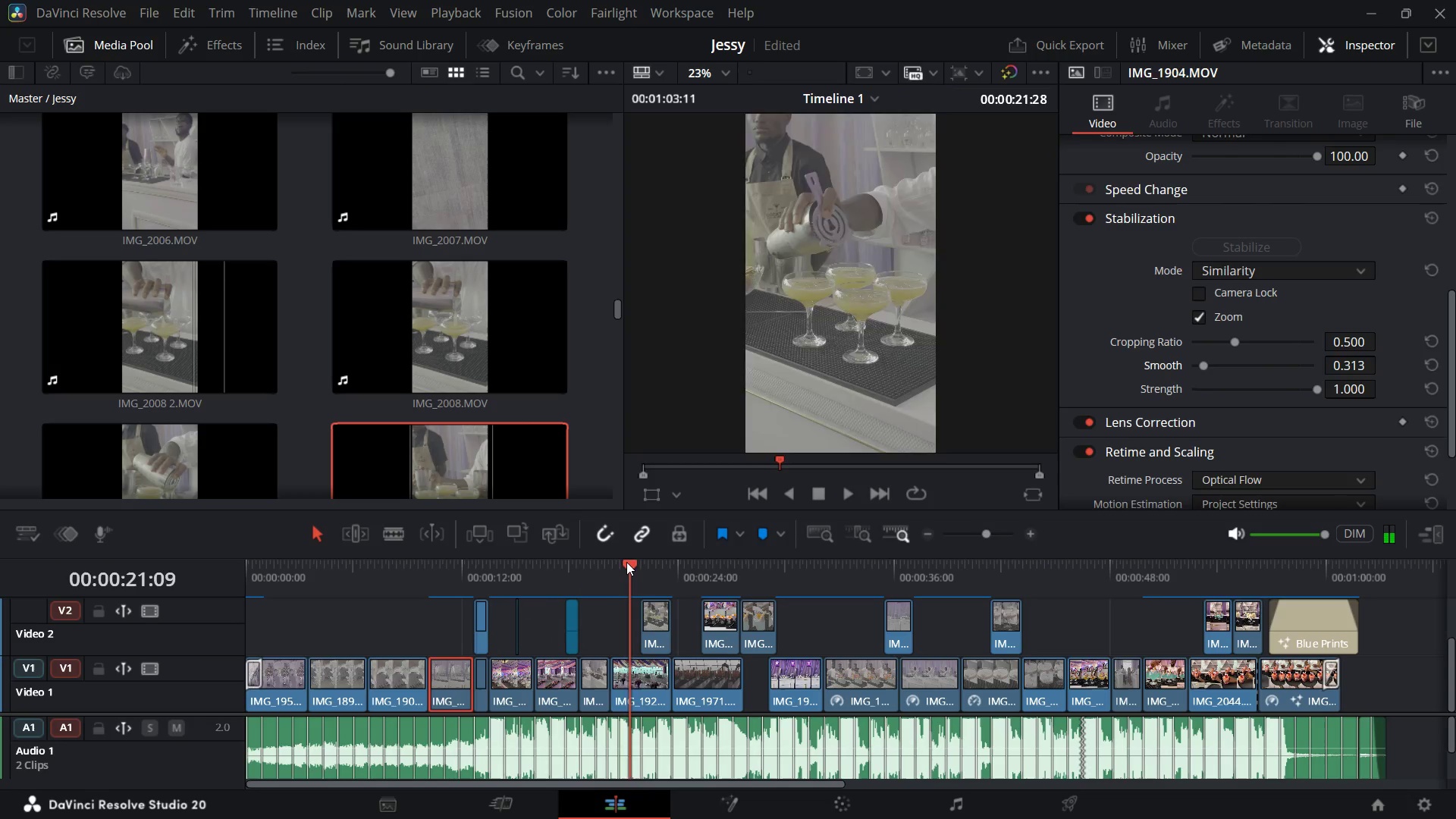 
key(Space)
 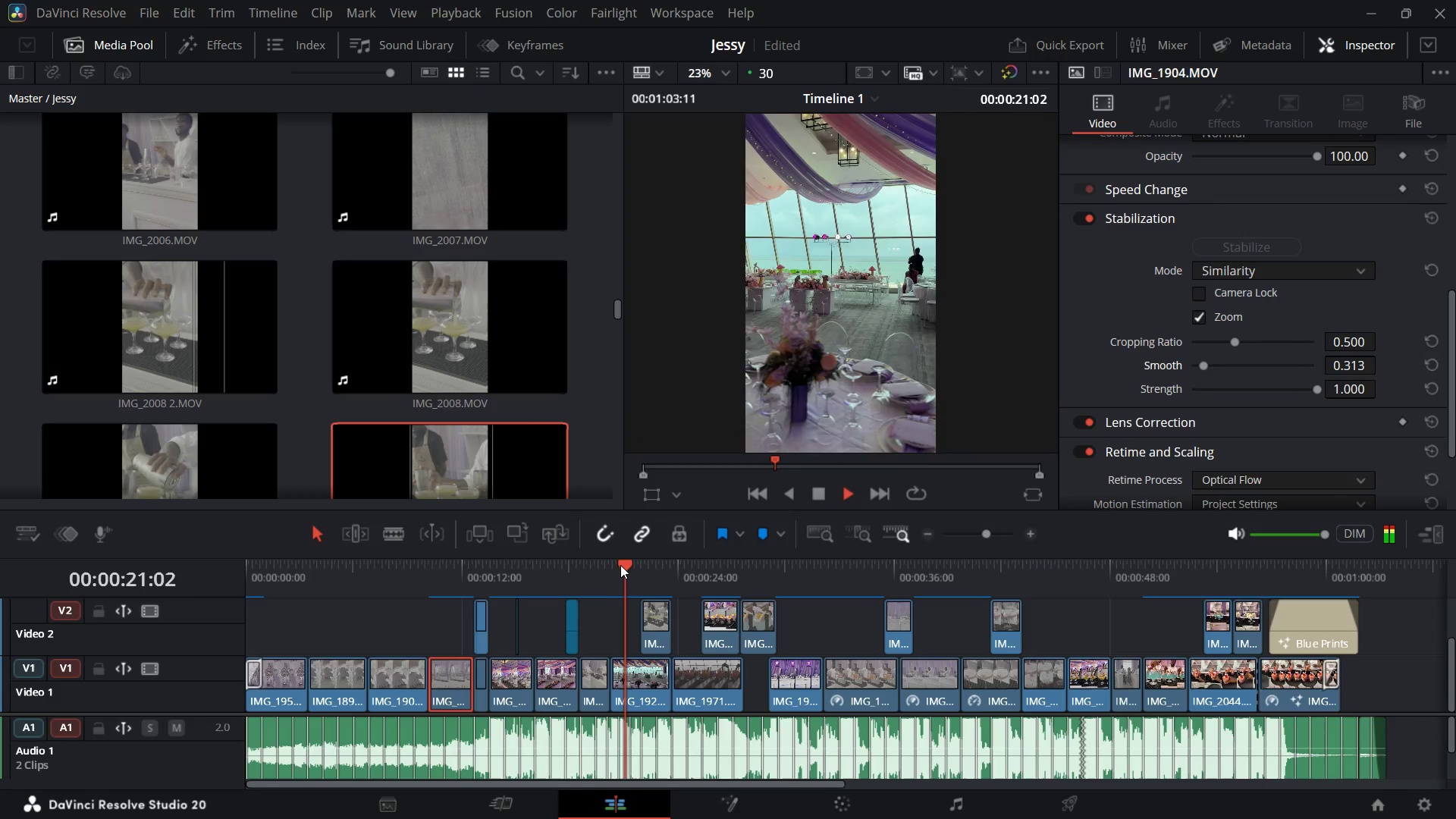 
key(Space)
 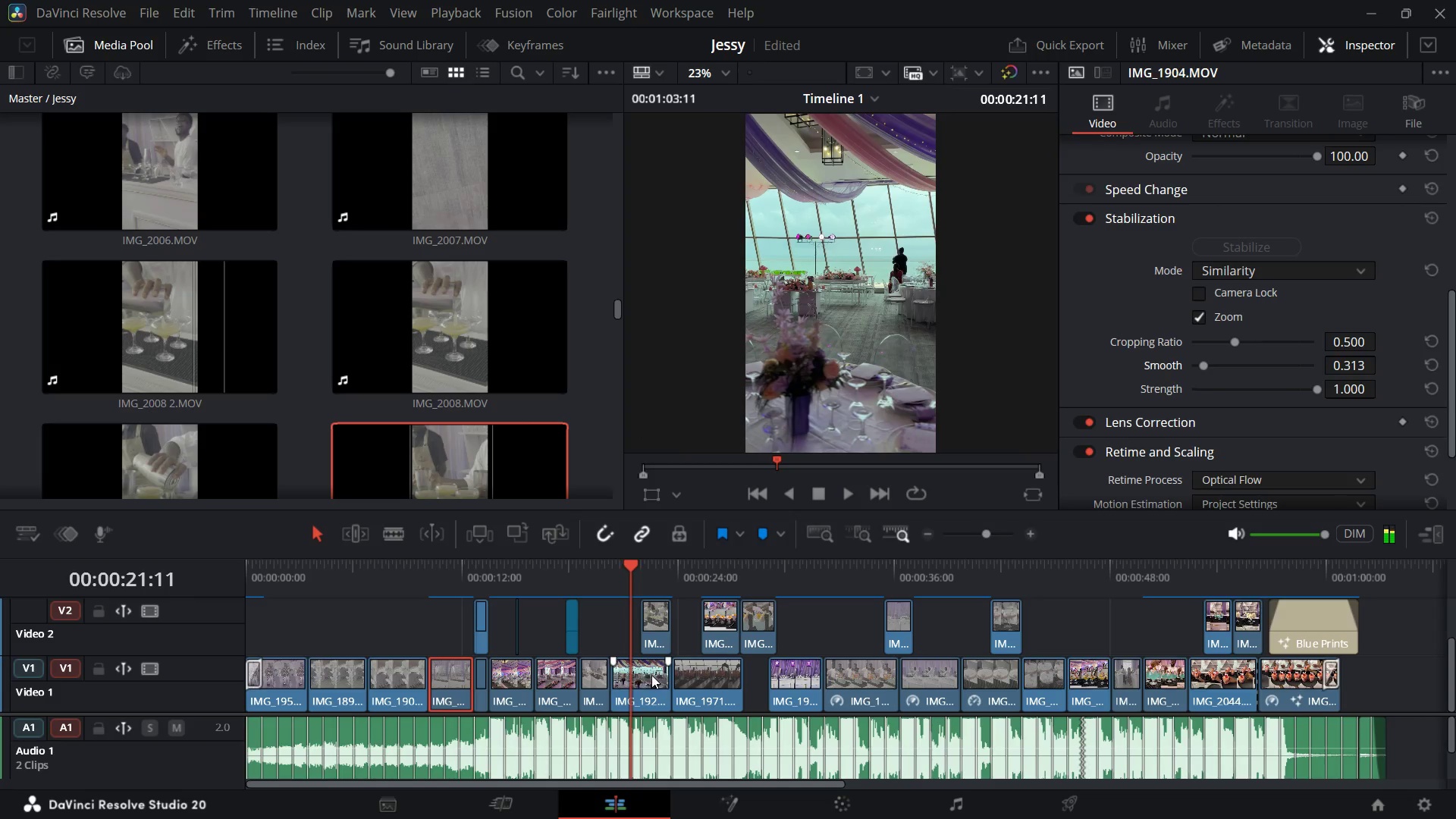 
left_click([651, 675])
 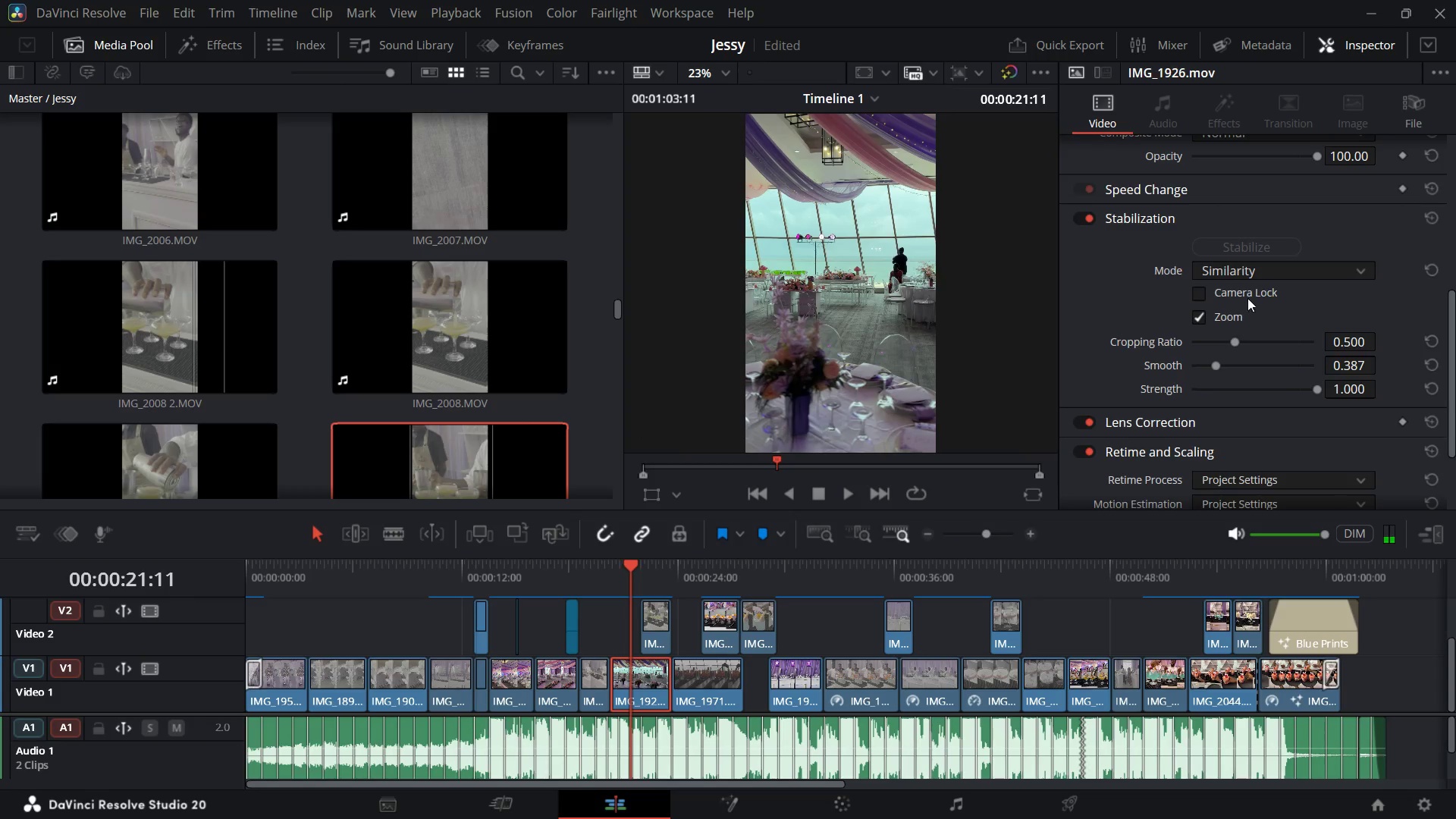 
left_click([1263, 269])
 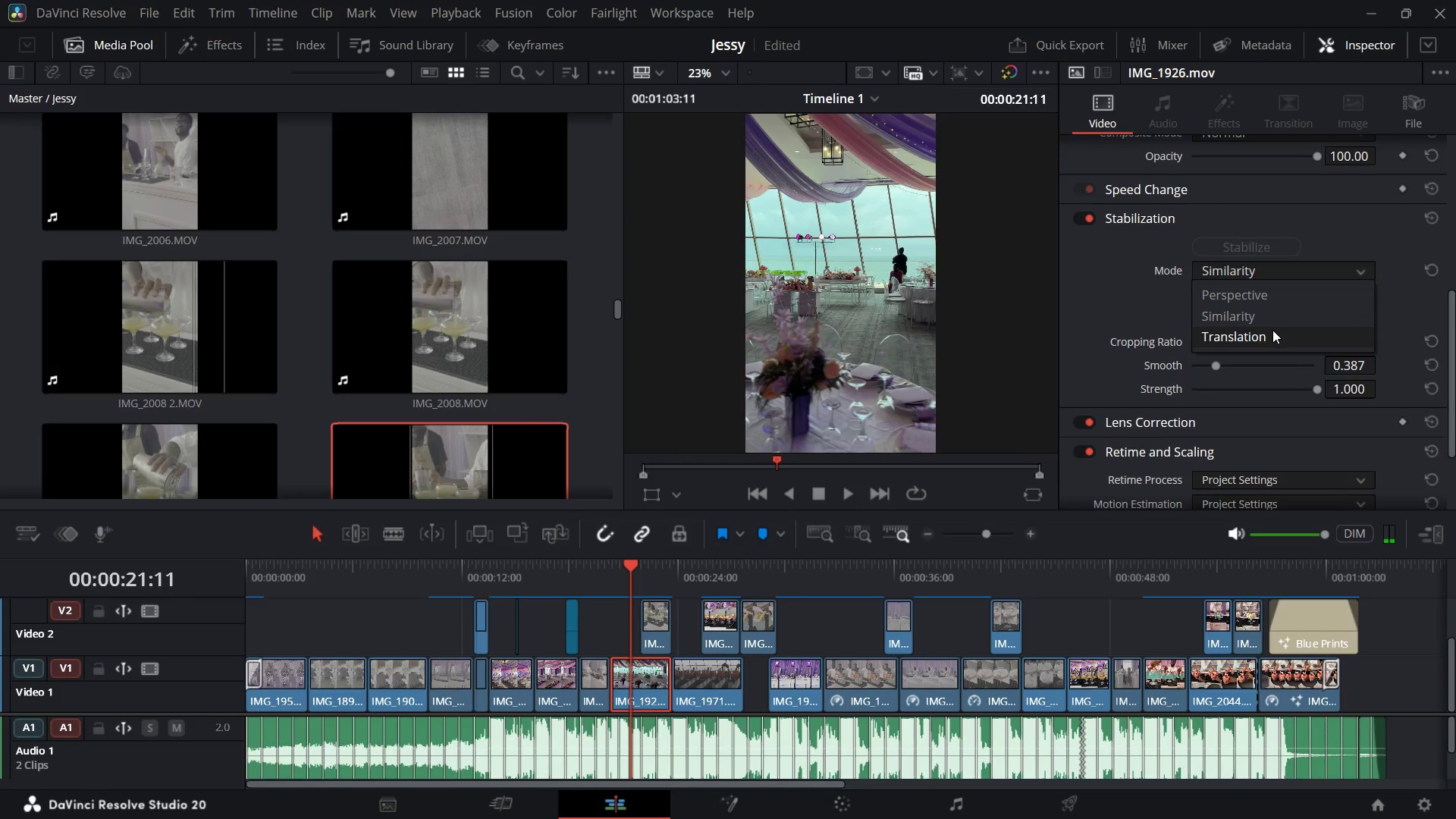 
left_click([1272, 330])
 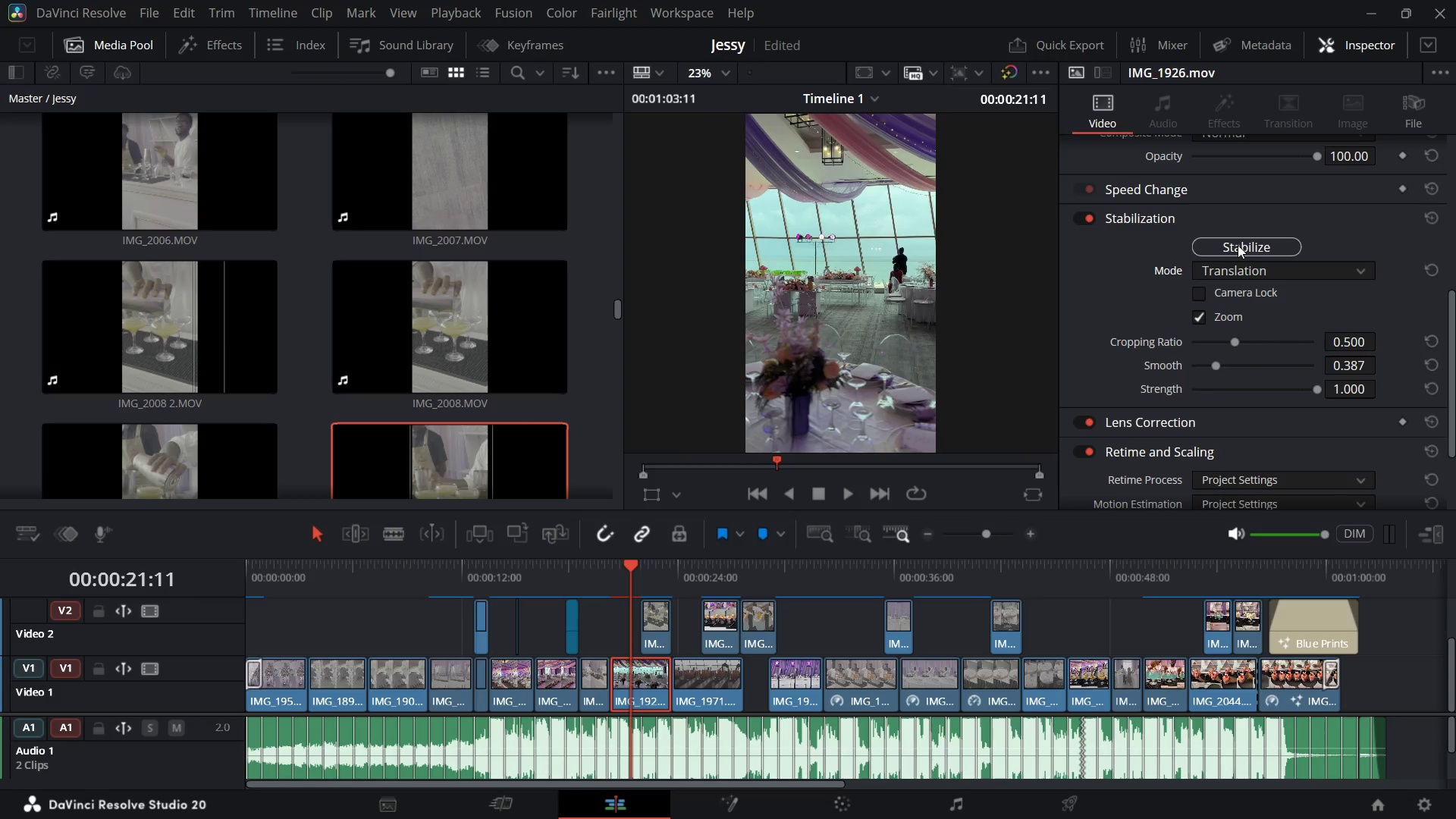 
left_click([1238, 245])
 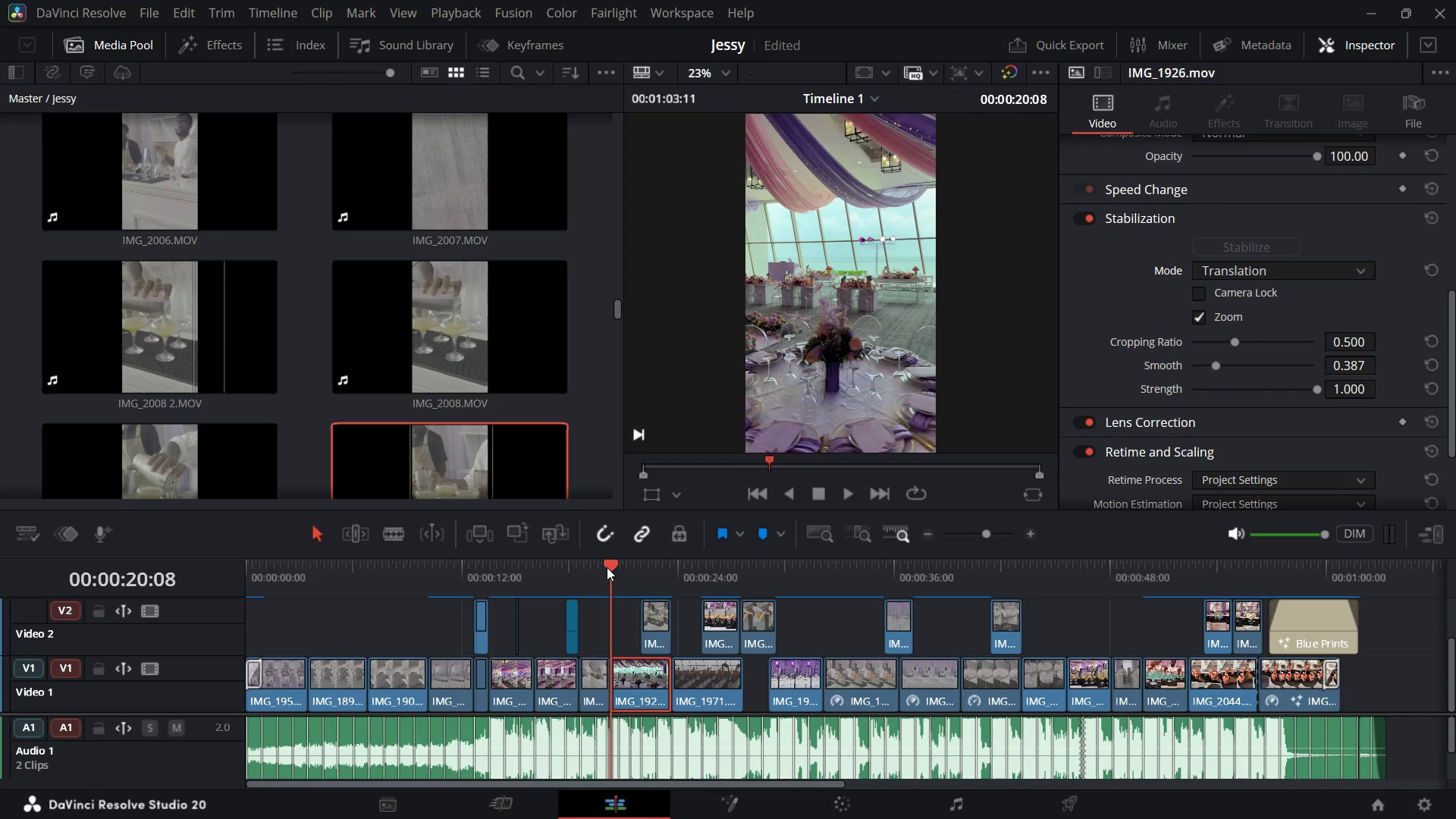 
key(Space)
 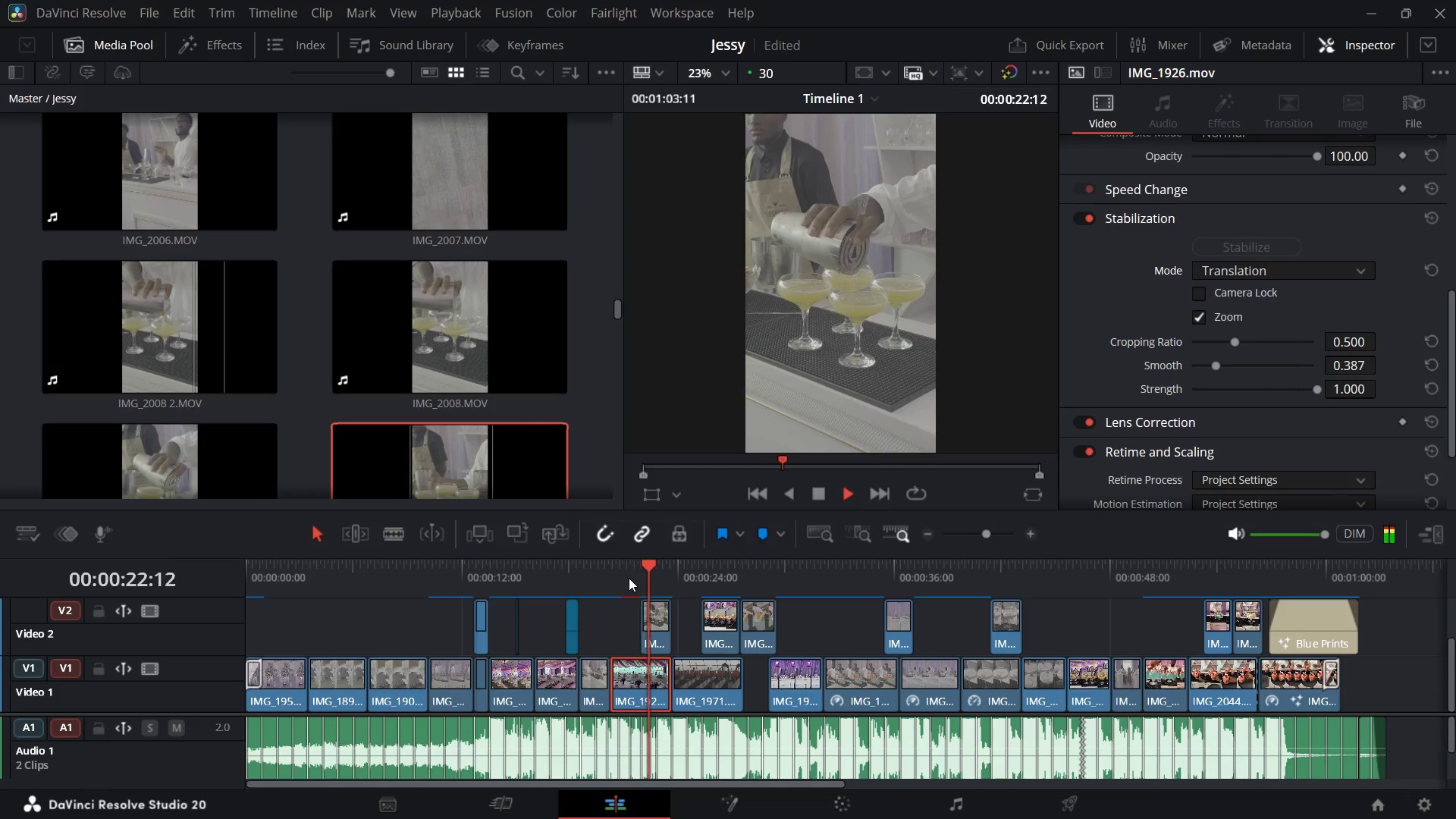 
key(Space)
 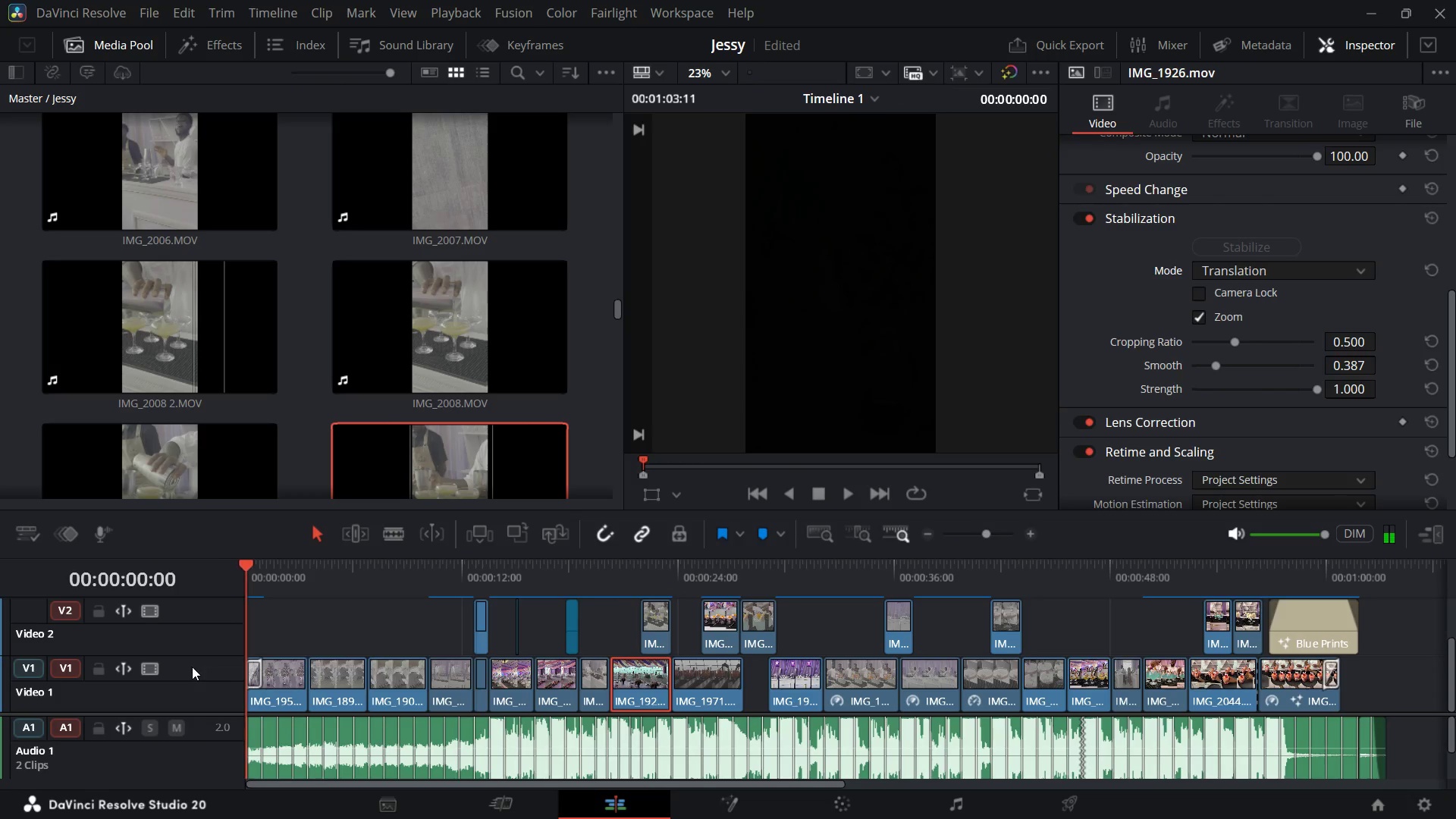 
key(Space)
 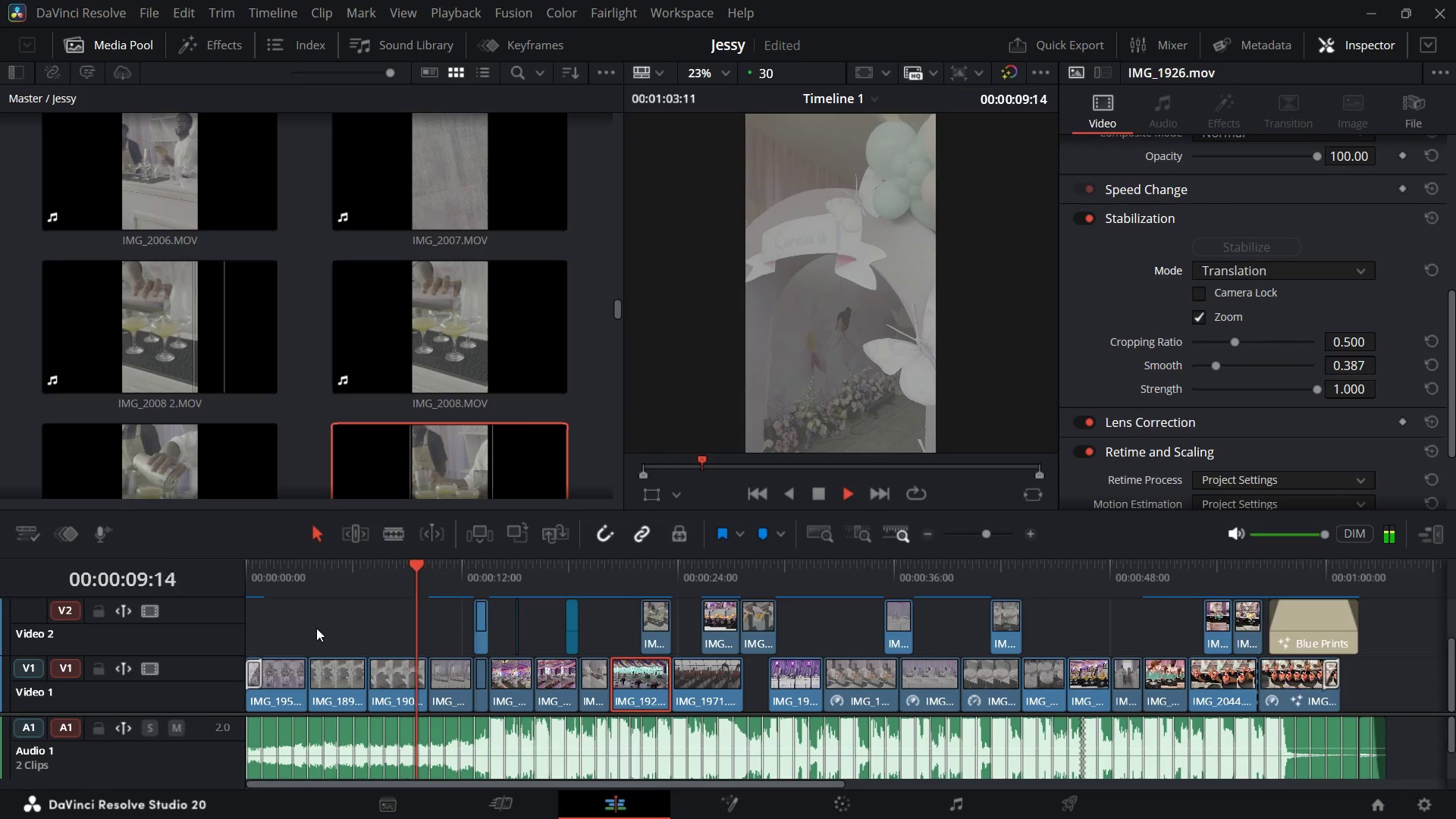 
wait(14.58)
 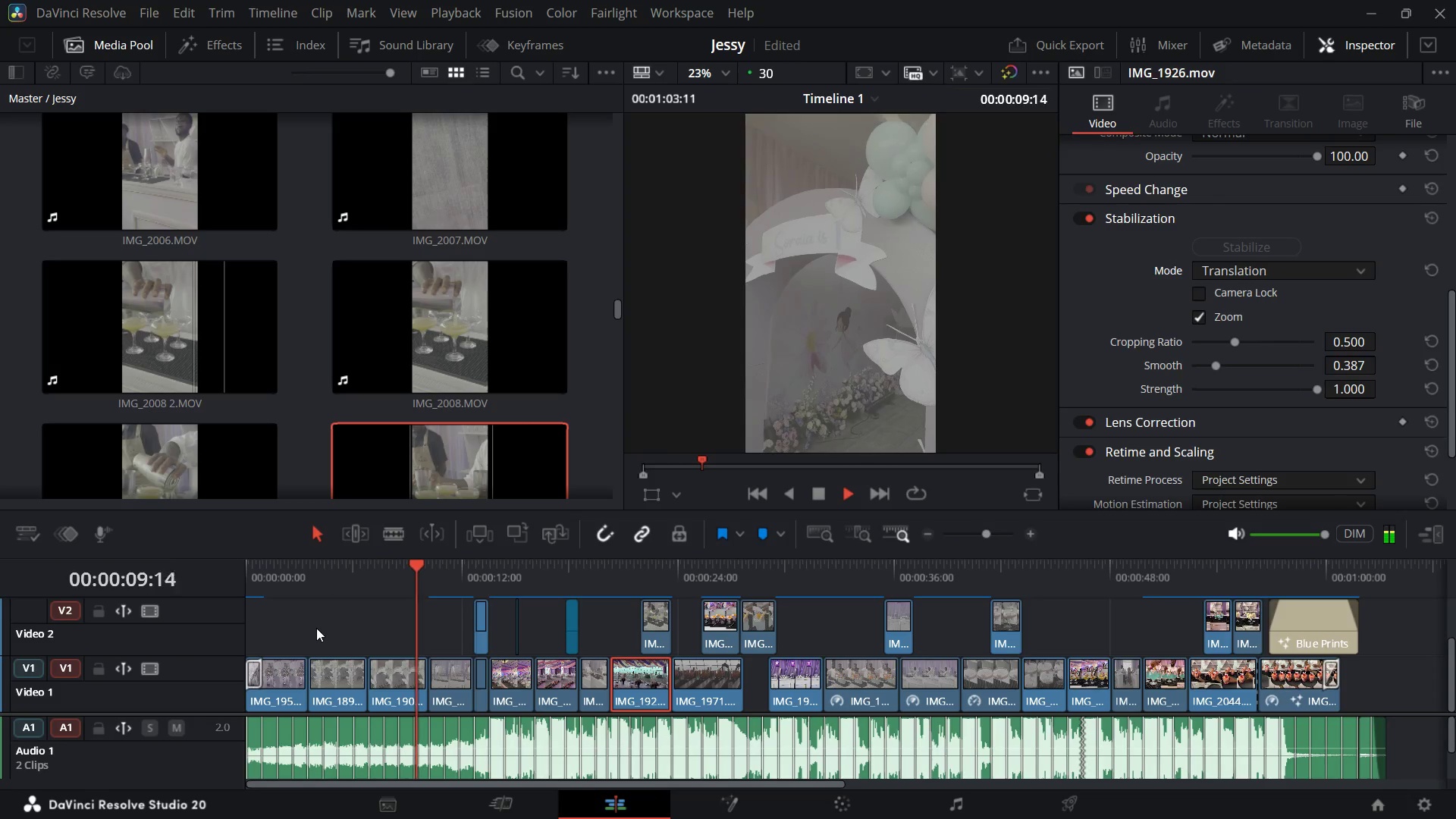 
key(Space)
 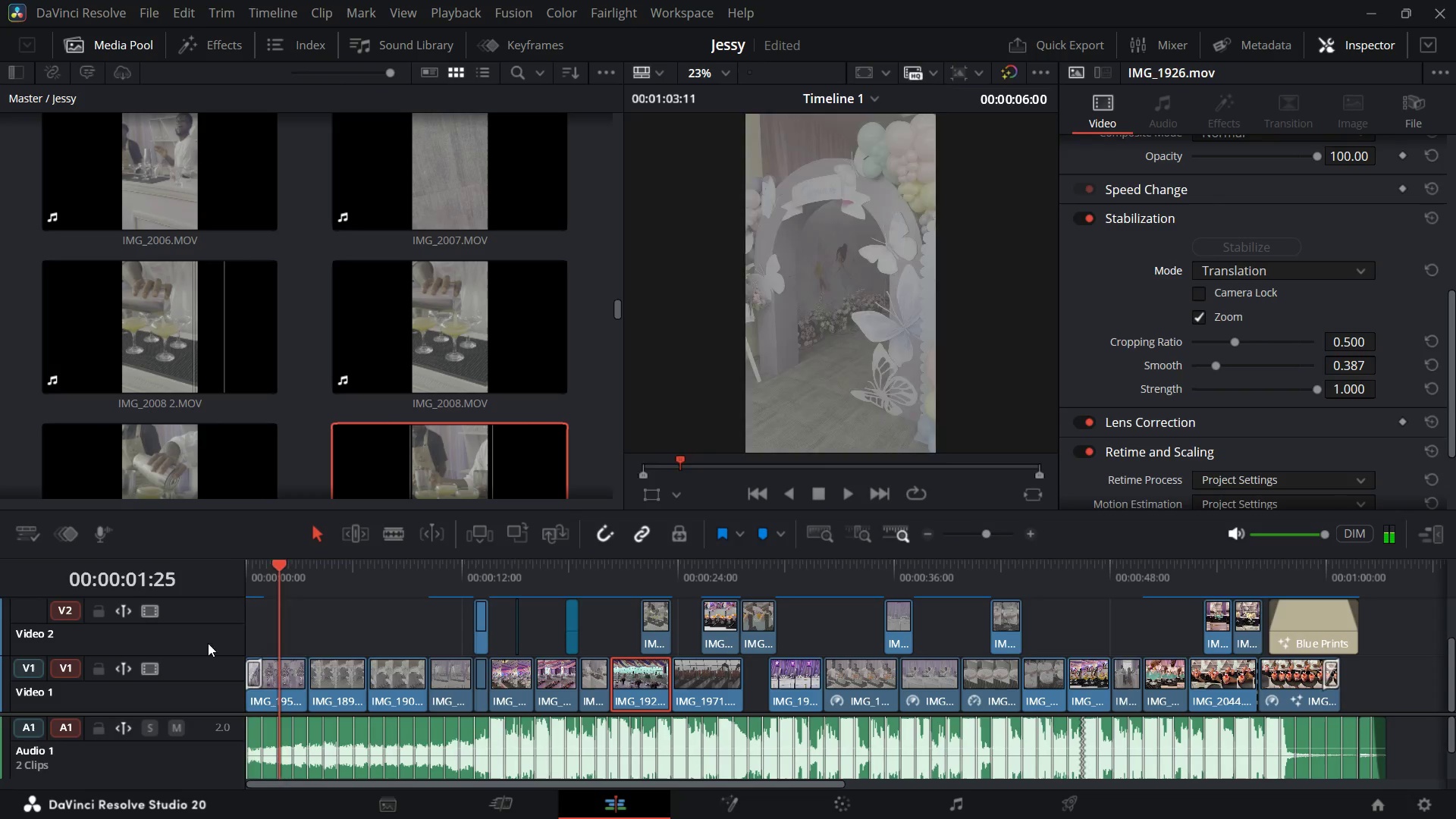 
key(Space)
 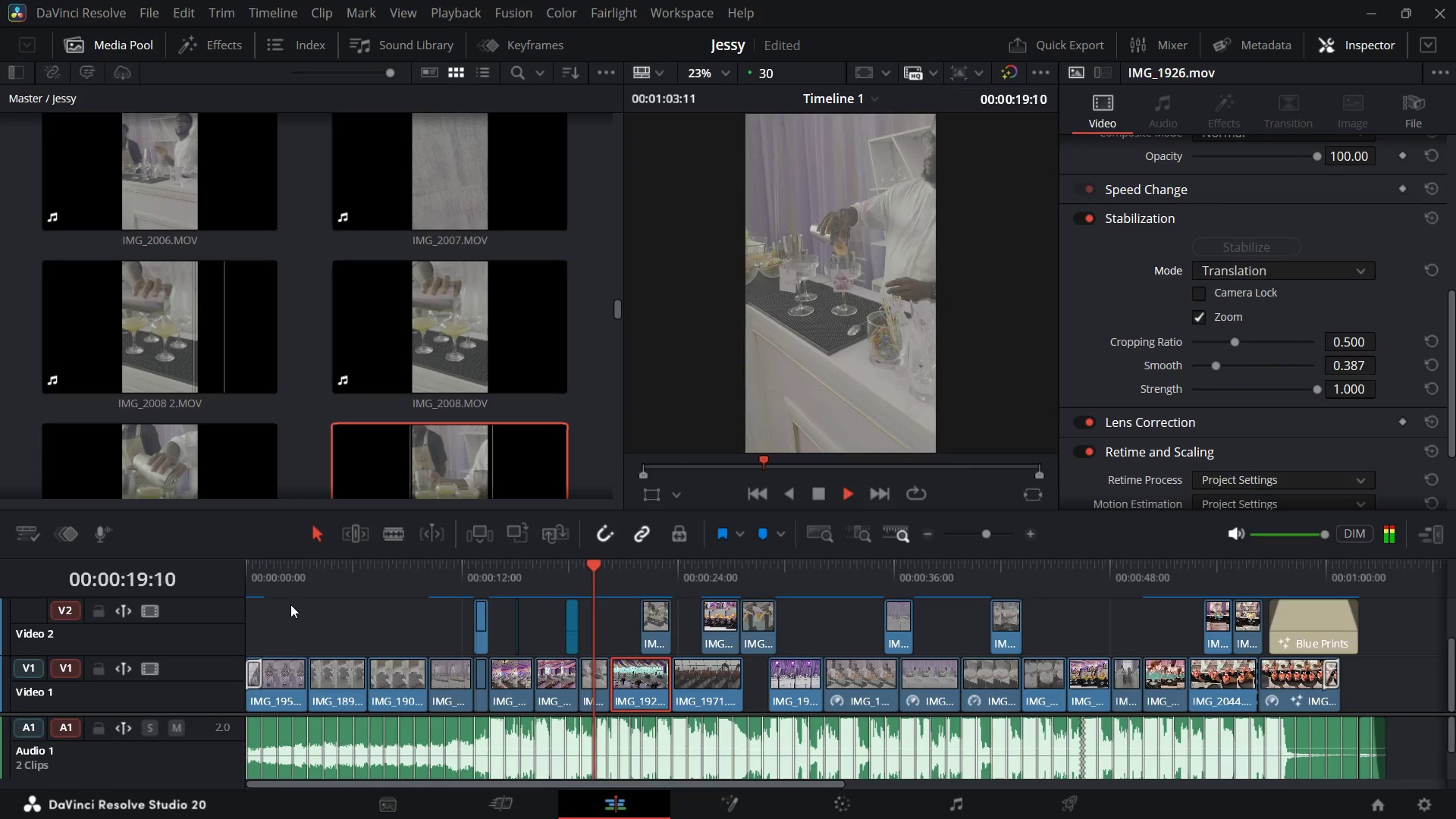 
wait(24.39)
 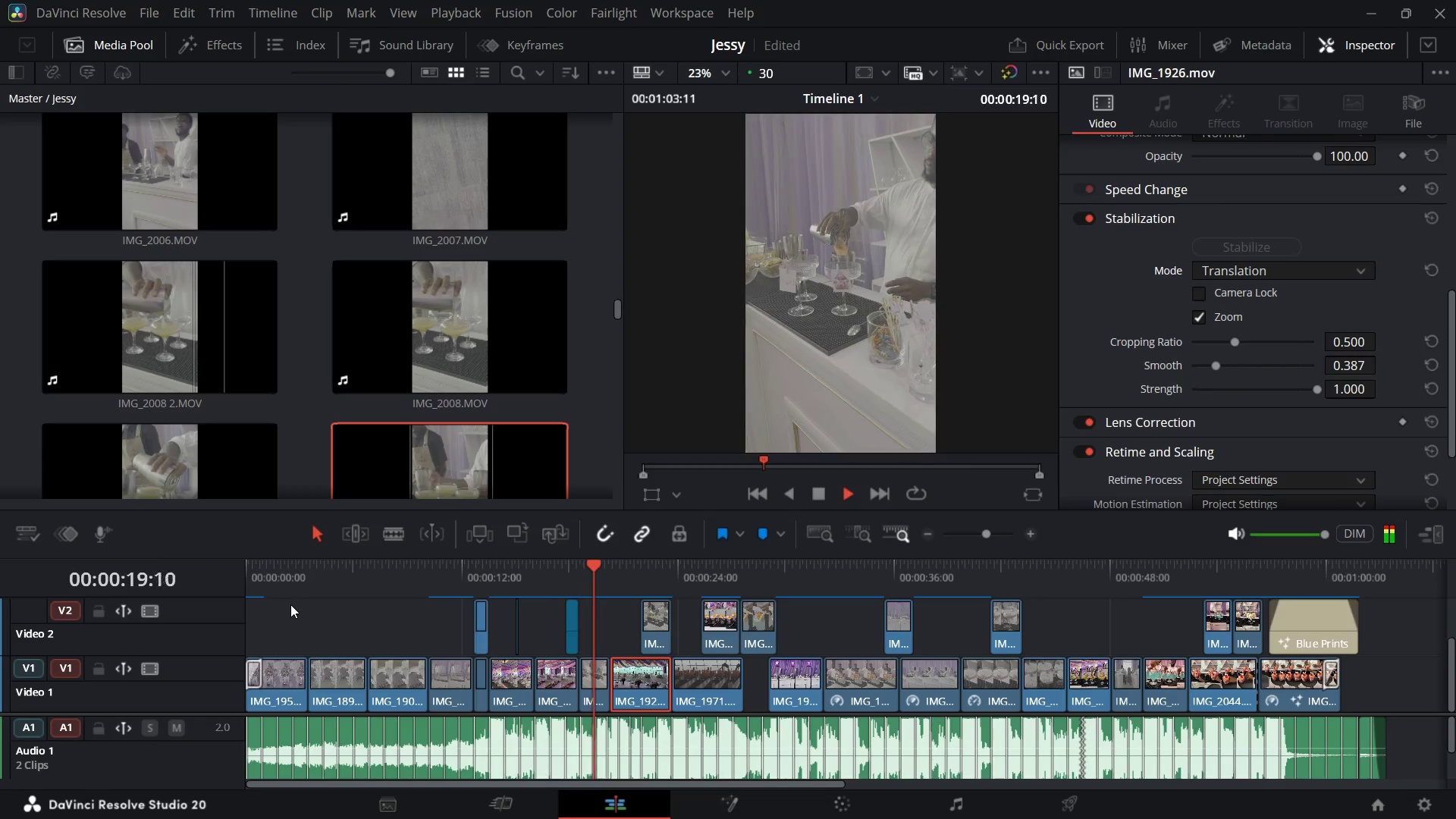 
key(Space)
 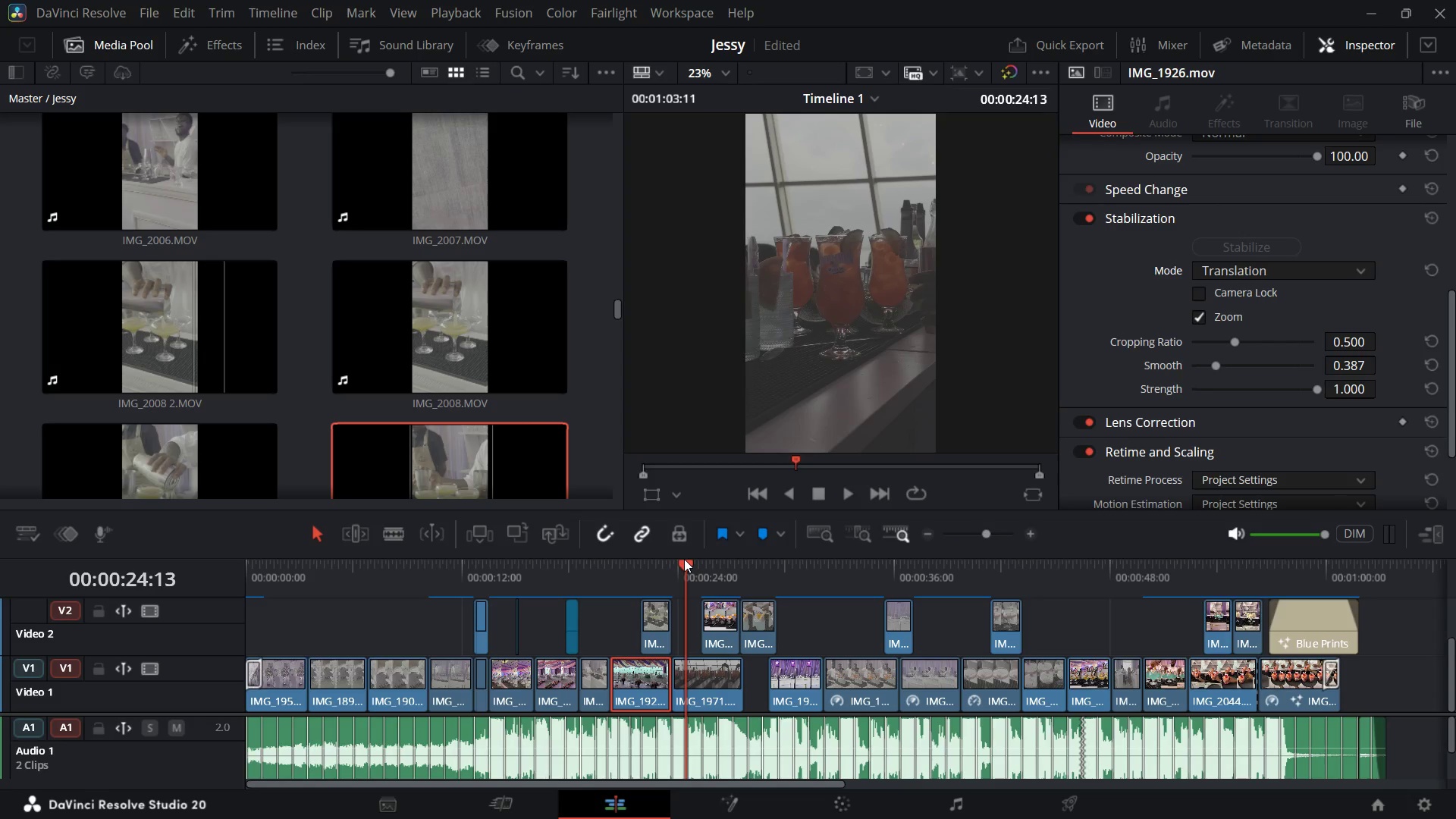 
wait(13.38)
 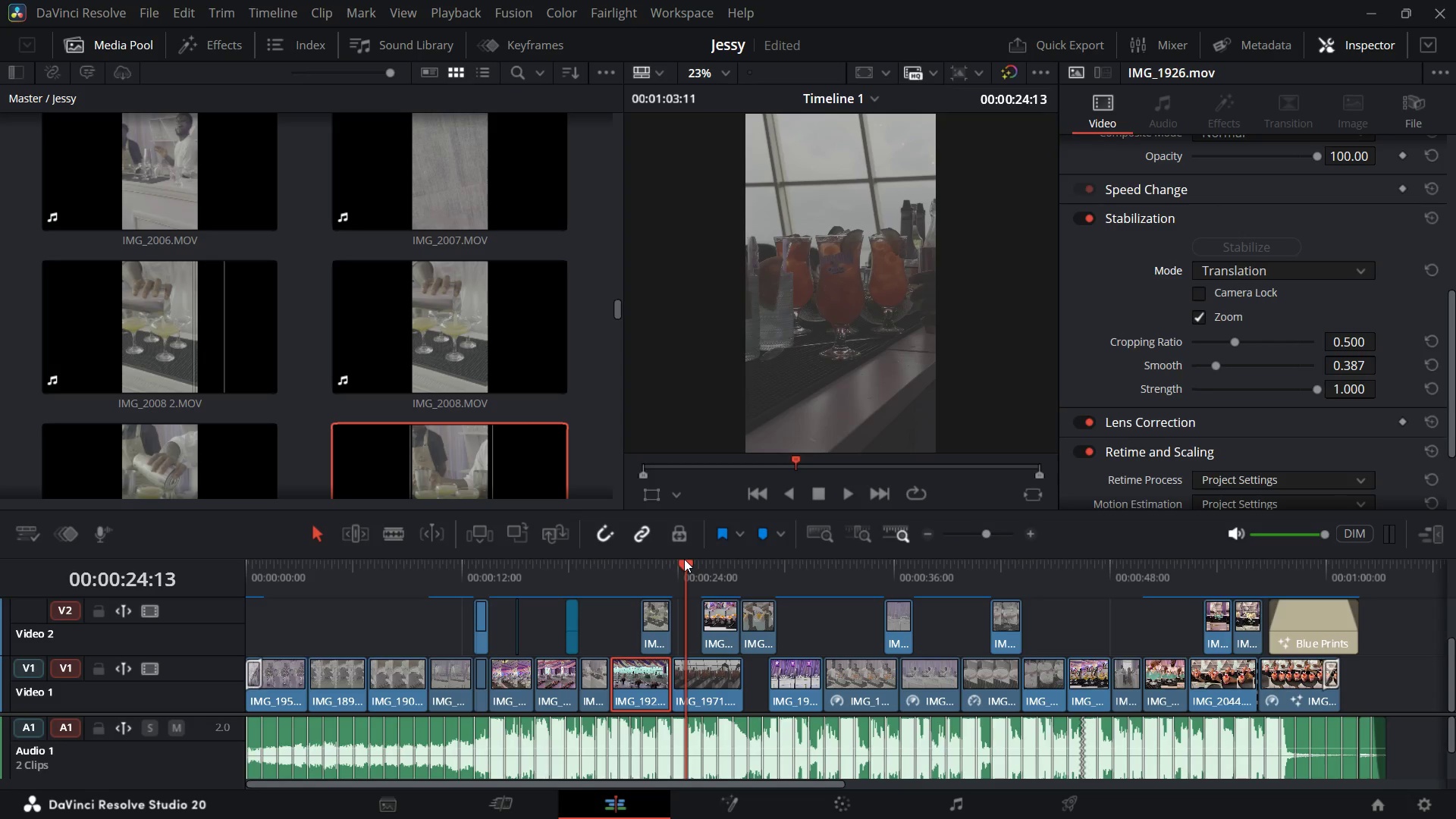 
left_click([848, 617])
 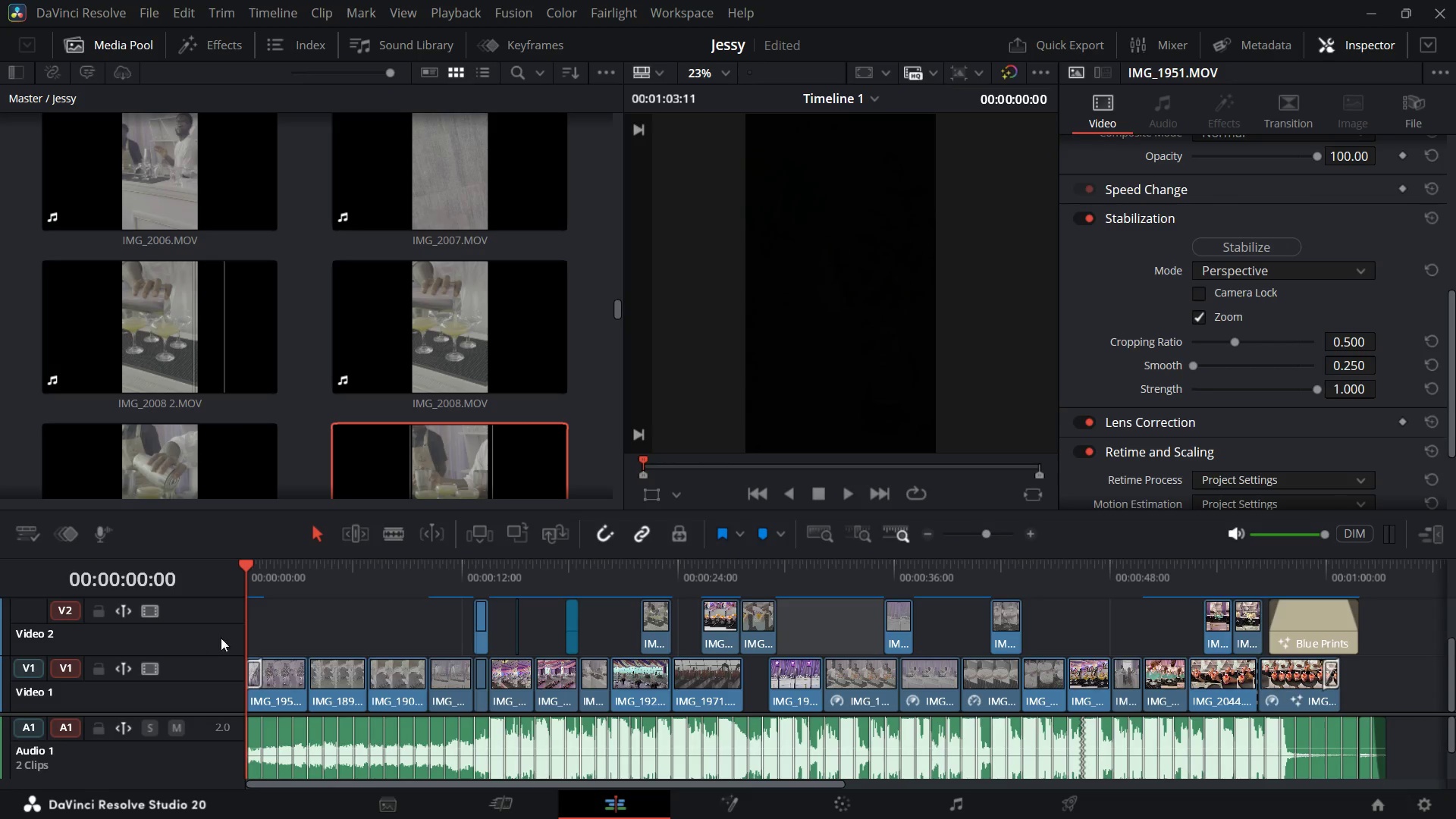 
left_click([312, 611])
 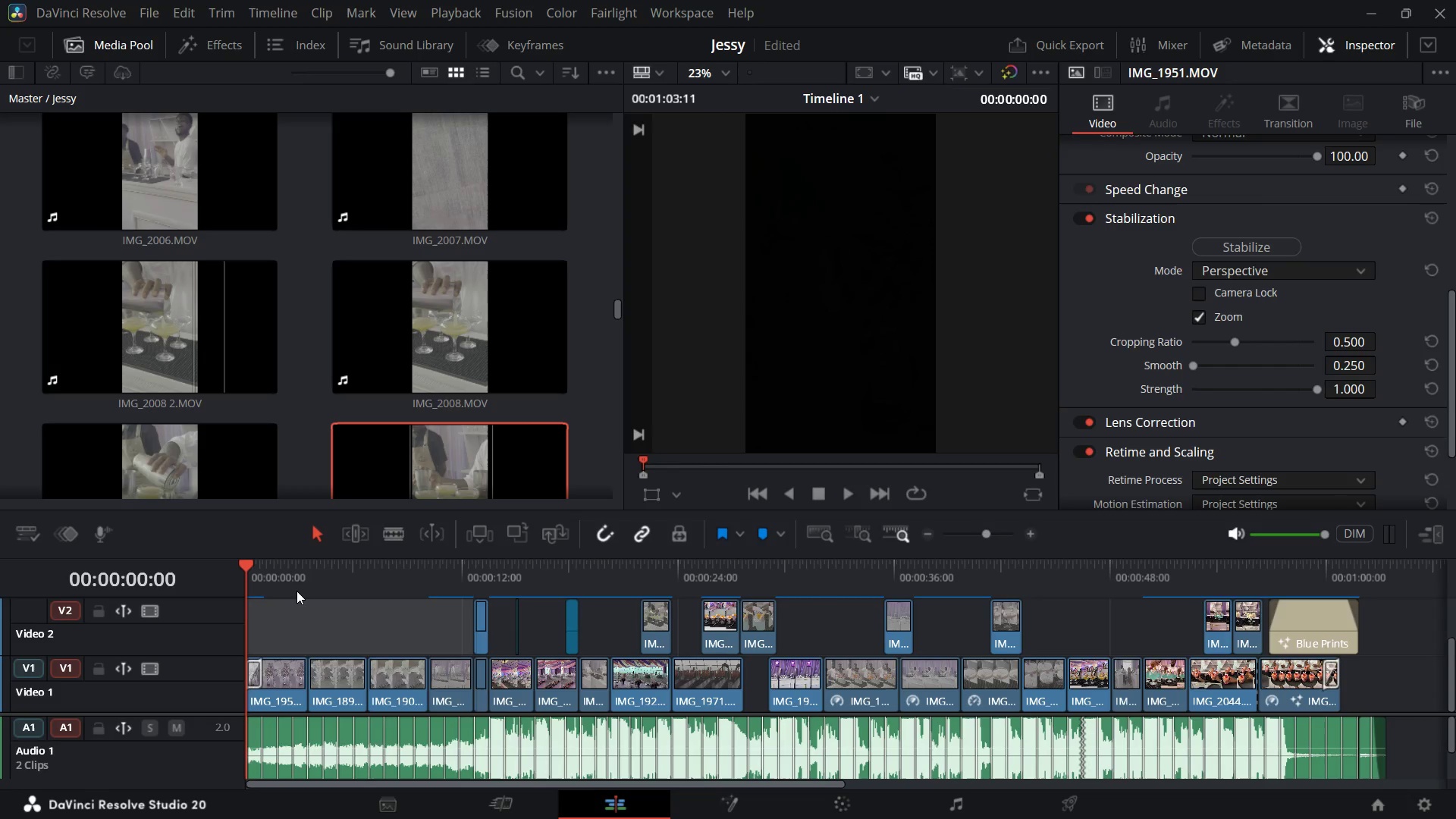 
key(Space)
 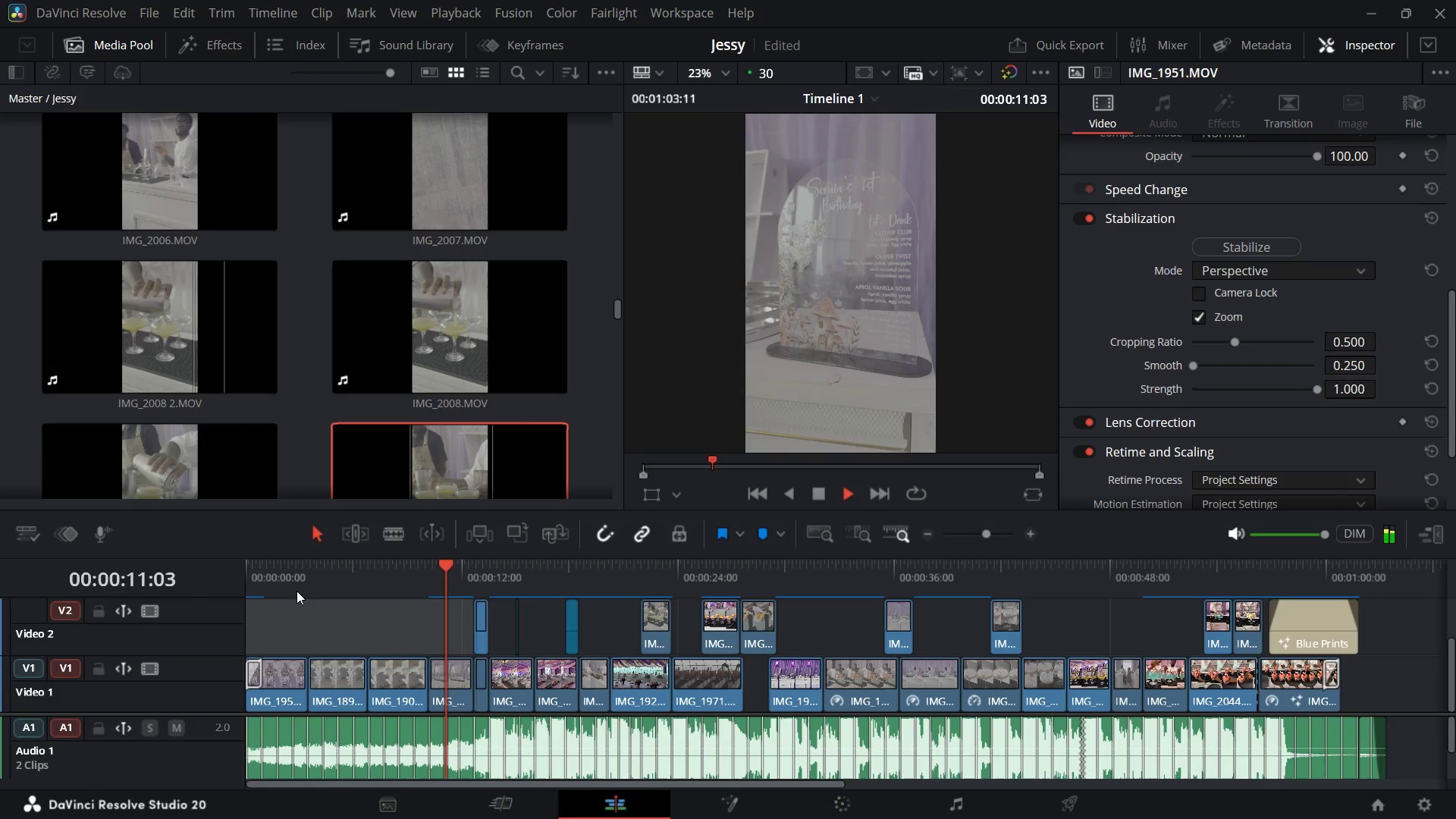 
wait(16.22)
 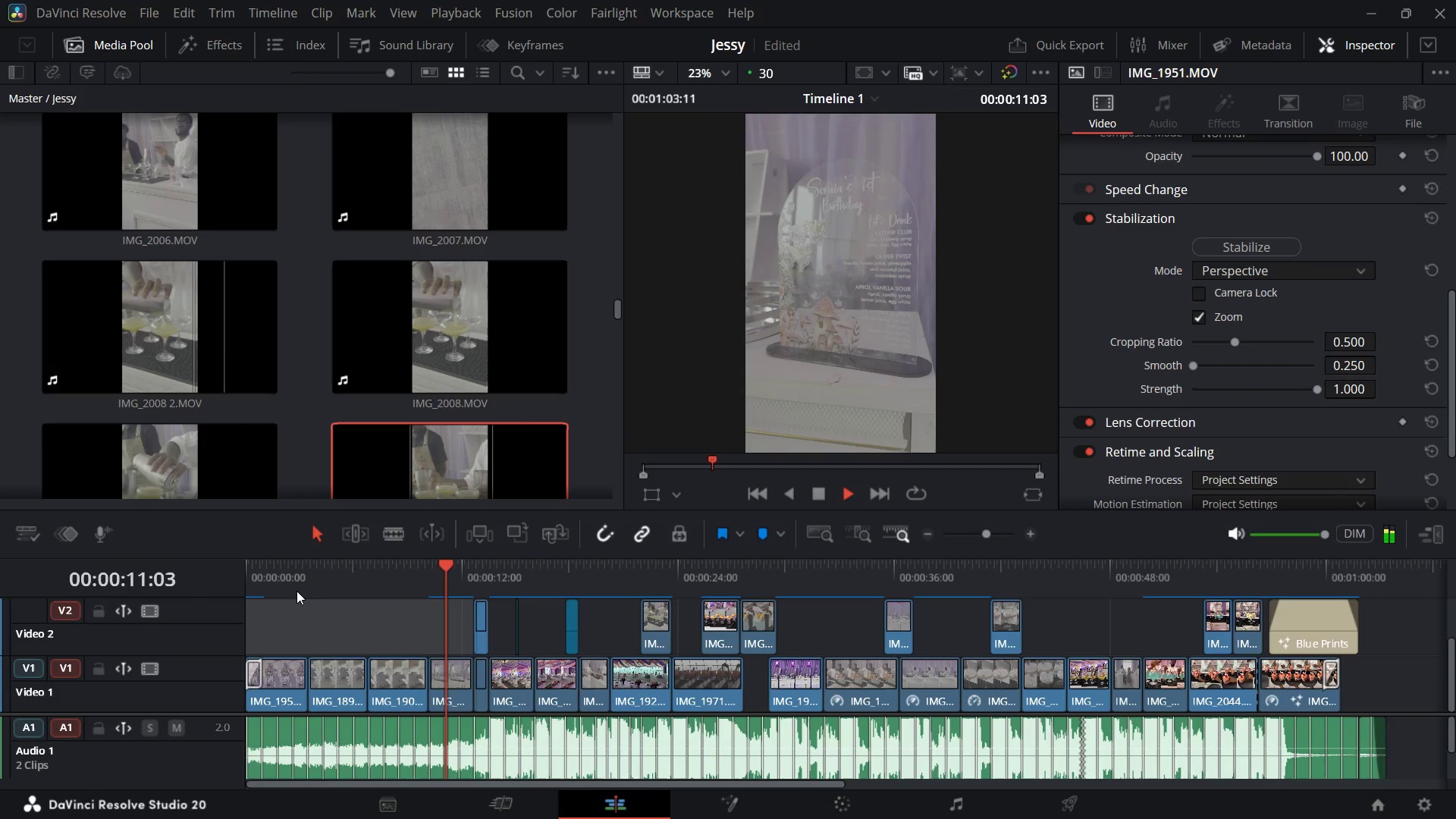 
key(Space)
 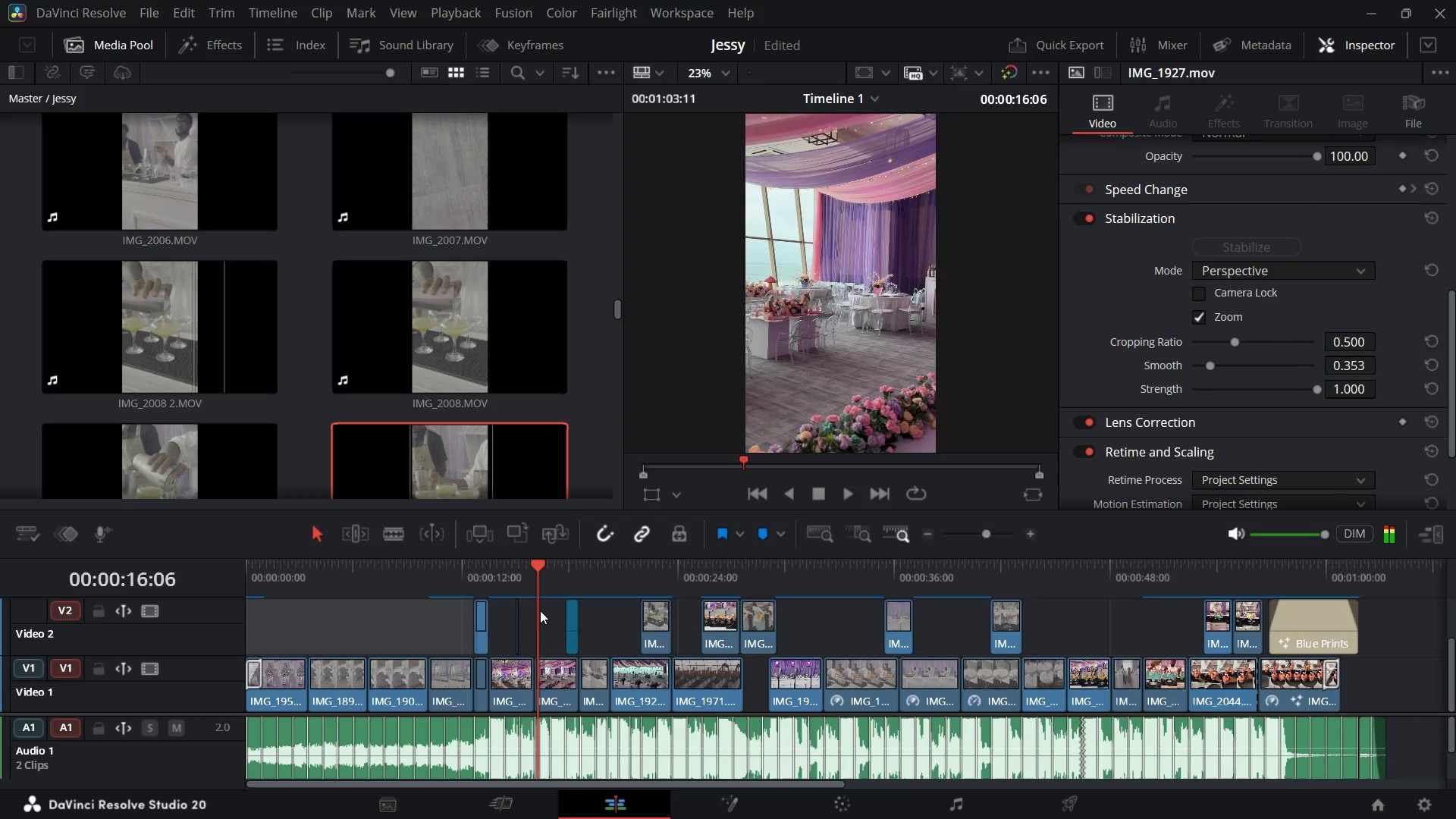 
left_click([540, 610])
 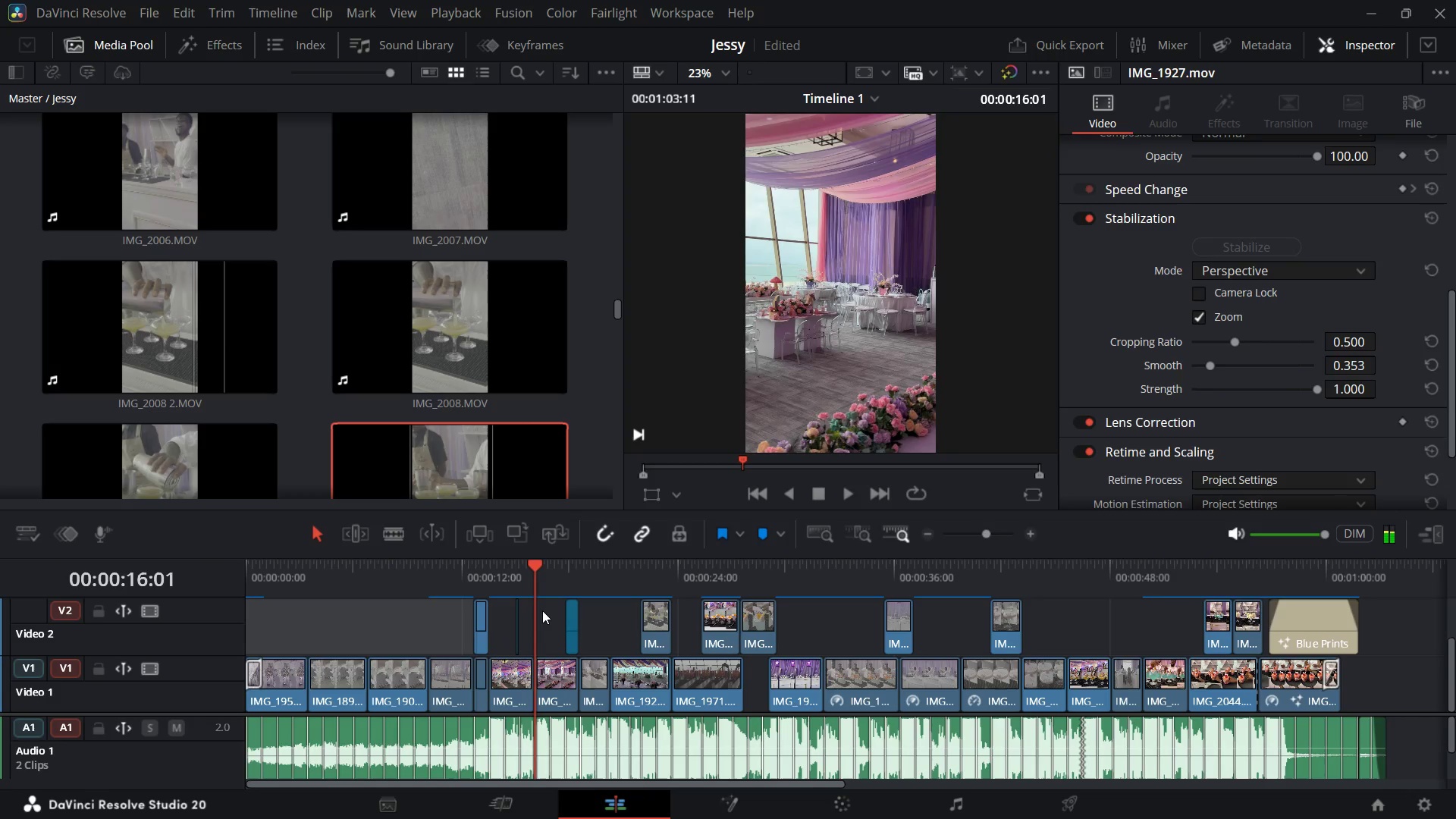 
left_click([542, 610])
 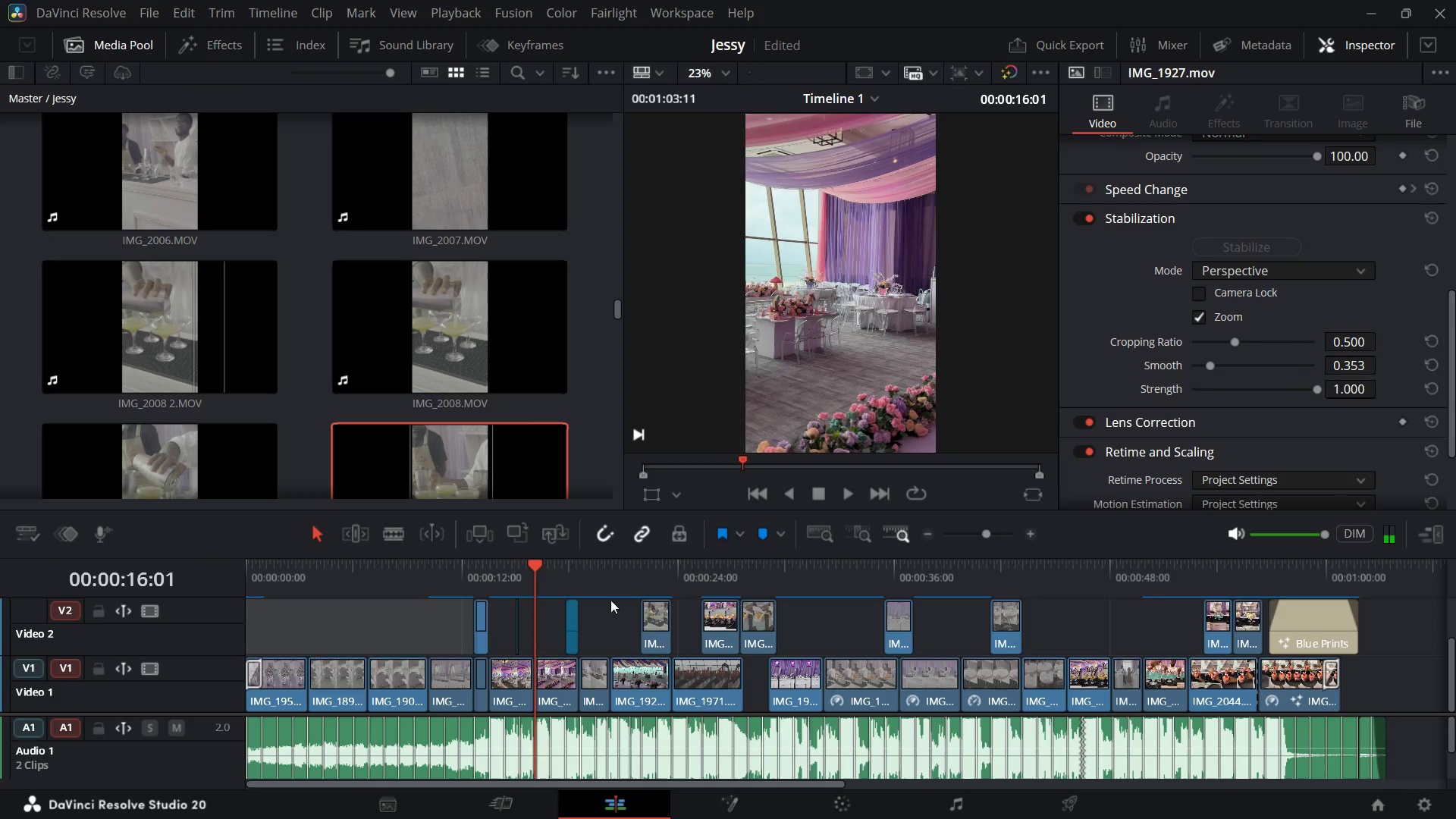 
left_click([601, 623])
 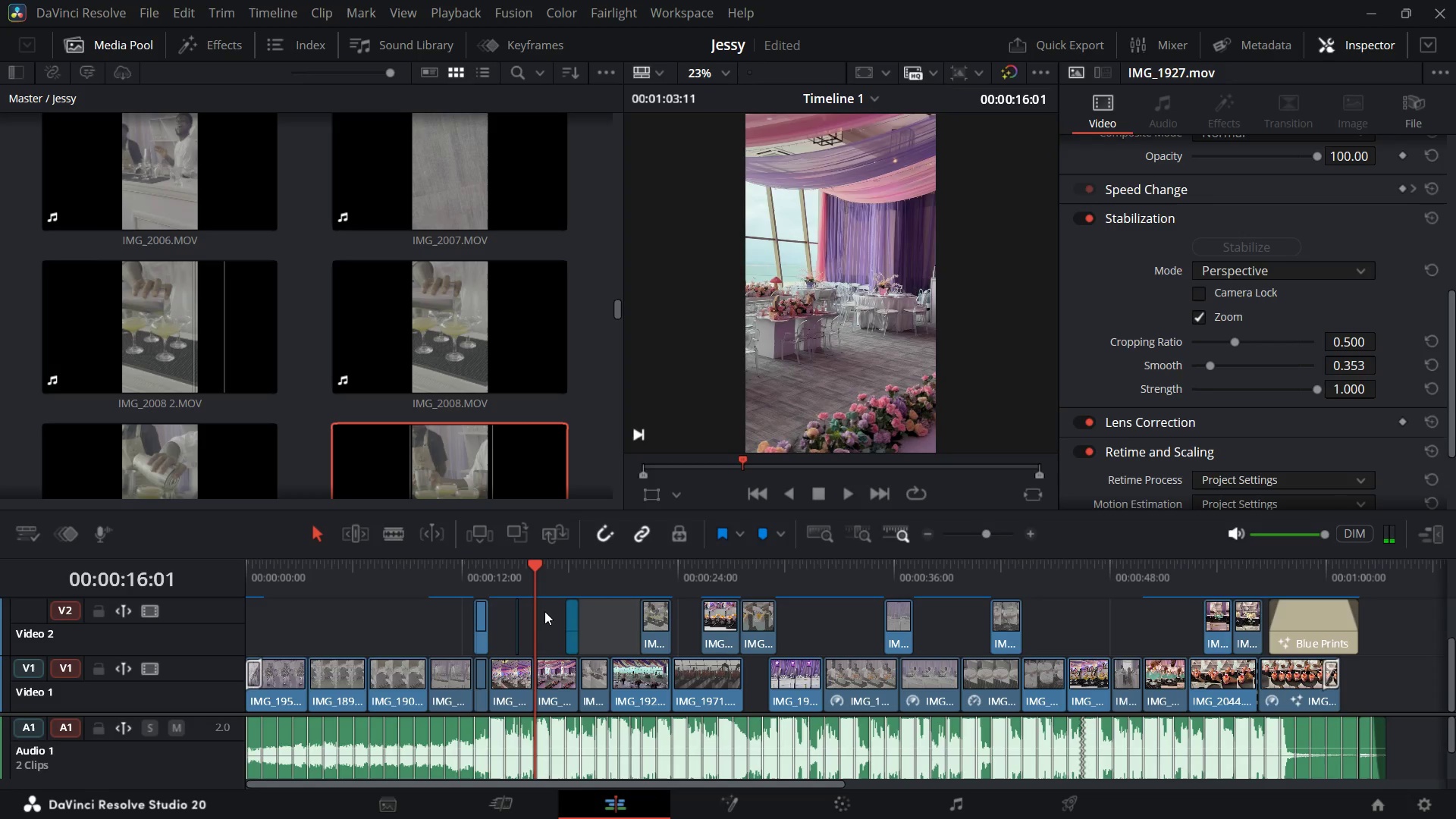 
left_click([544, 617])
 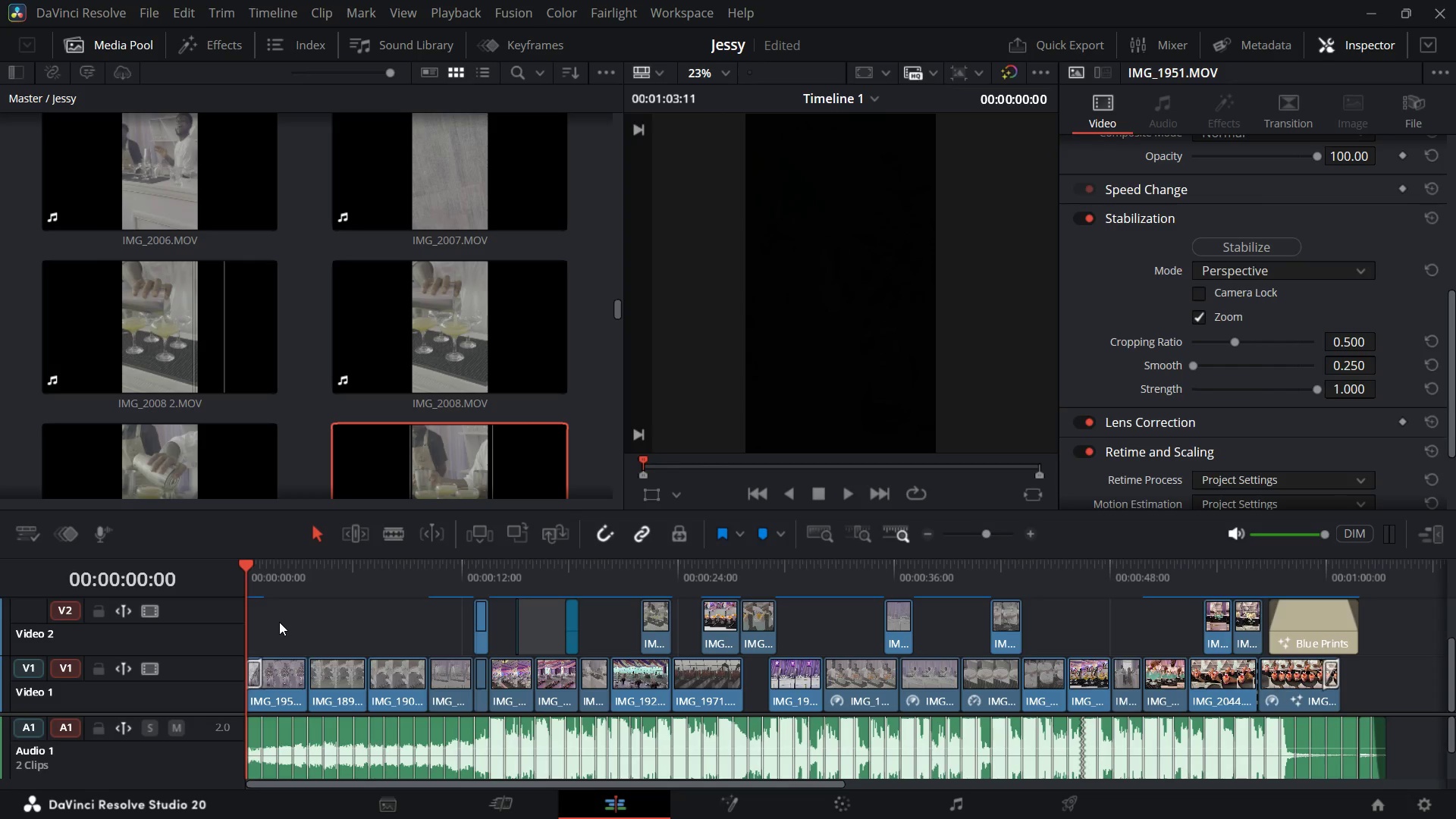 
wait(17.8)
 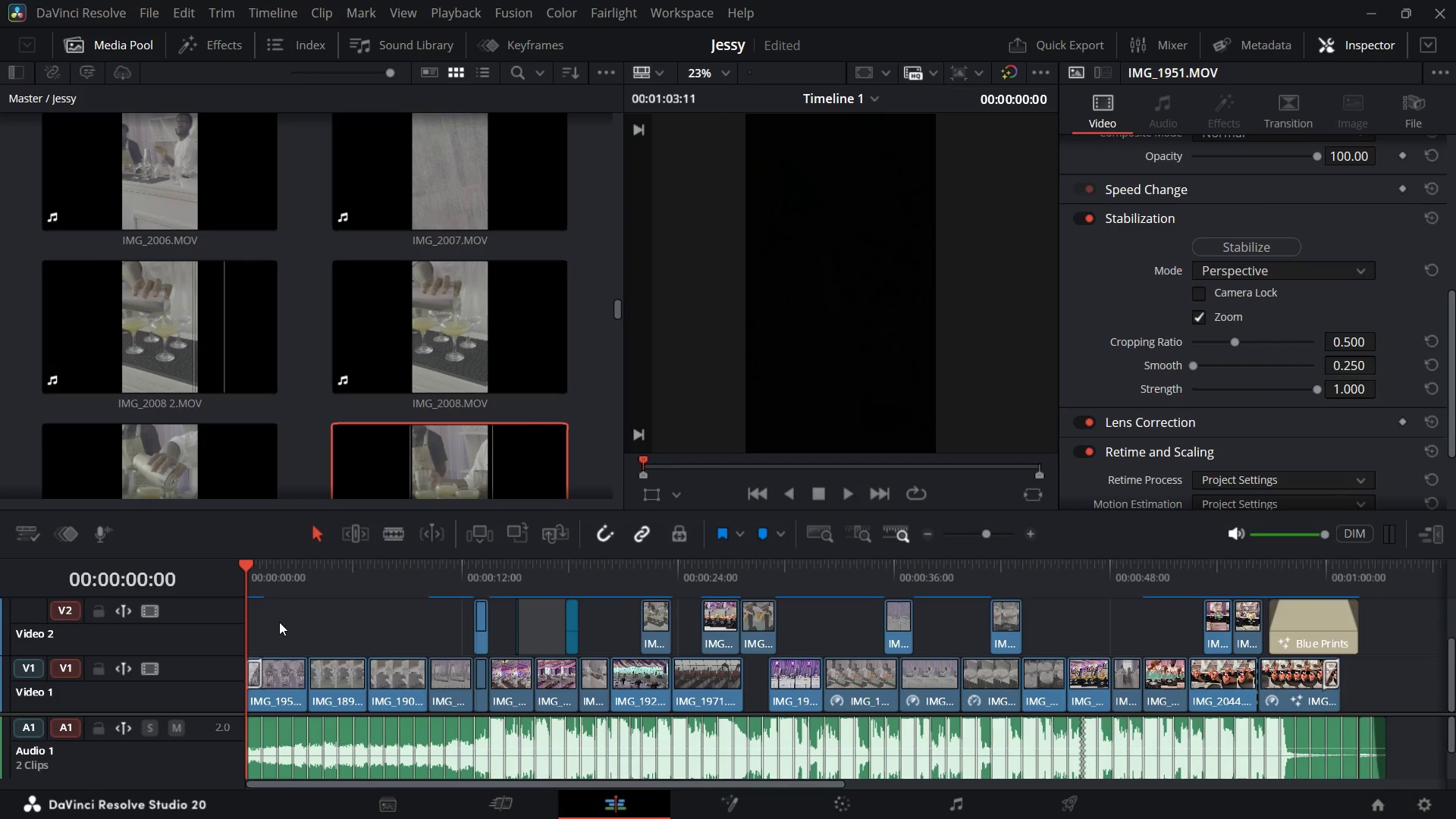 
key(Space)
 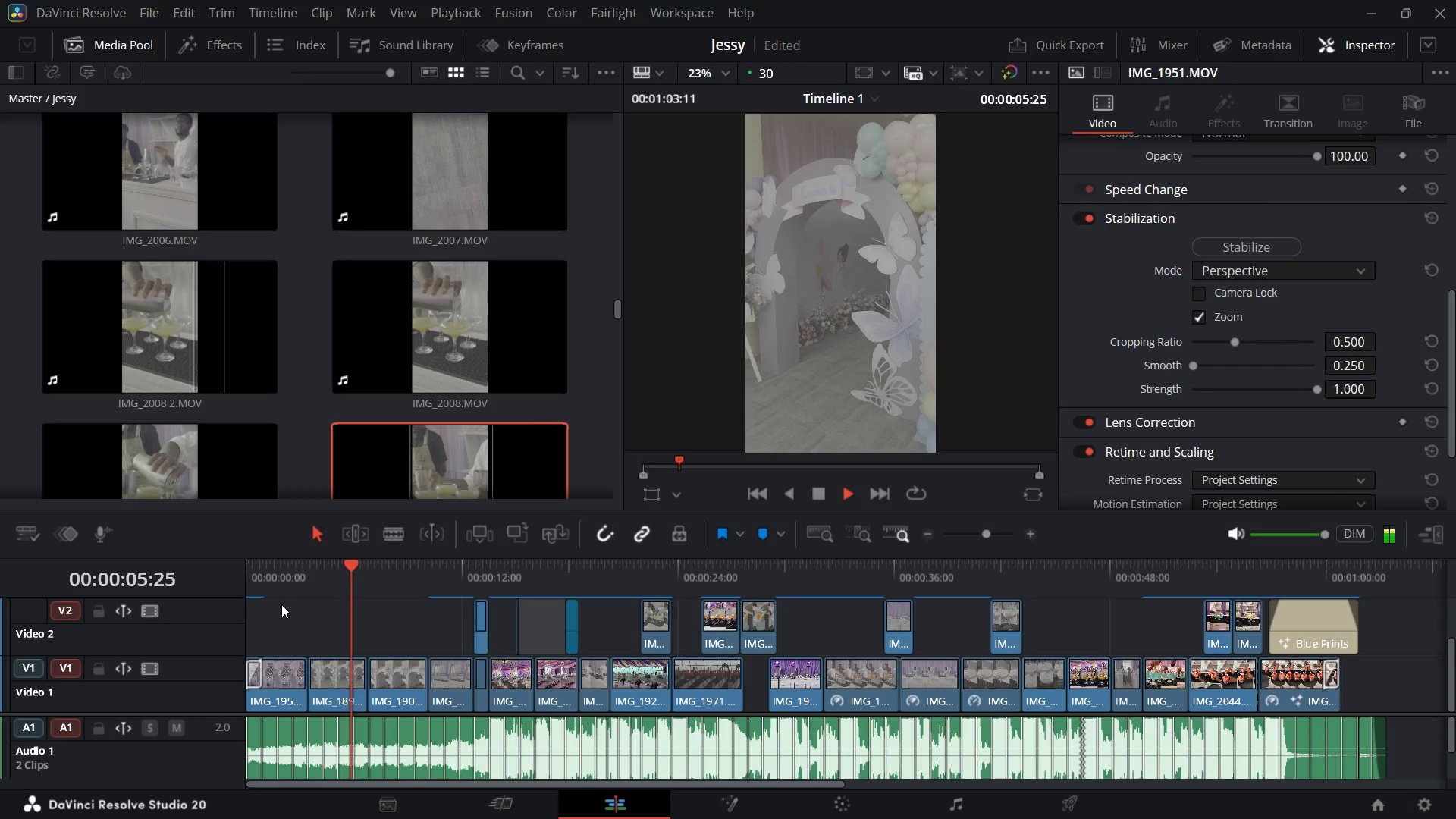 
wait(7.91)
 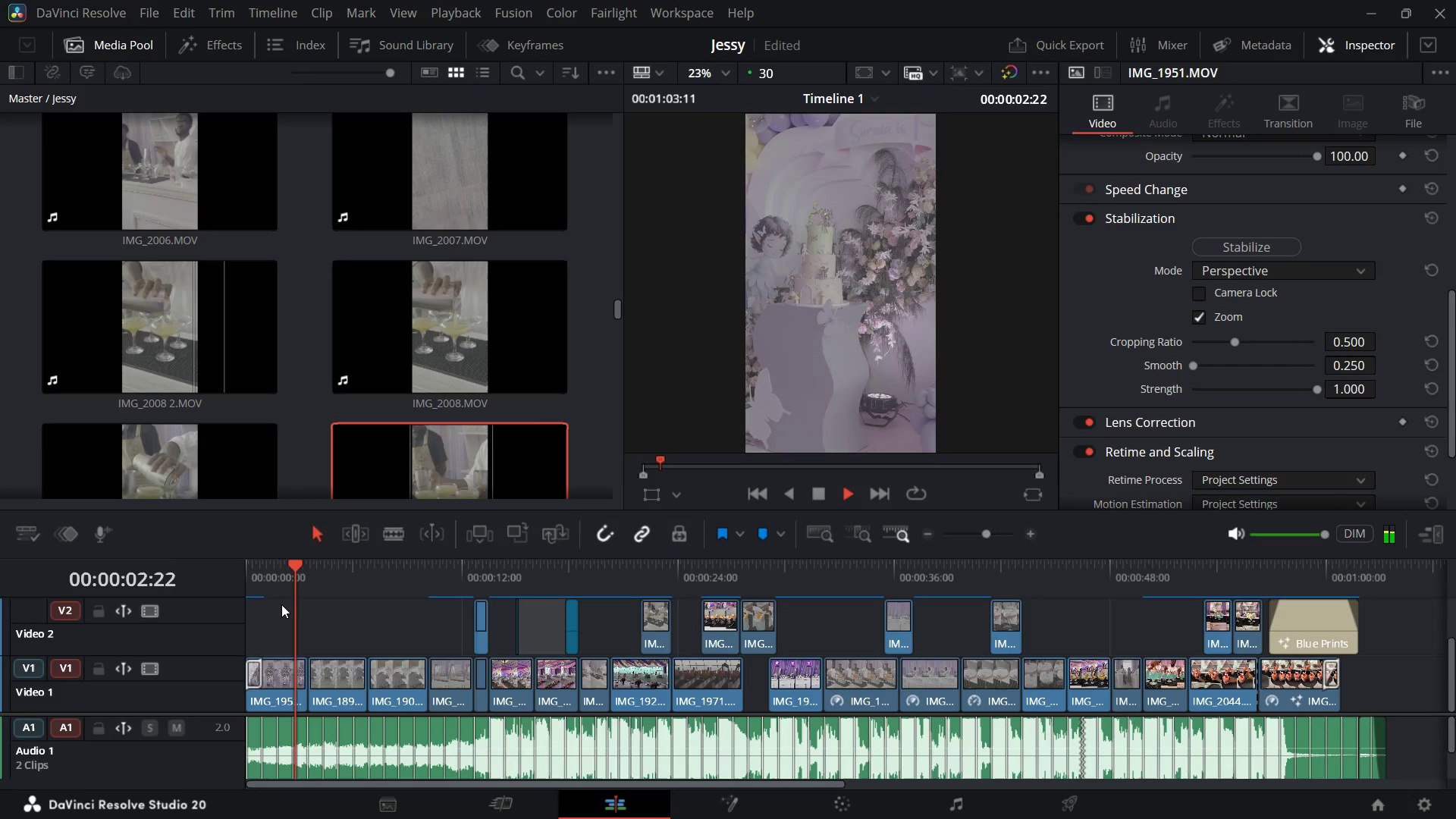 
key(Space)
 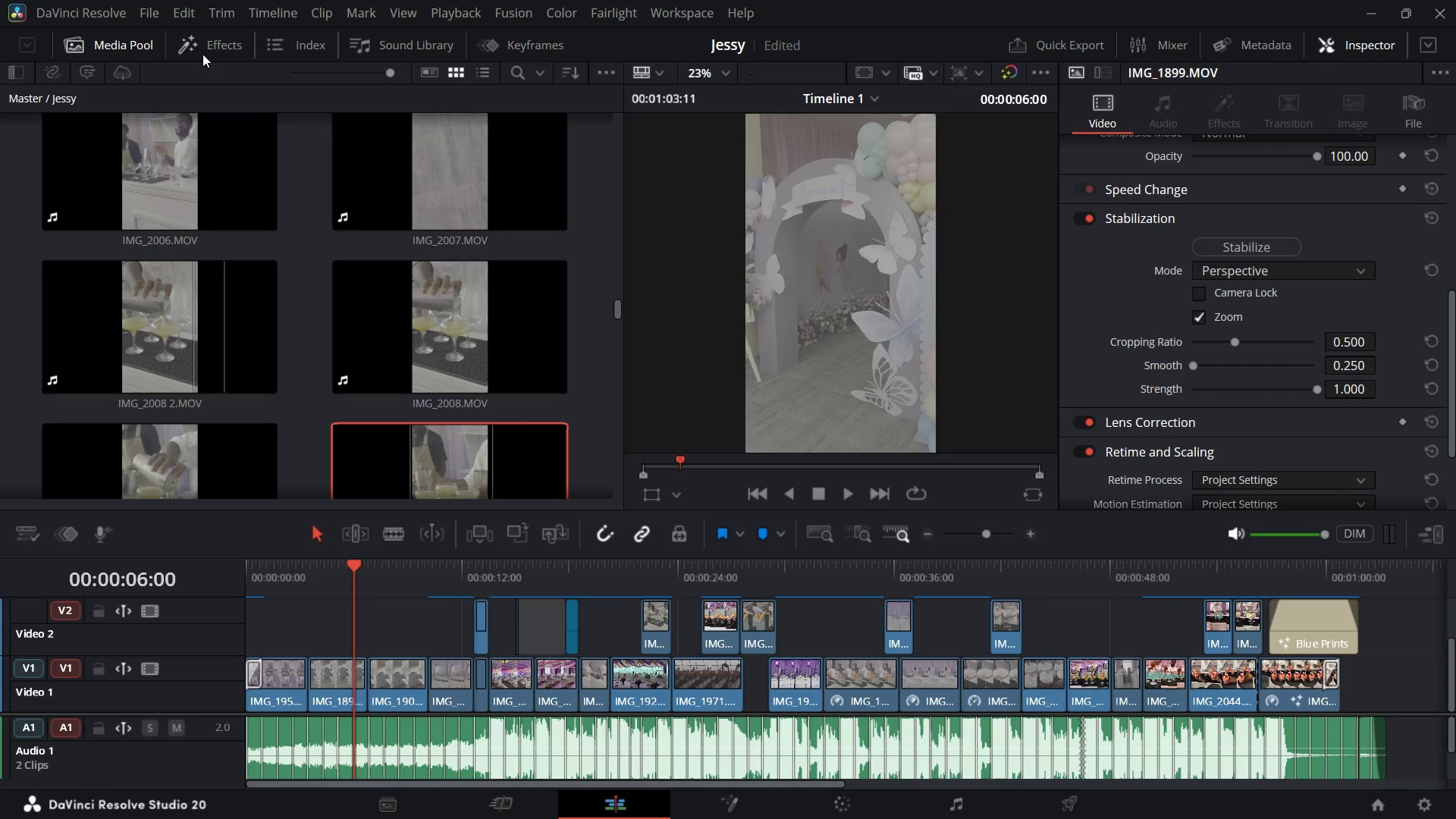 
wait(17.66)
 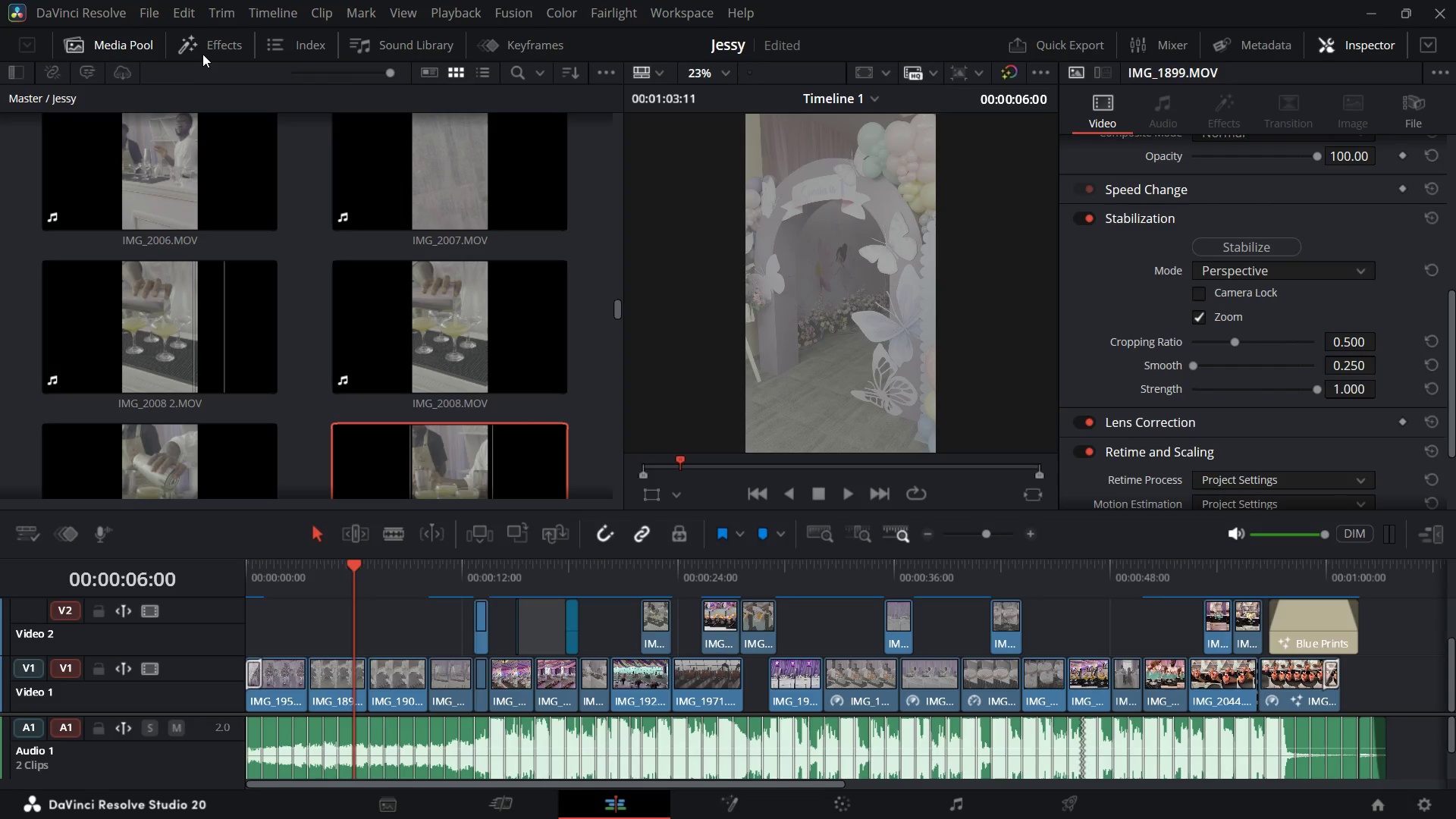 
left_click([1432, 535])
 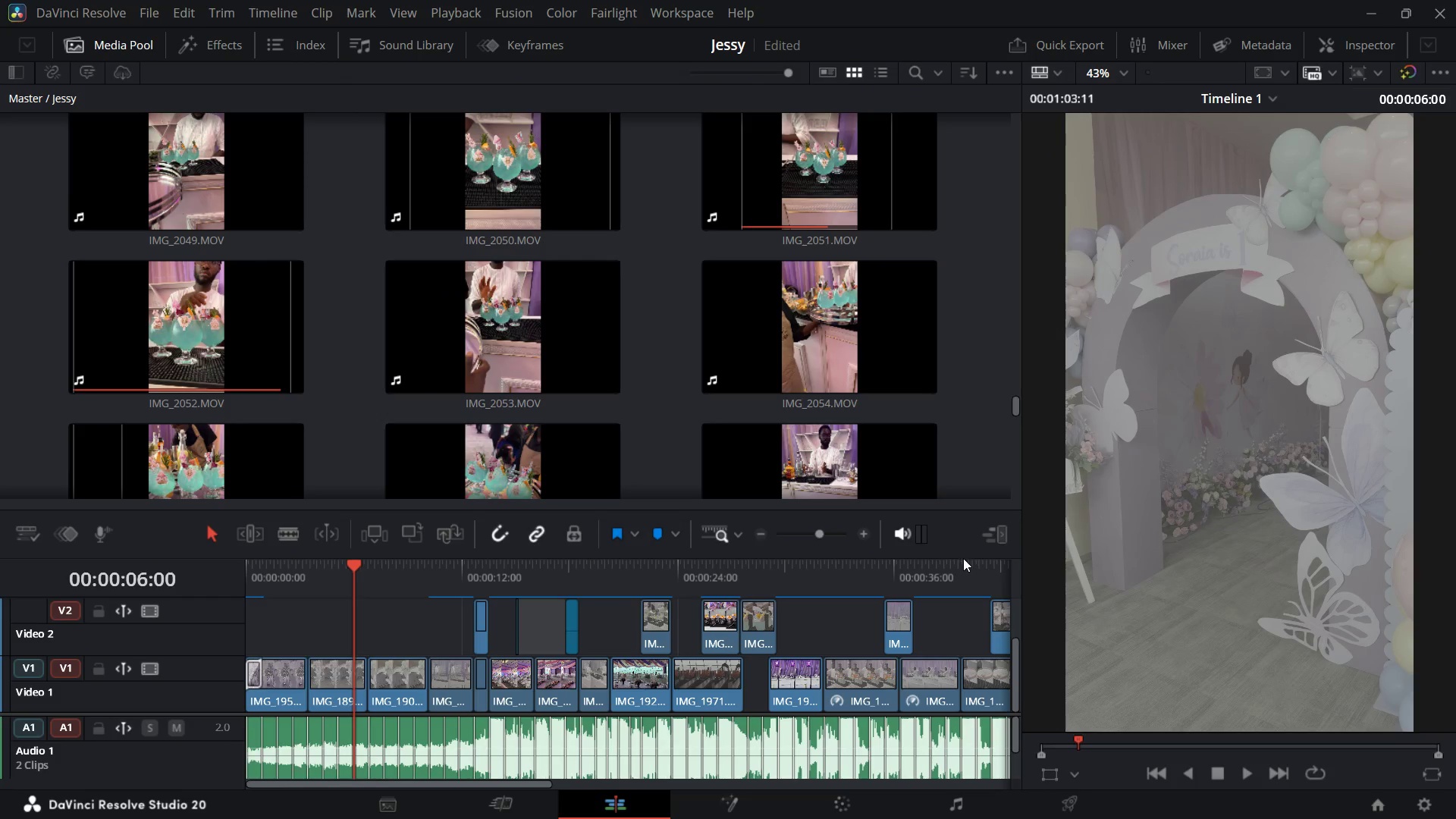 
left_click([1003, 535])
 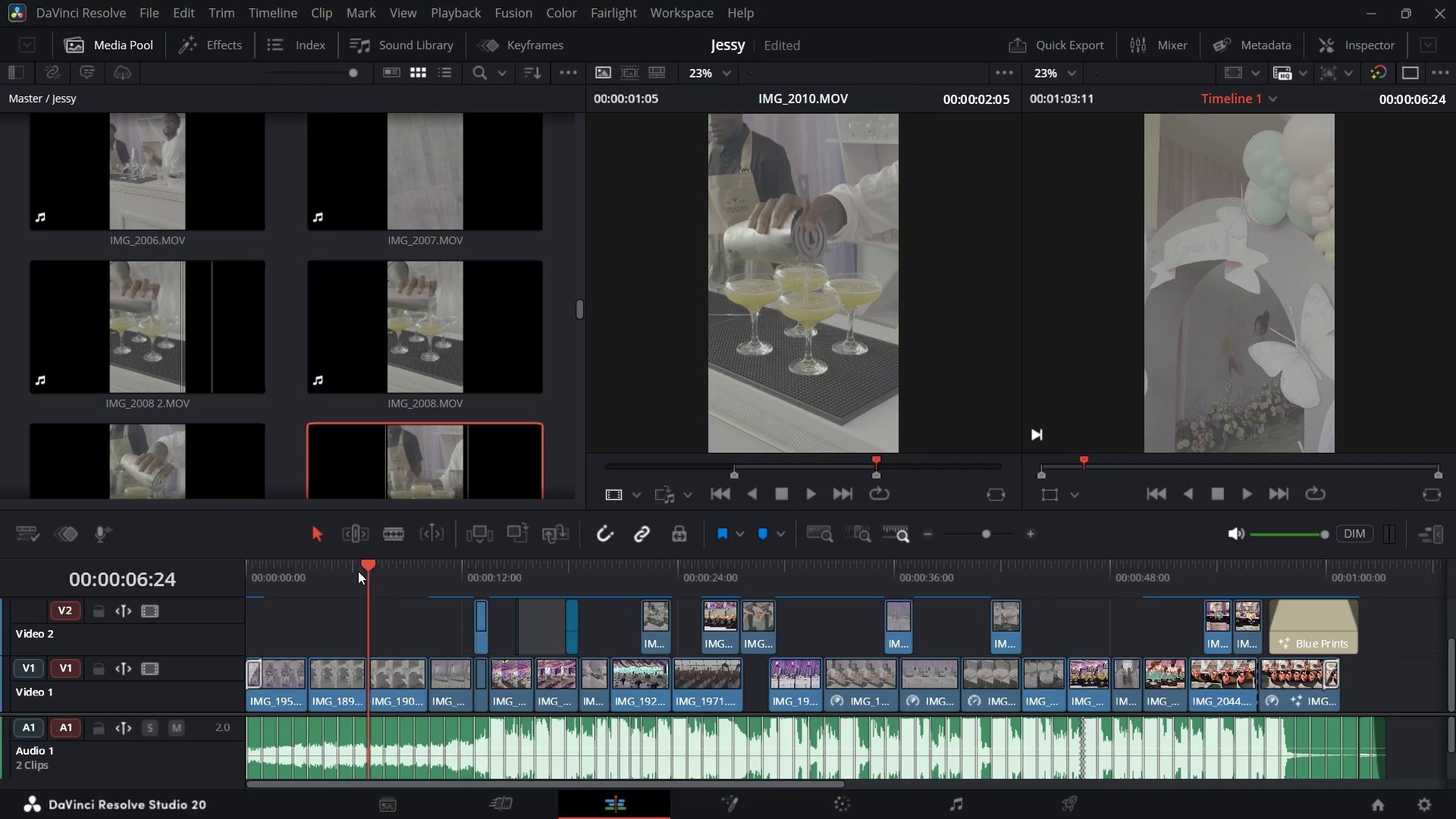 
wait(5.28)
 